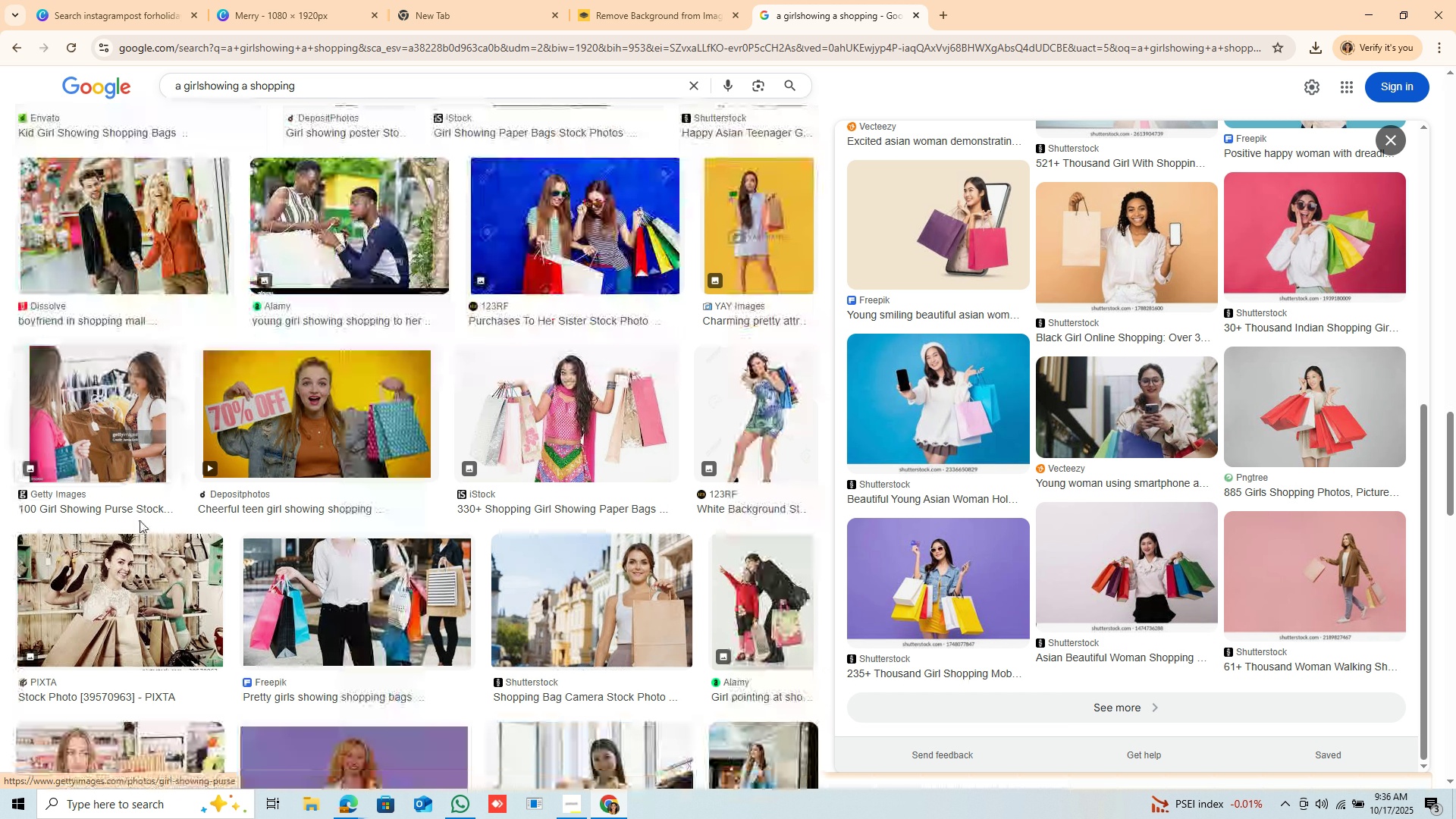 
scroll: coordinate [221, 526], scroll_direction: down, amount: 2.0
 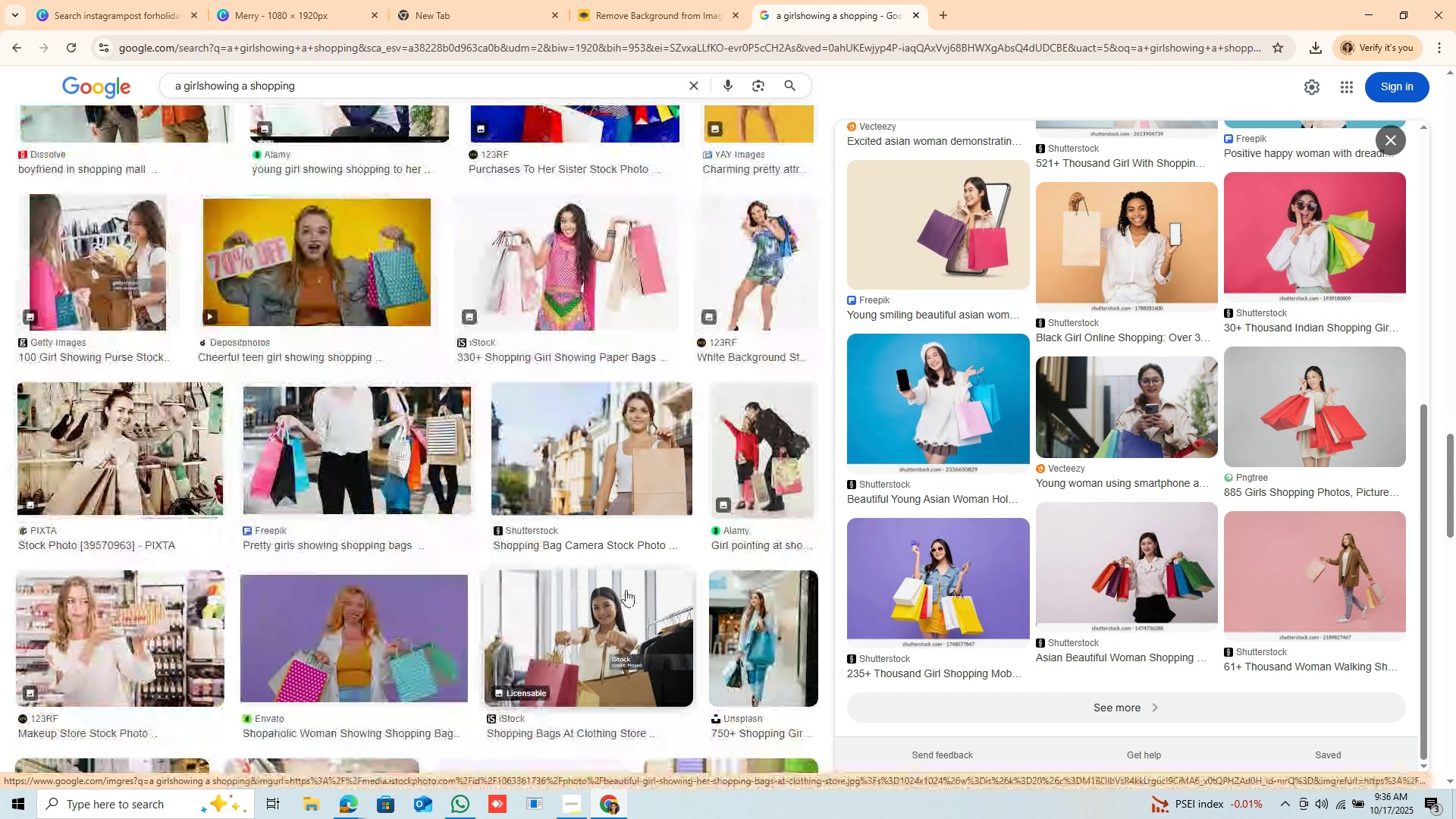 
scroll: coordinate [642, 509], scroll_direction: up, amount: 10.0
 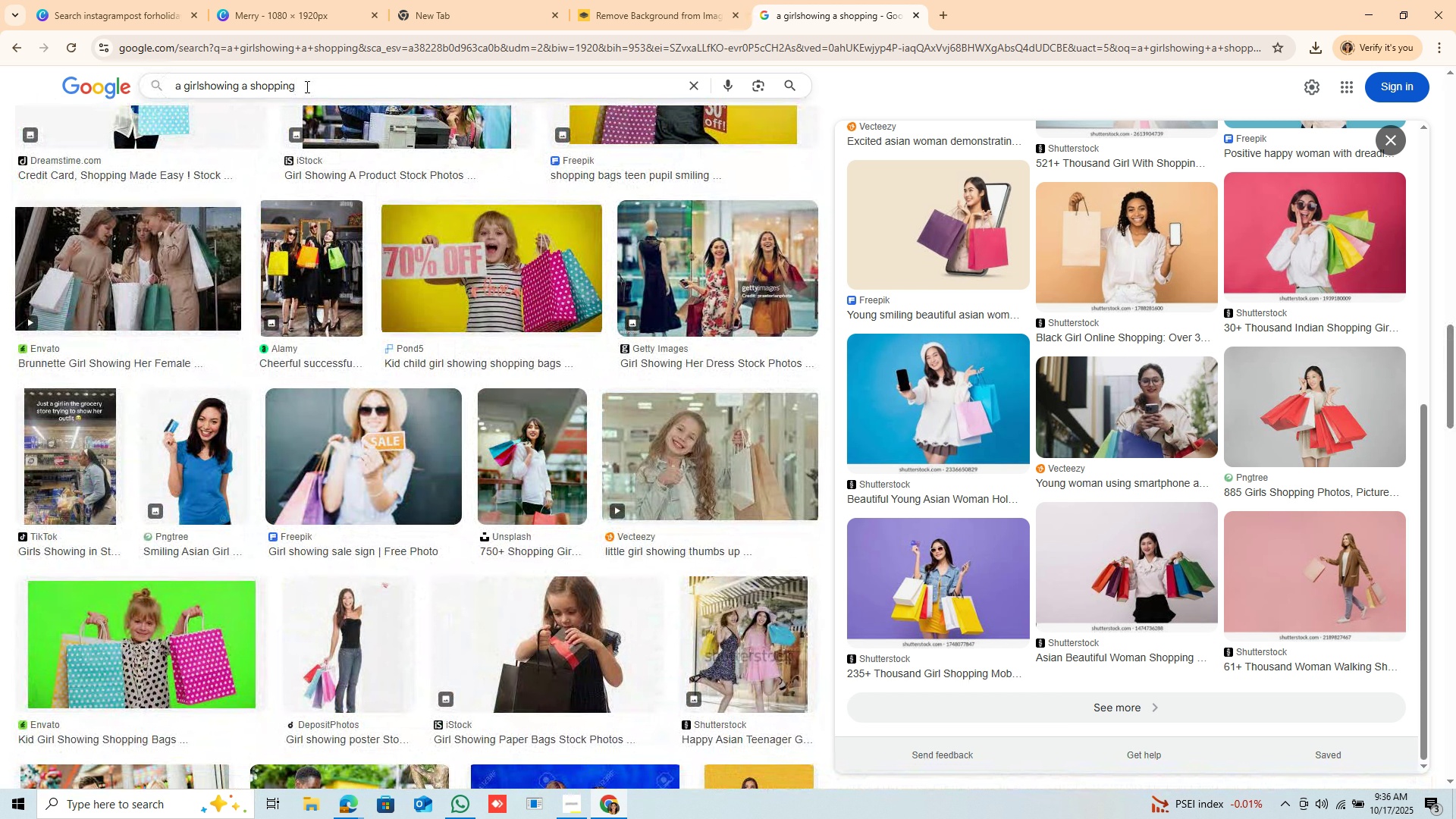 
type(on chrisy)
key(Backspace)
type(tmas)
 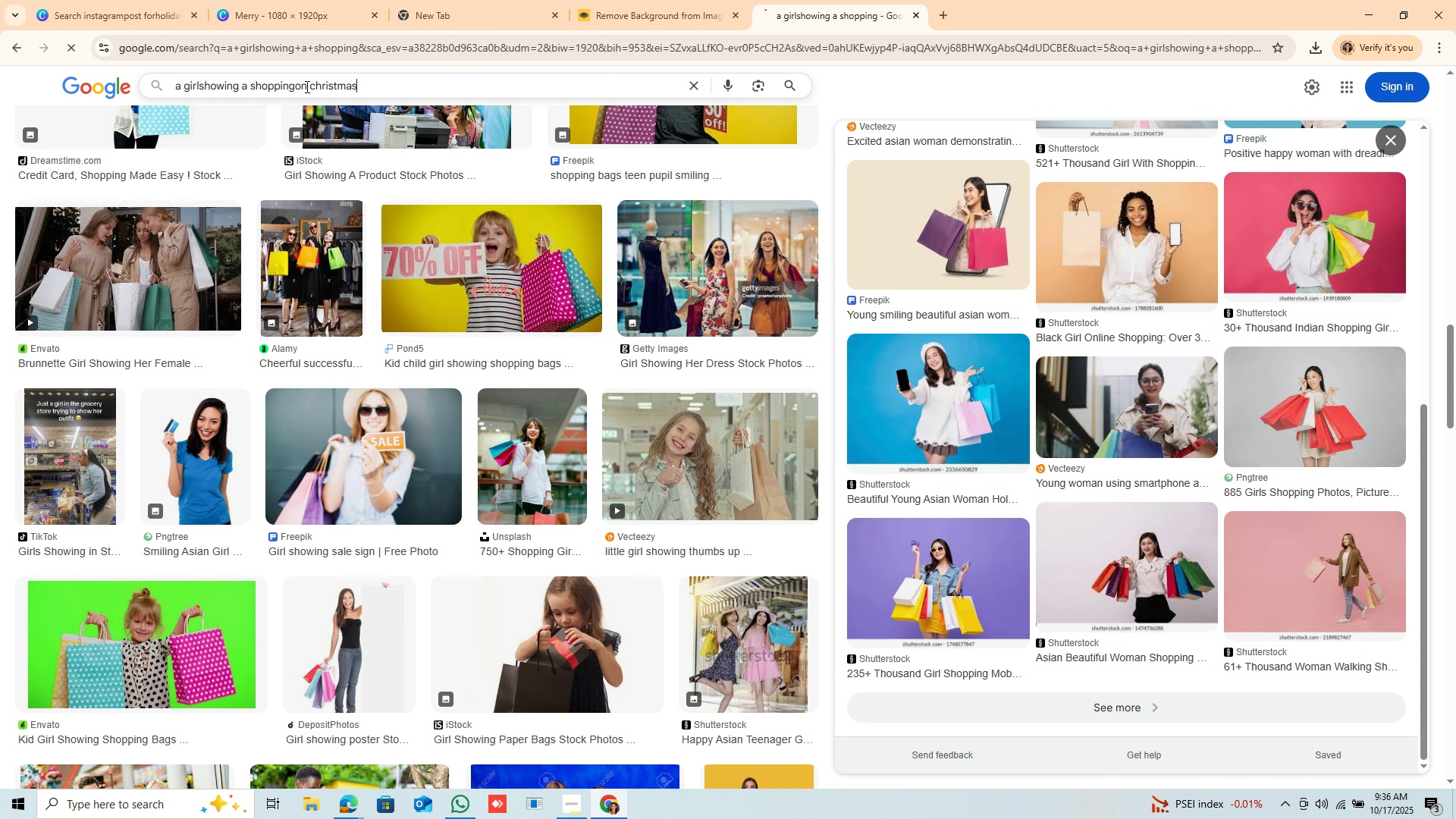 
key(Enter)
 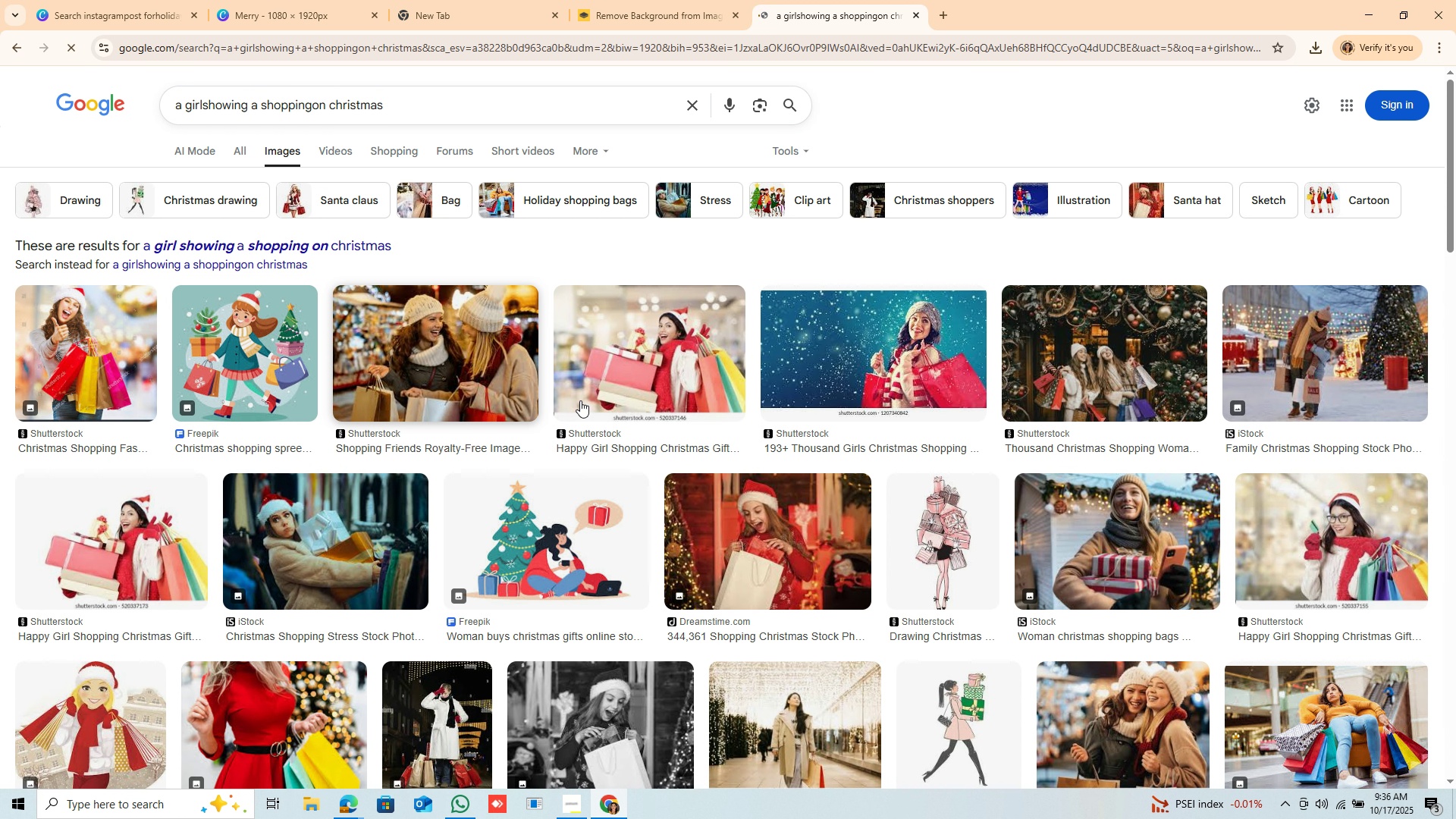 
scroll: coordinate [979, 400], scroll_direction: down, amount: 1.0
 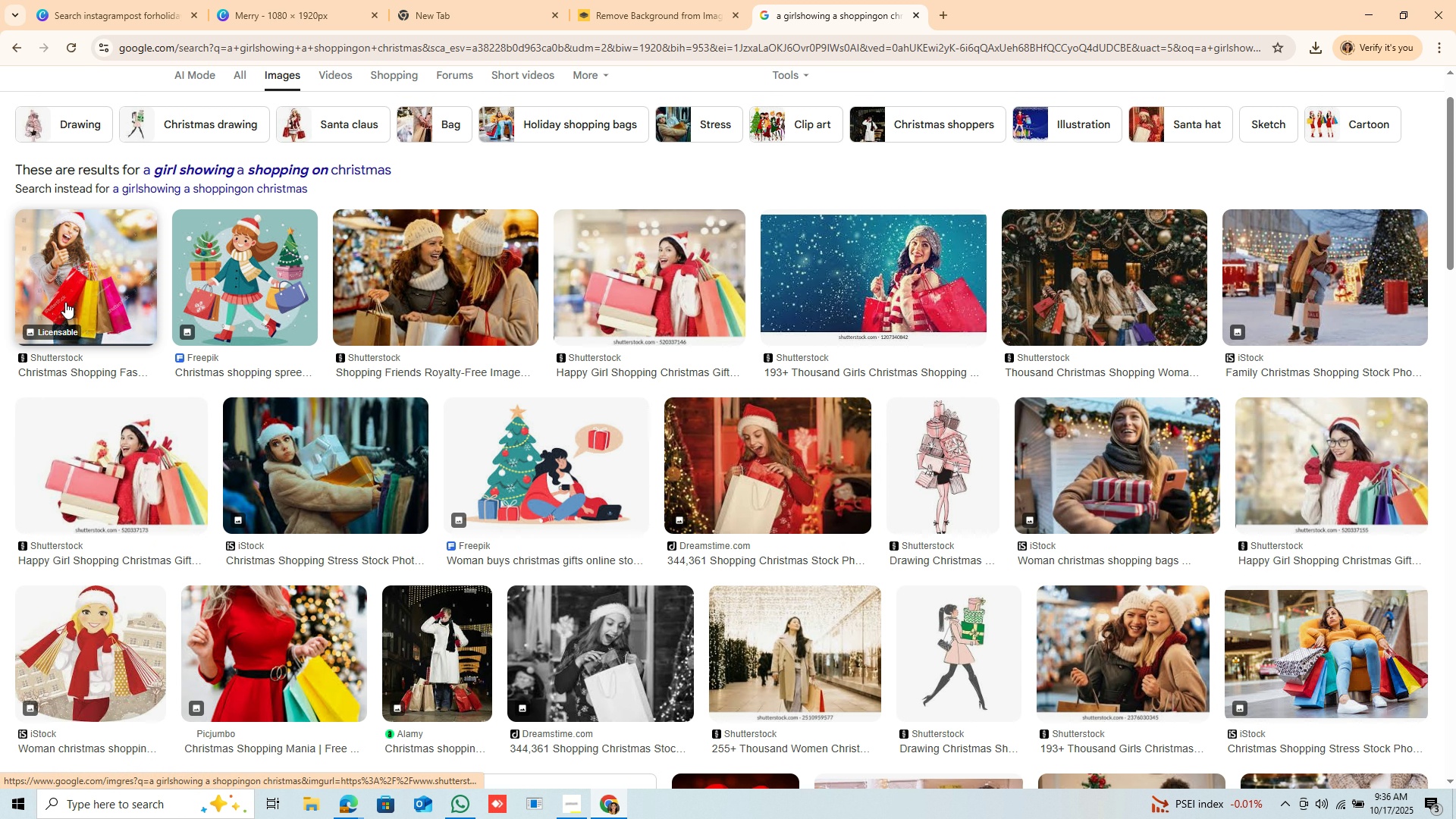 
wait(5.8)
 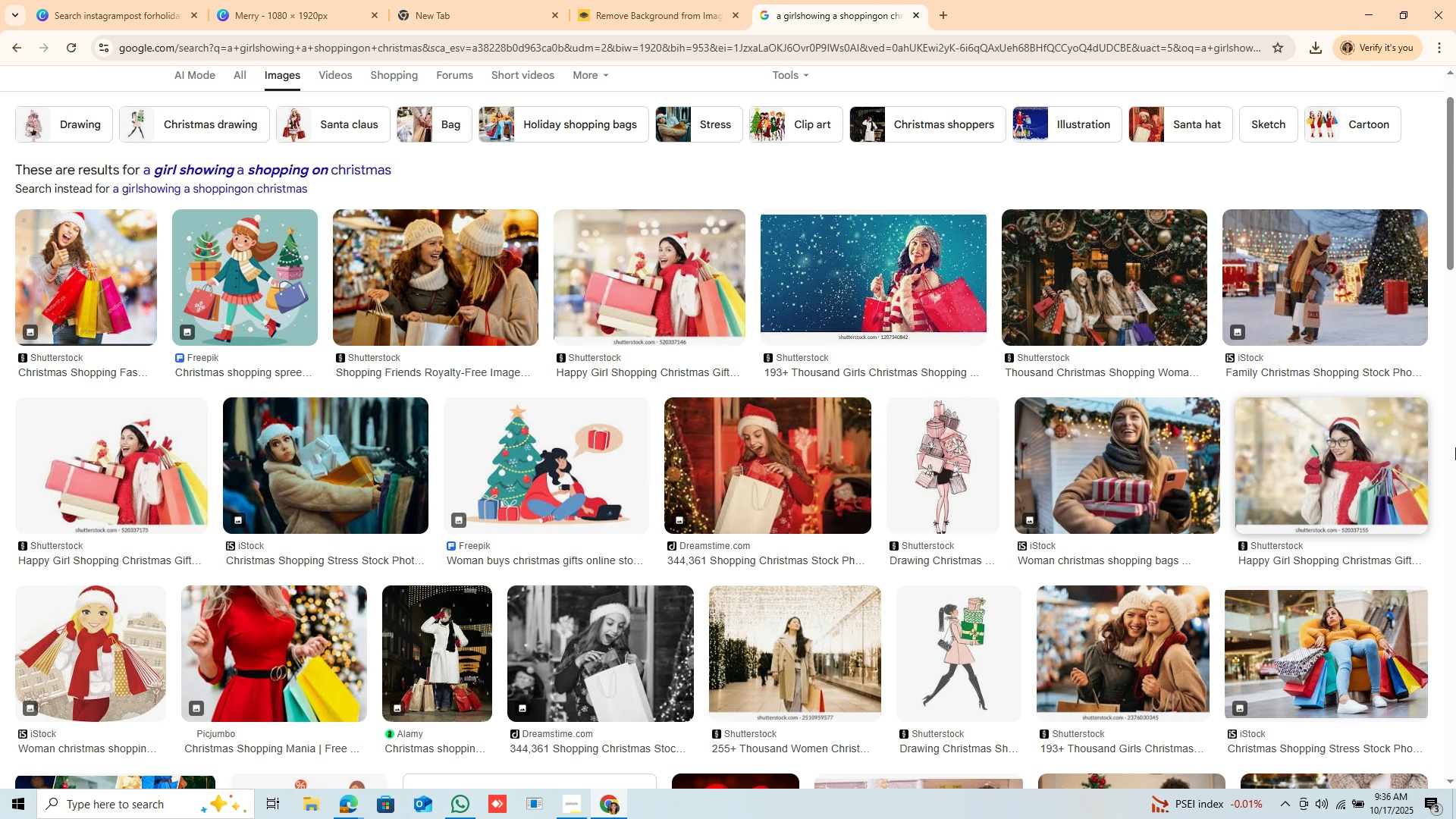 
scroll: coordinate [579, 510], scroll_direction: down, amount: 8.0
 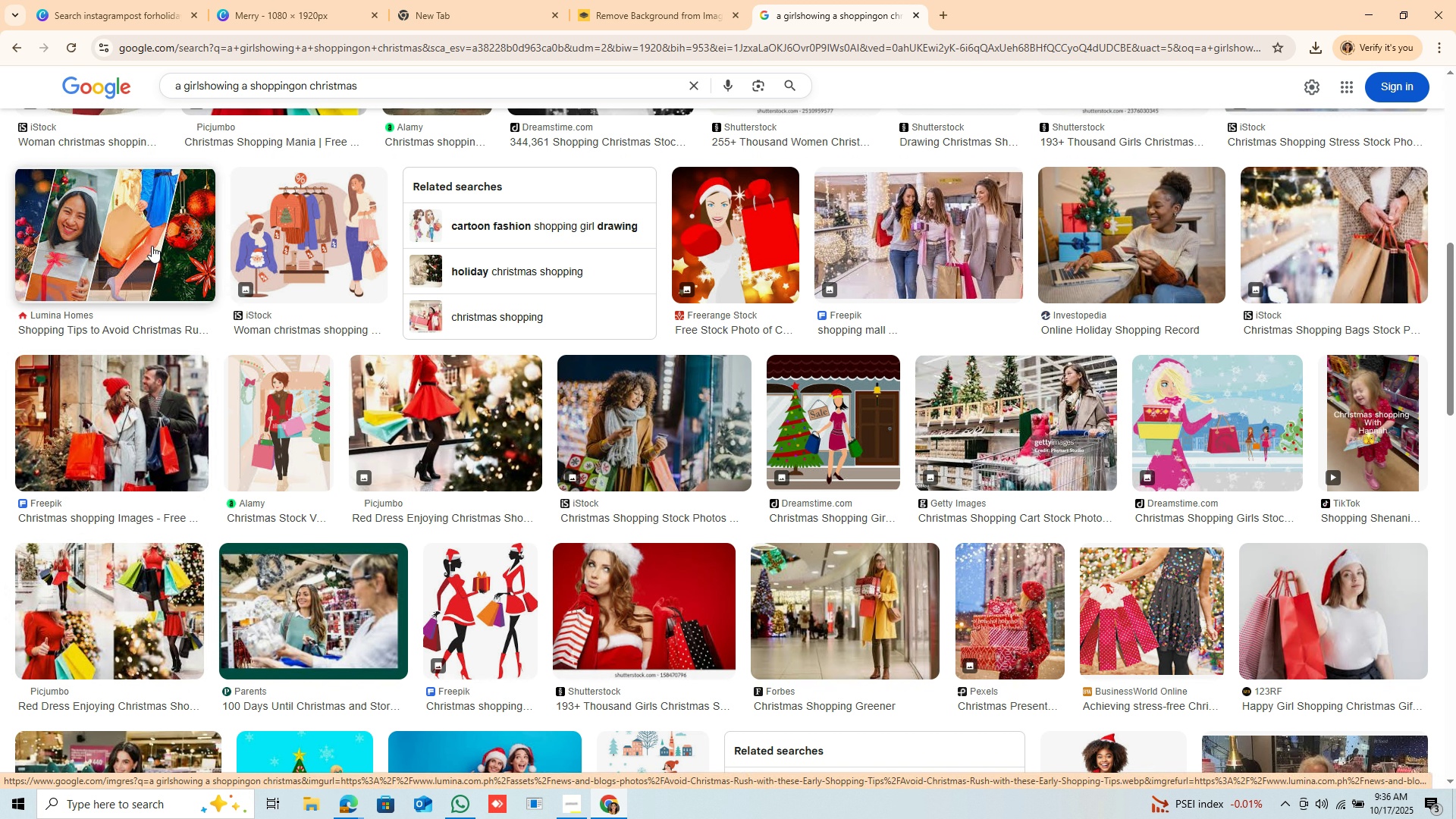 
wait(5.14)
 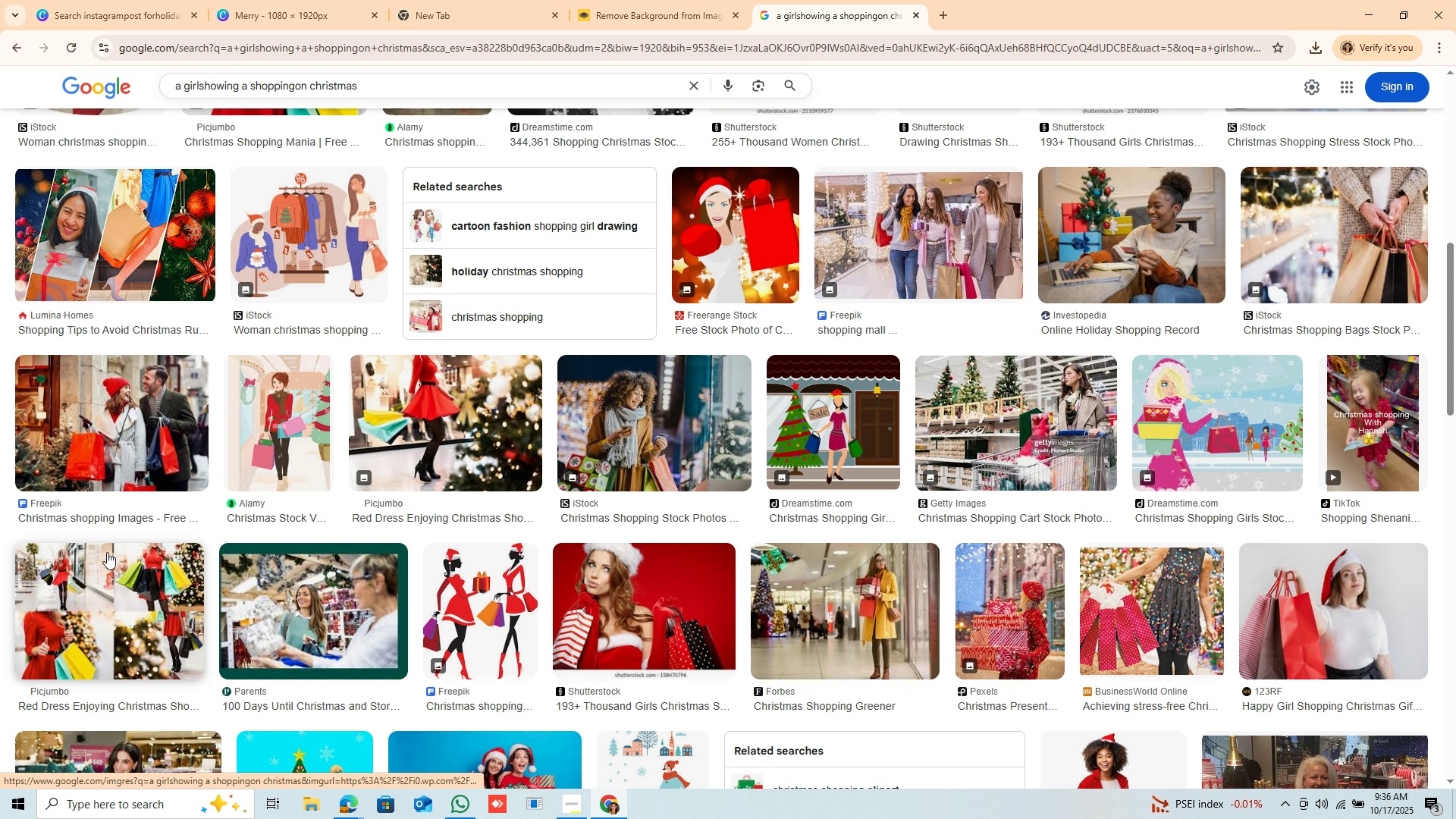 
scroll: coordinate [518, 648], scroll_direction: down, amount: 8.0
 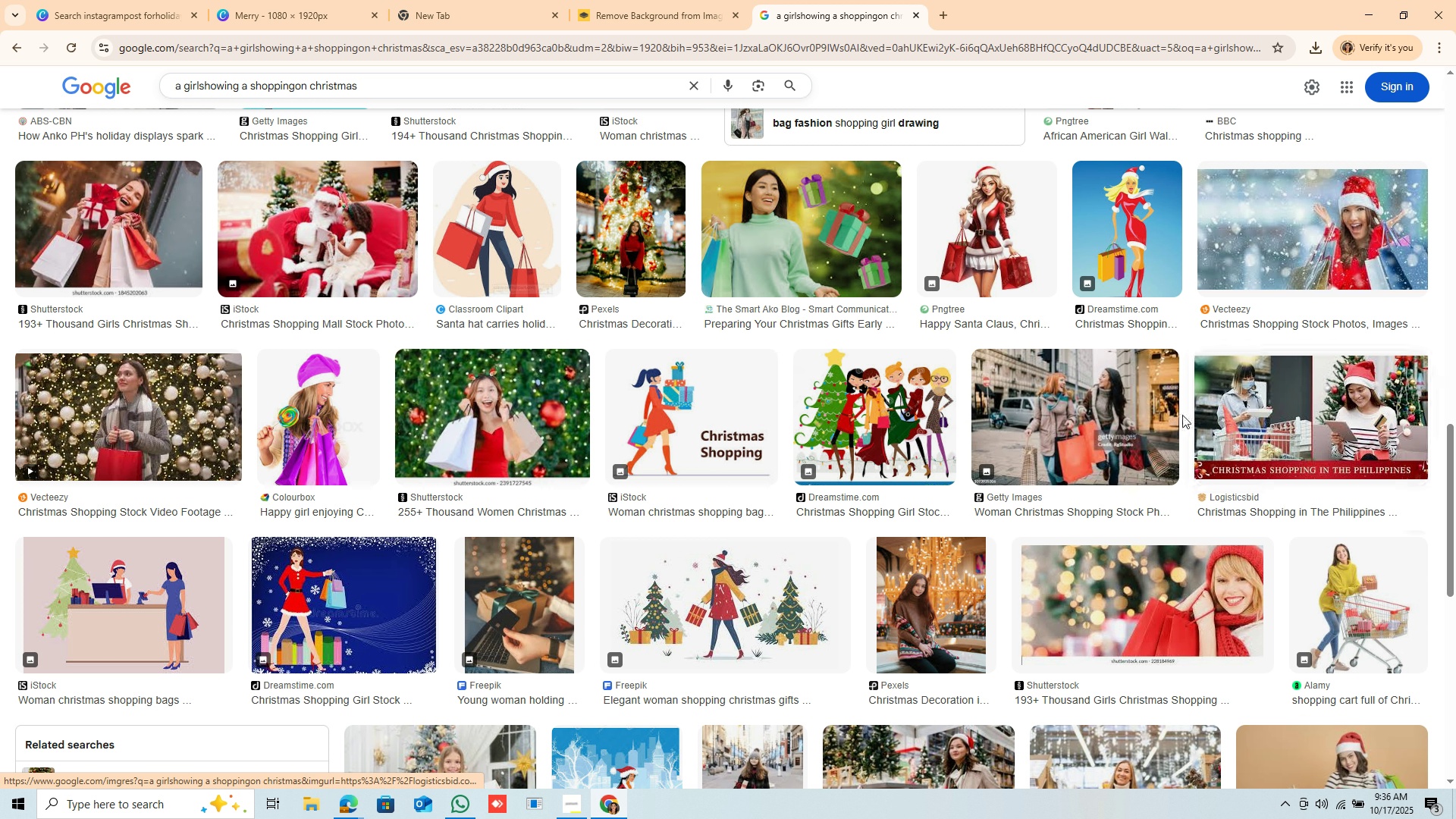 
scroll: coordinate [339, 356], scroll_direction: up, amount: 18.0
 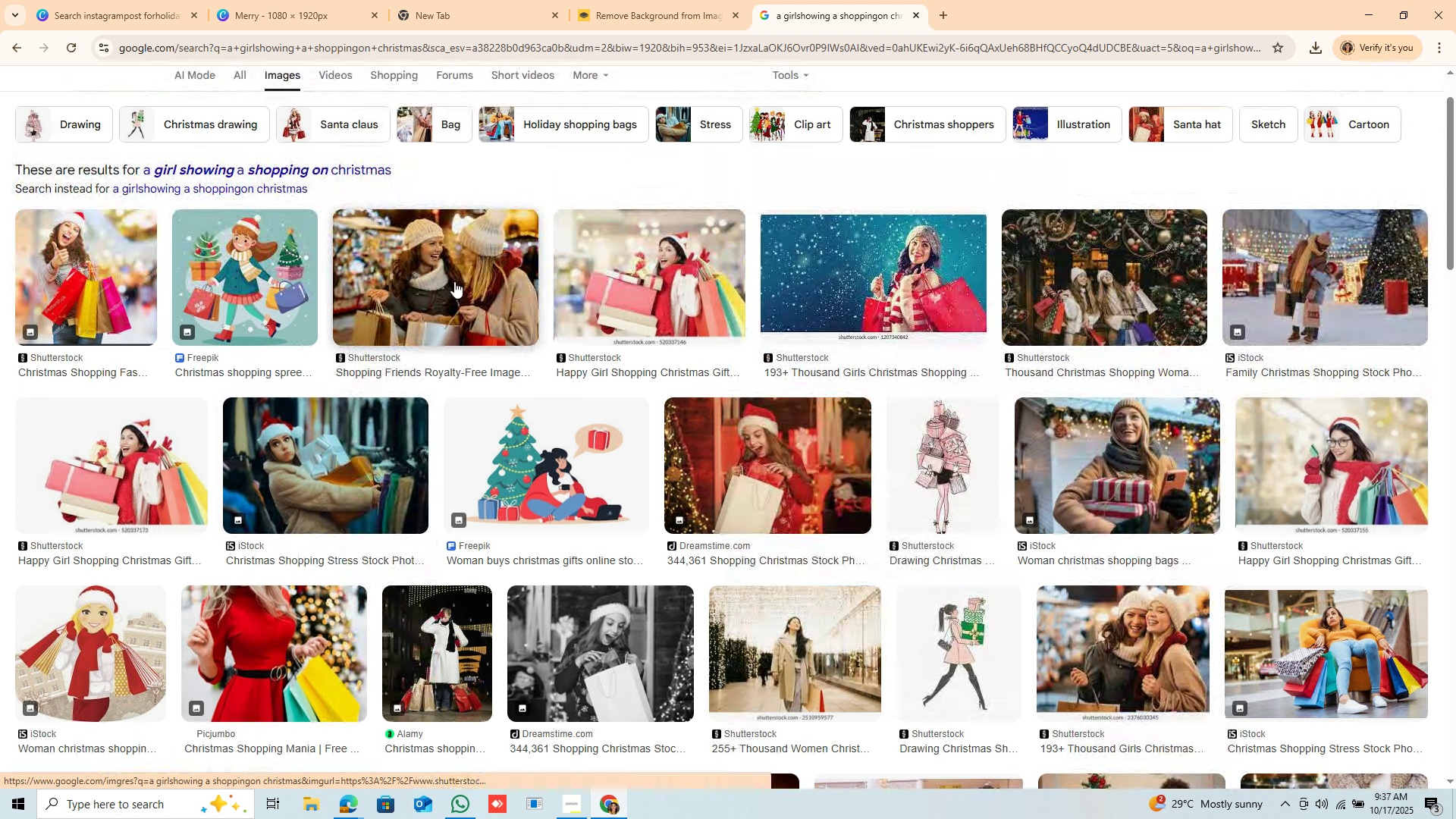 
left_click([454, 281])
 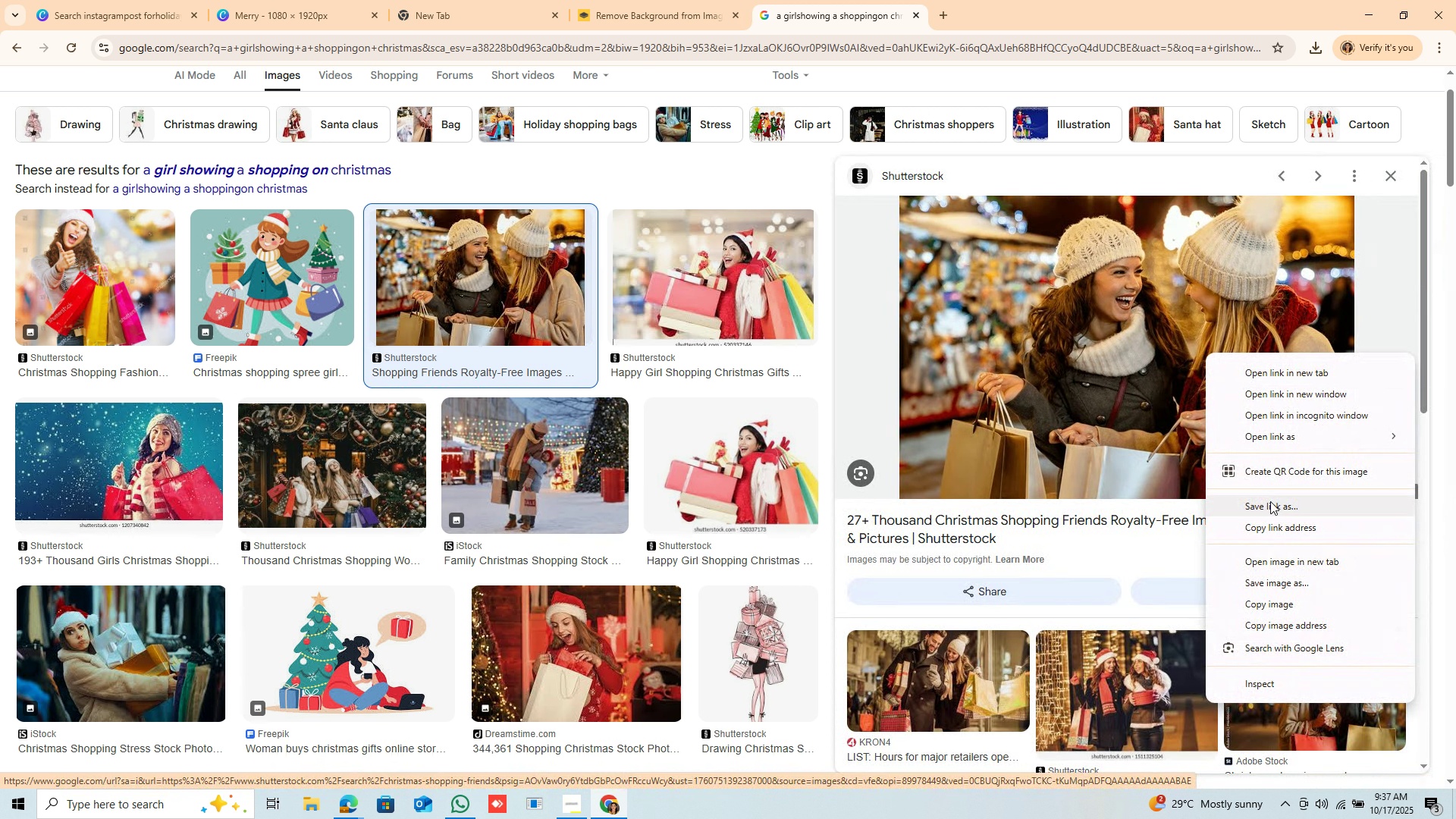 
wait(5.93)
 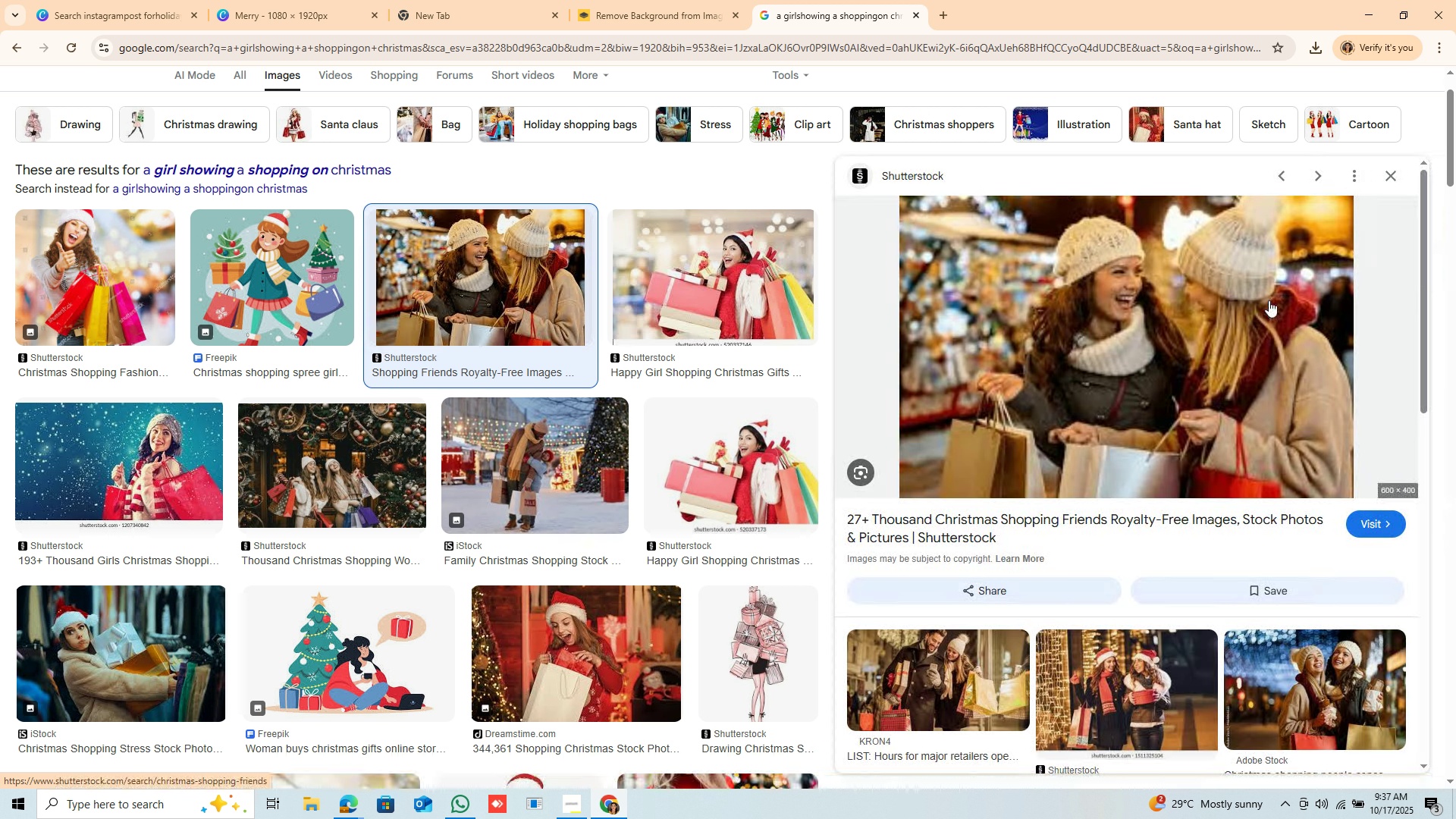 
left_click([1271, 582])
 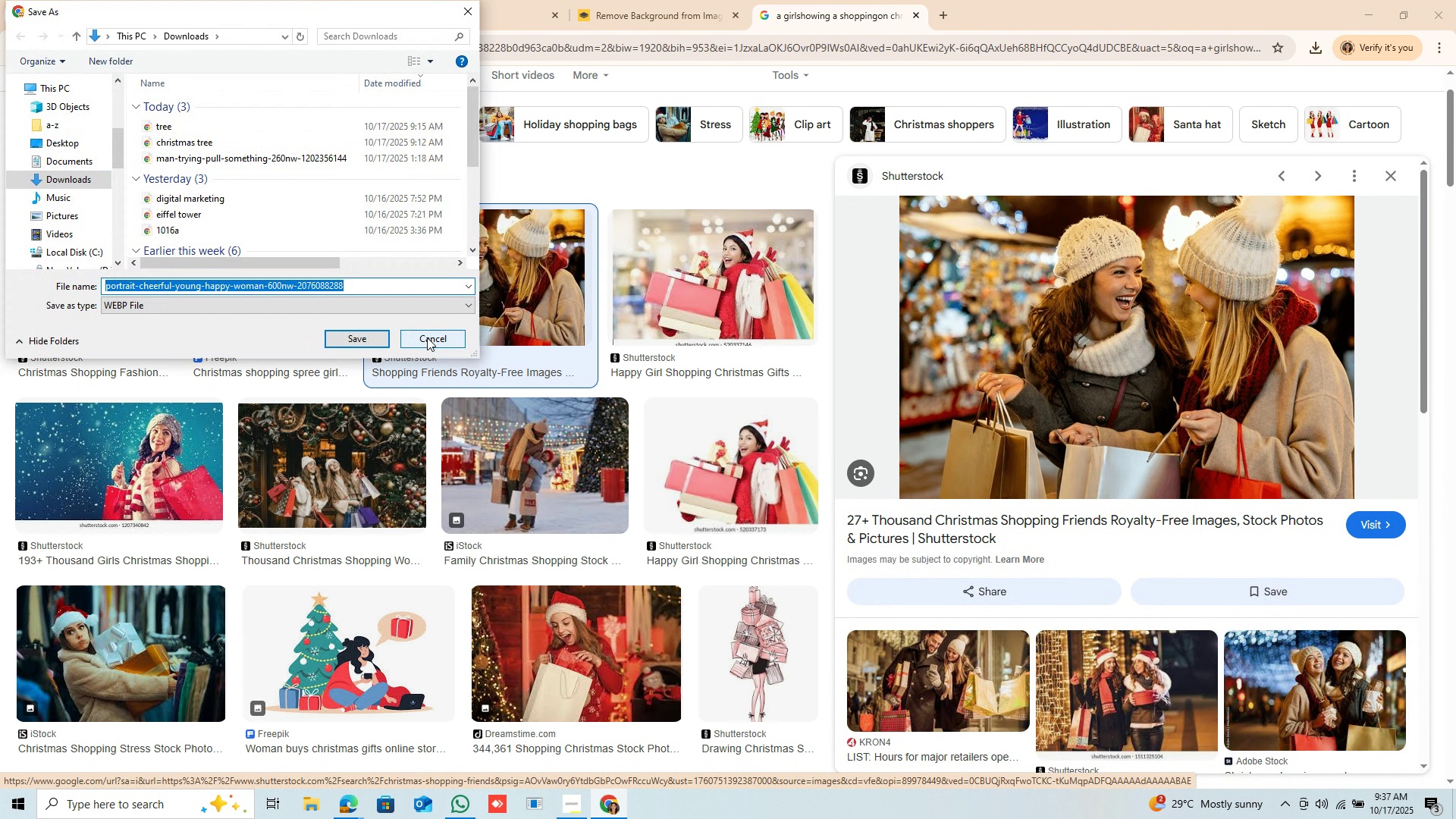 
key(Backspace)
type(girls1)
 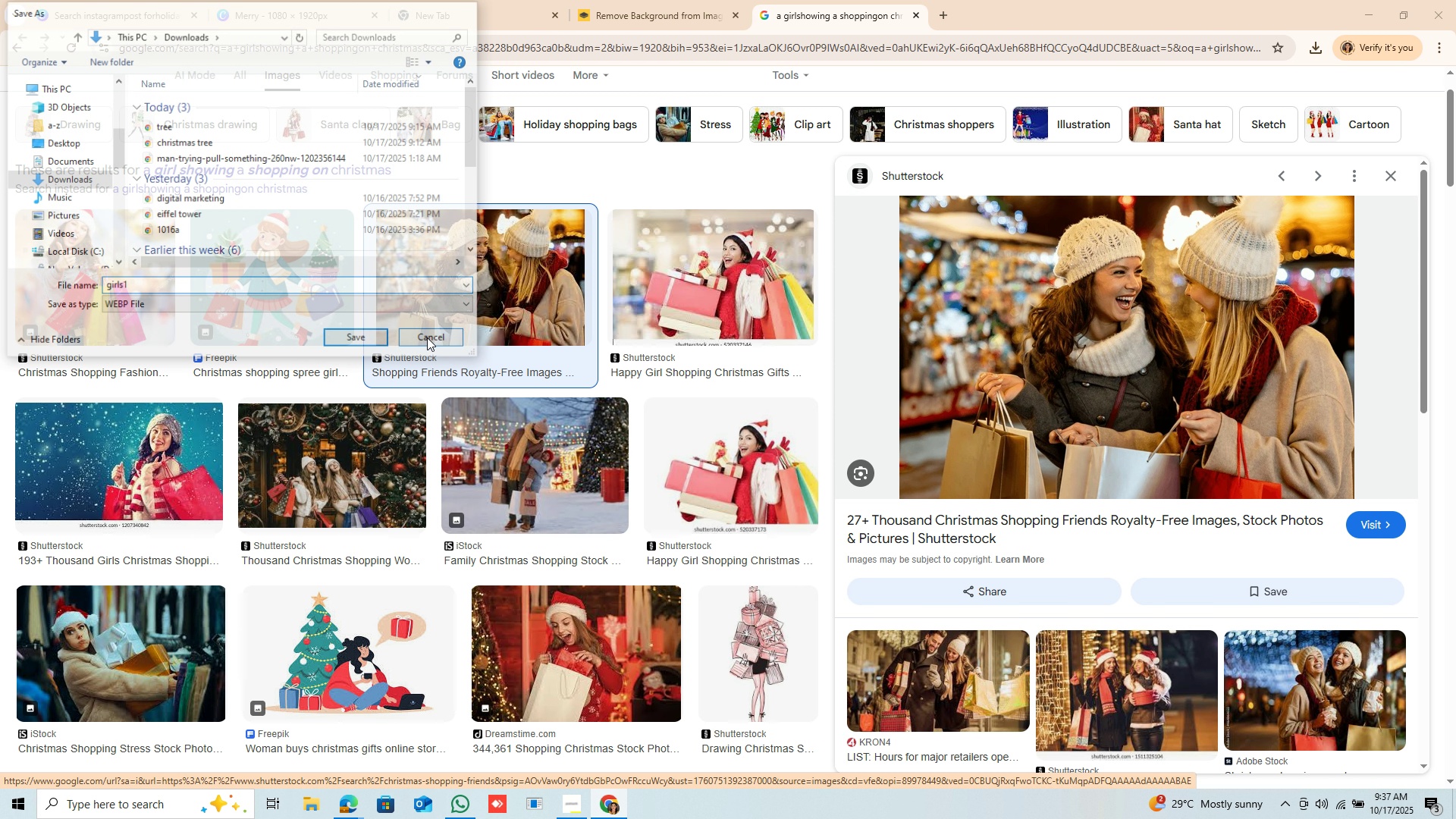 
key(Enter)
 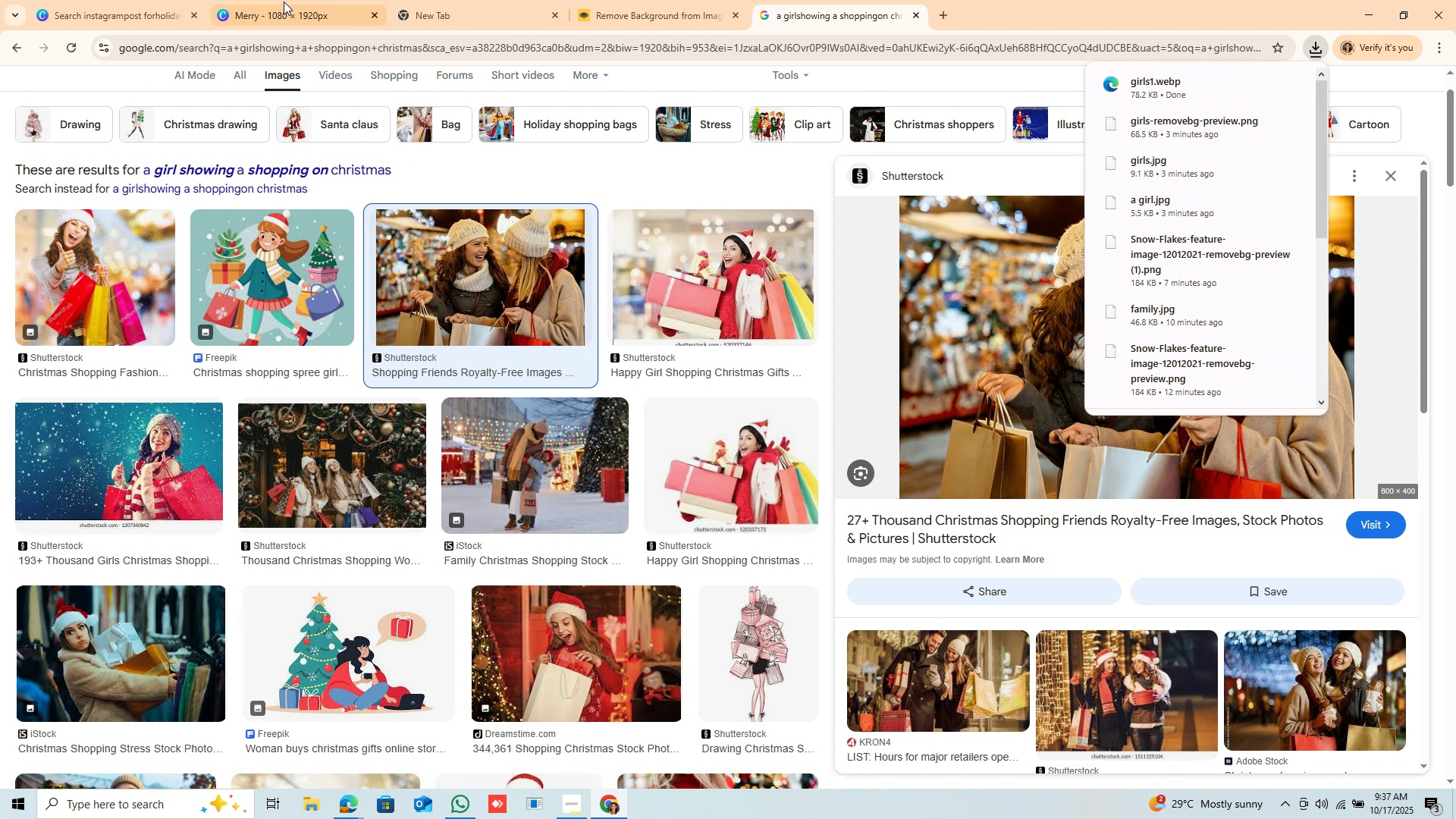 
left_click([275, 12])
 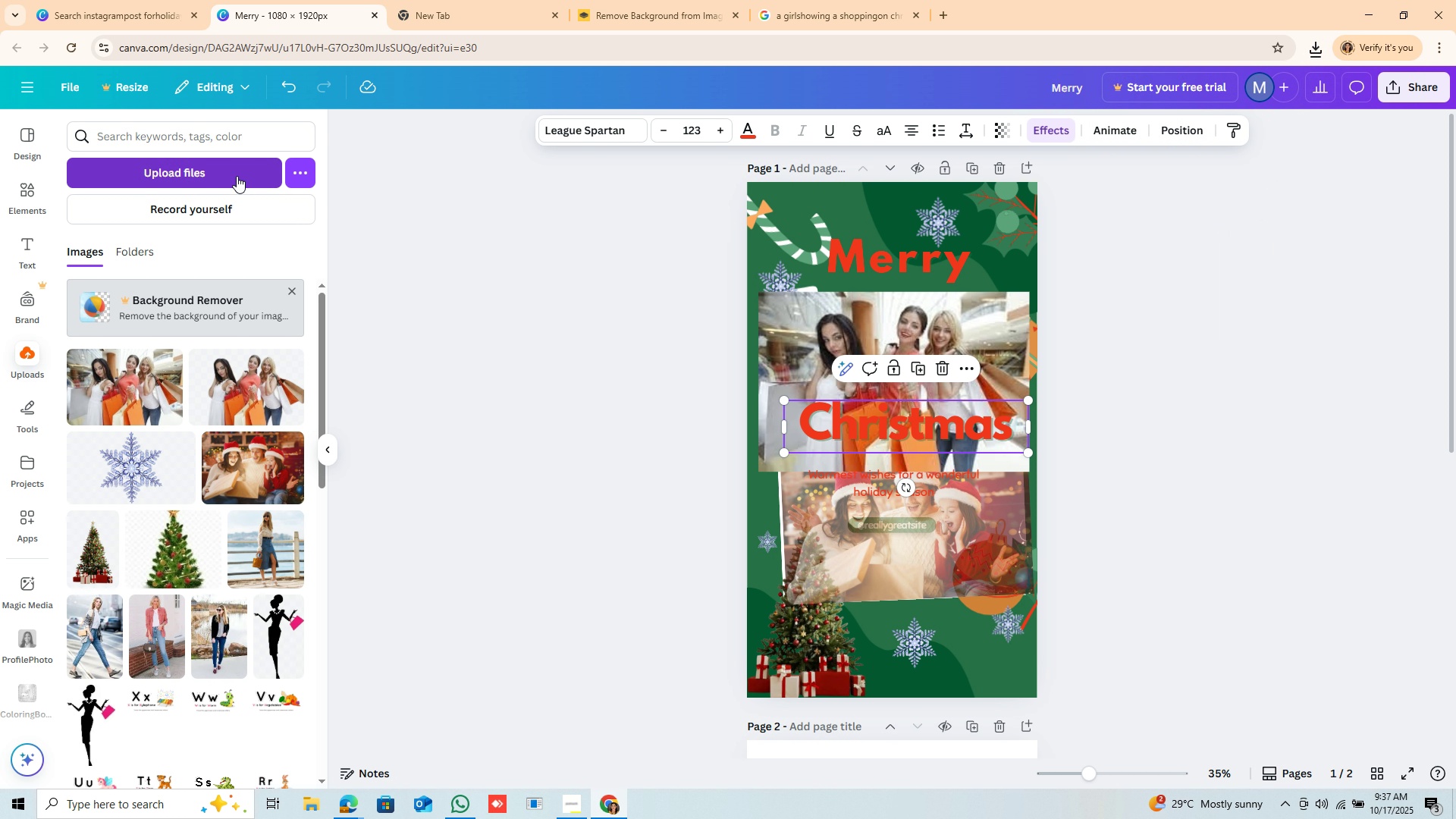 
left_click([237, 176])
 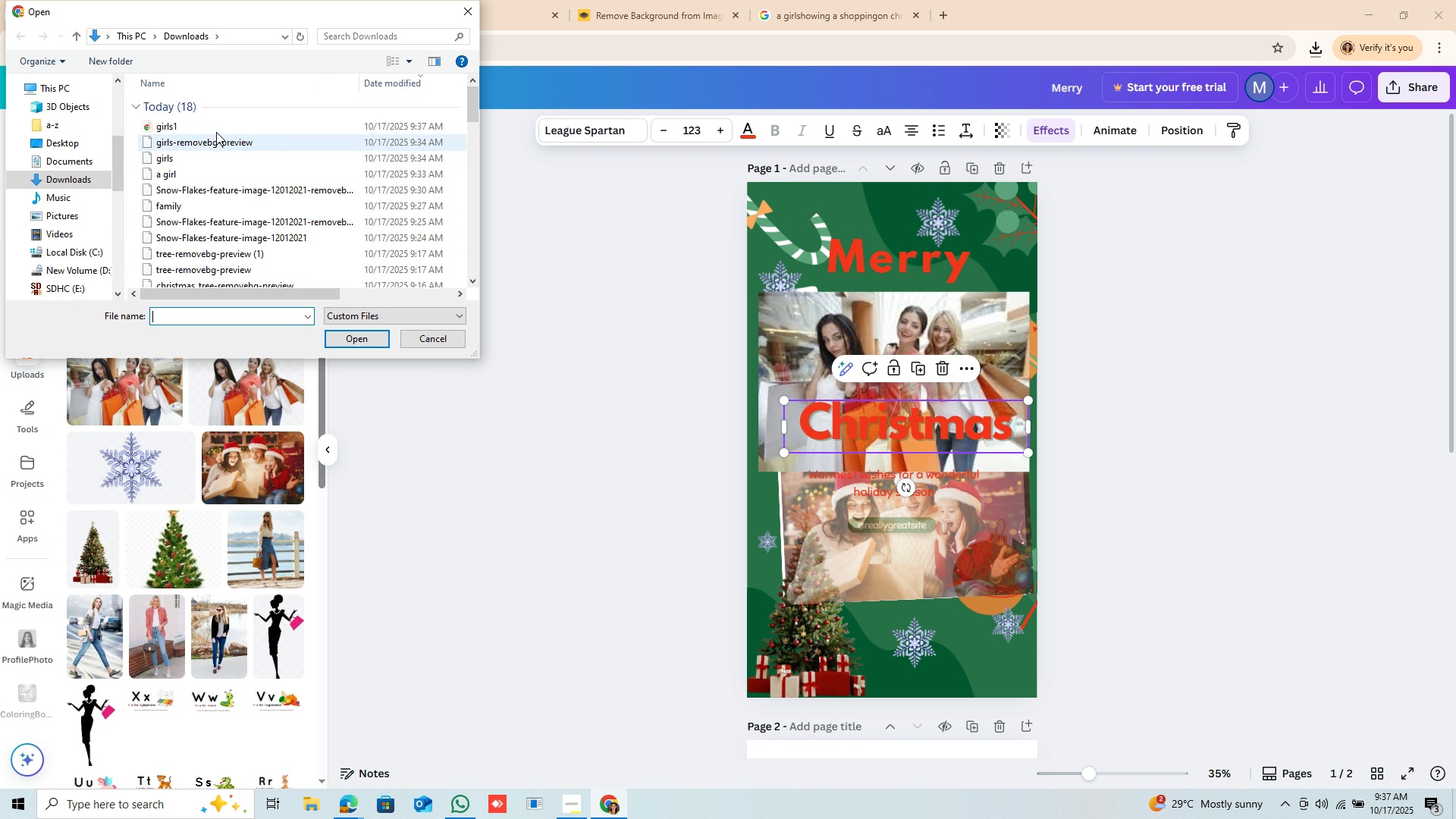 
left_click([220, 126])
 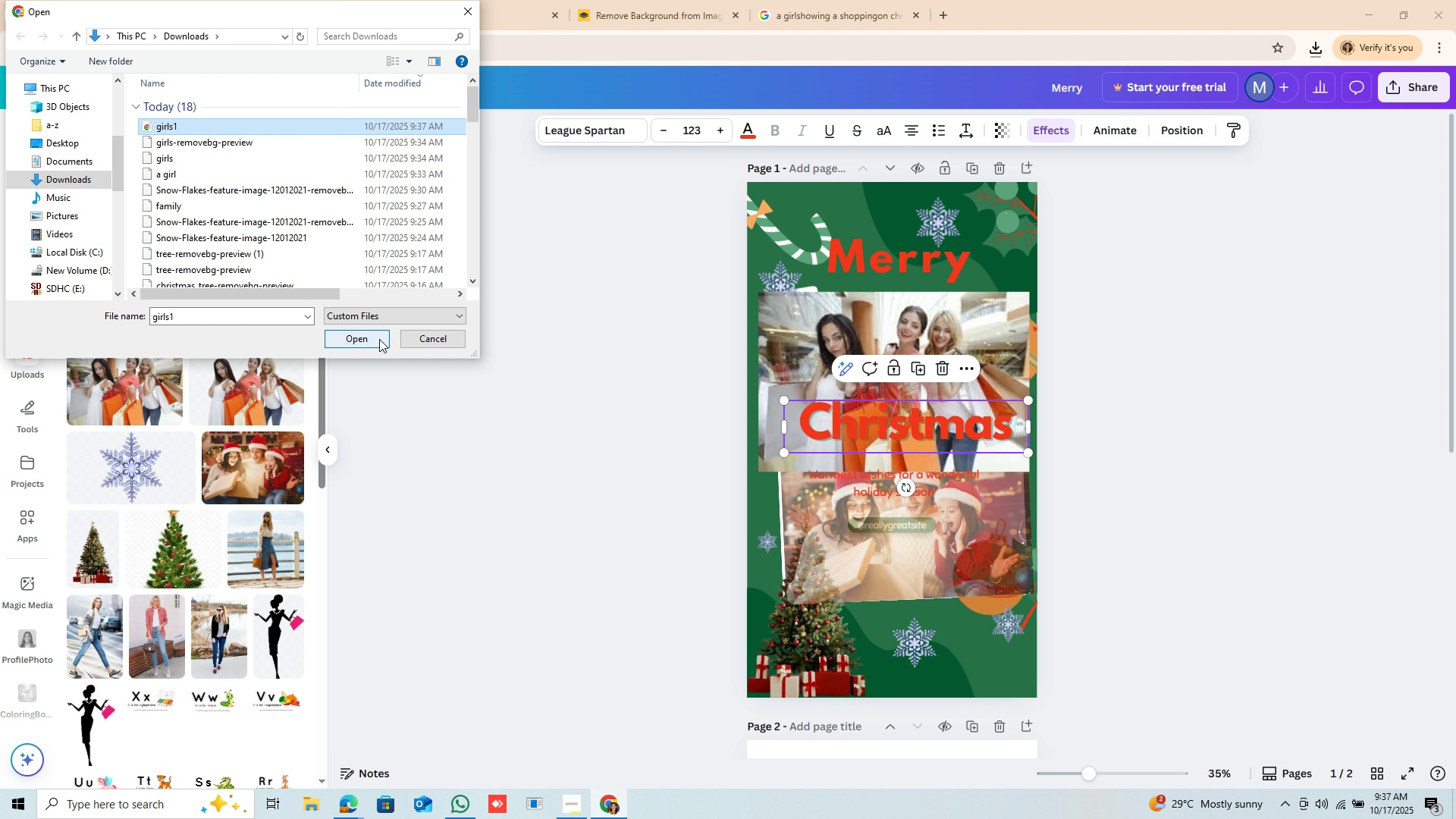 
left_click([379, 339])
 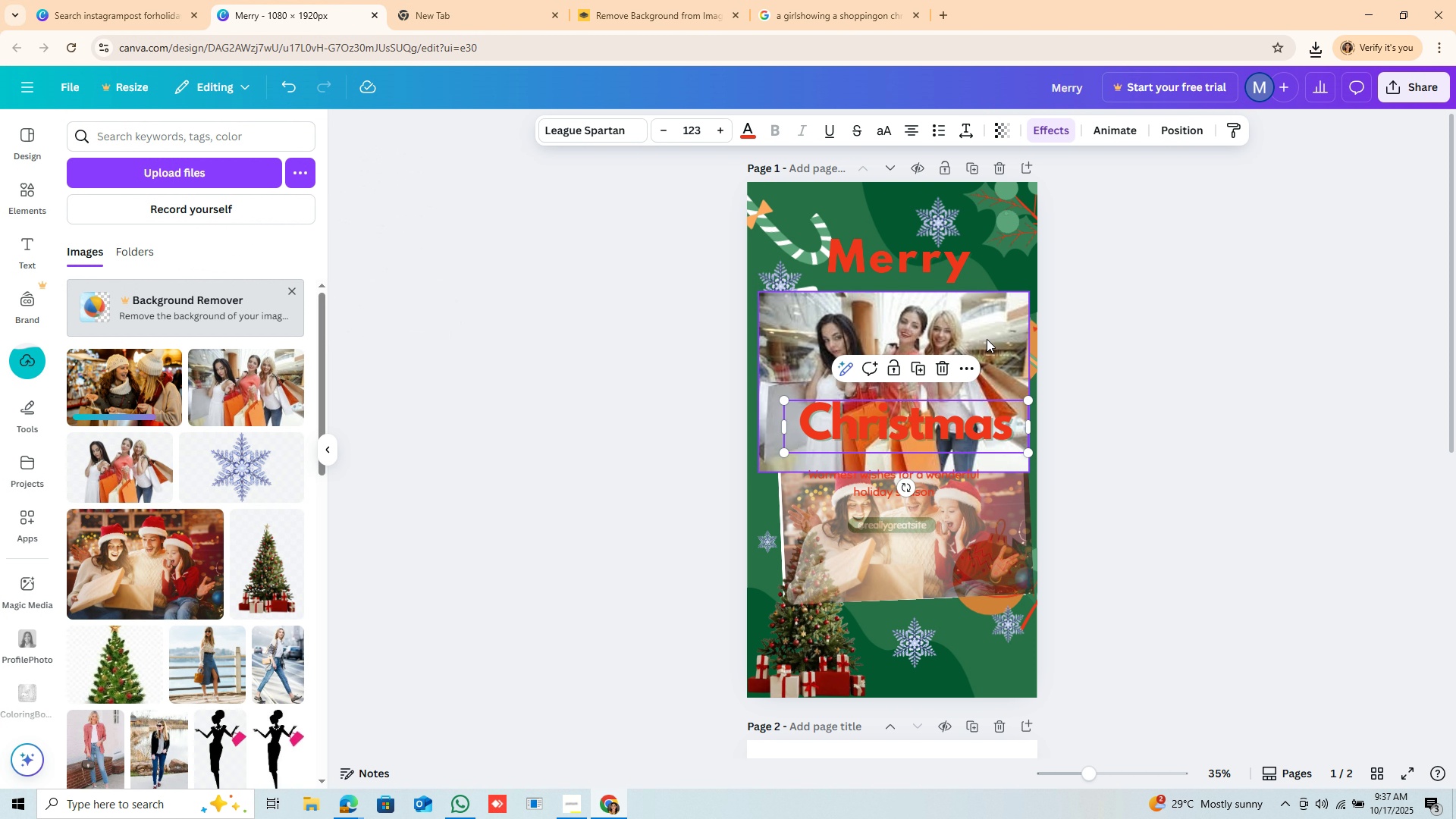 
key(Backspace)
 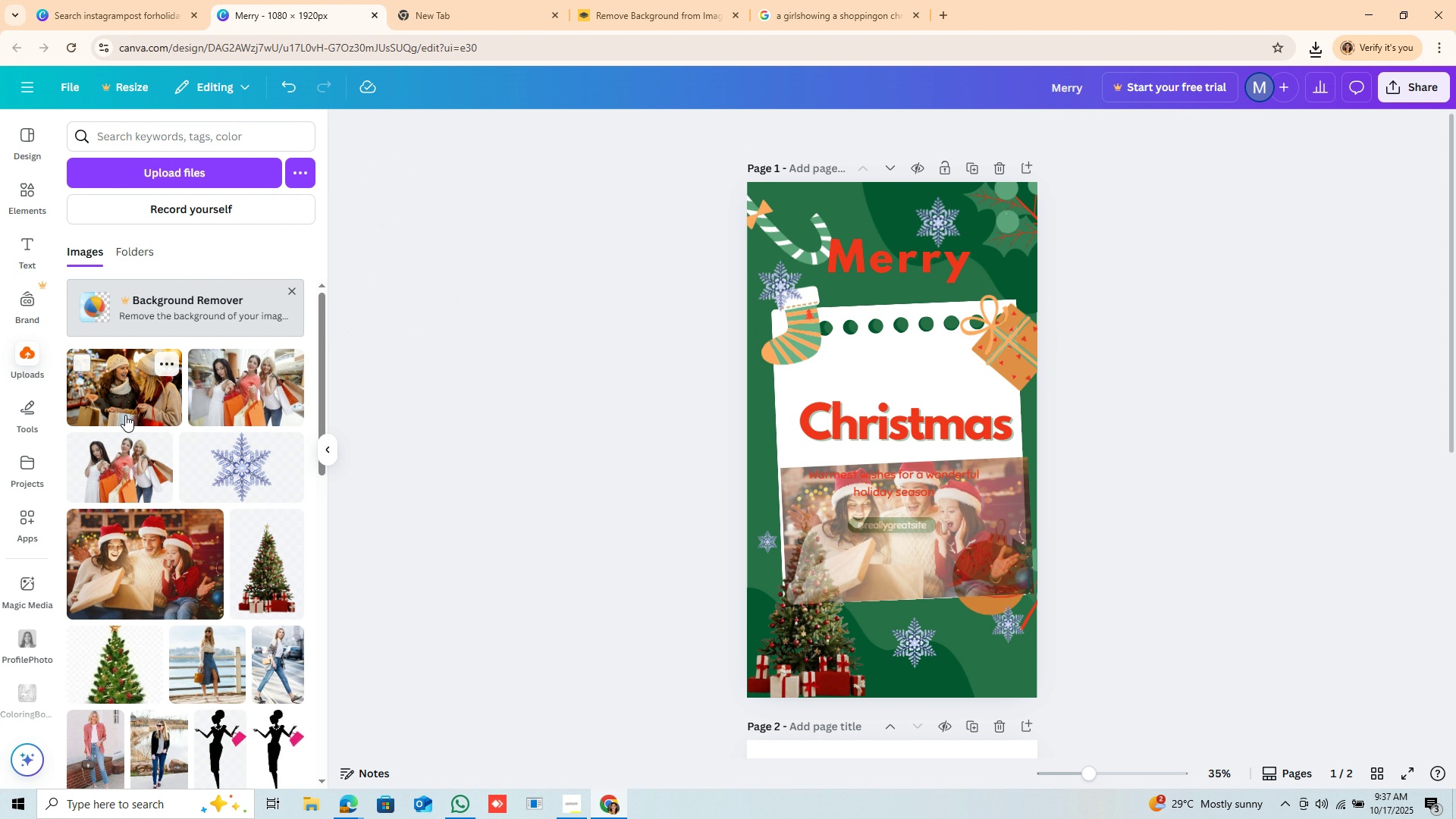 
left_click_drag(start_coordinate=[108, 388], to_coordinate=[854, 359])
 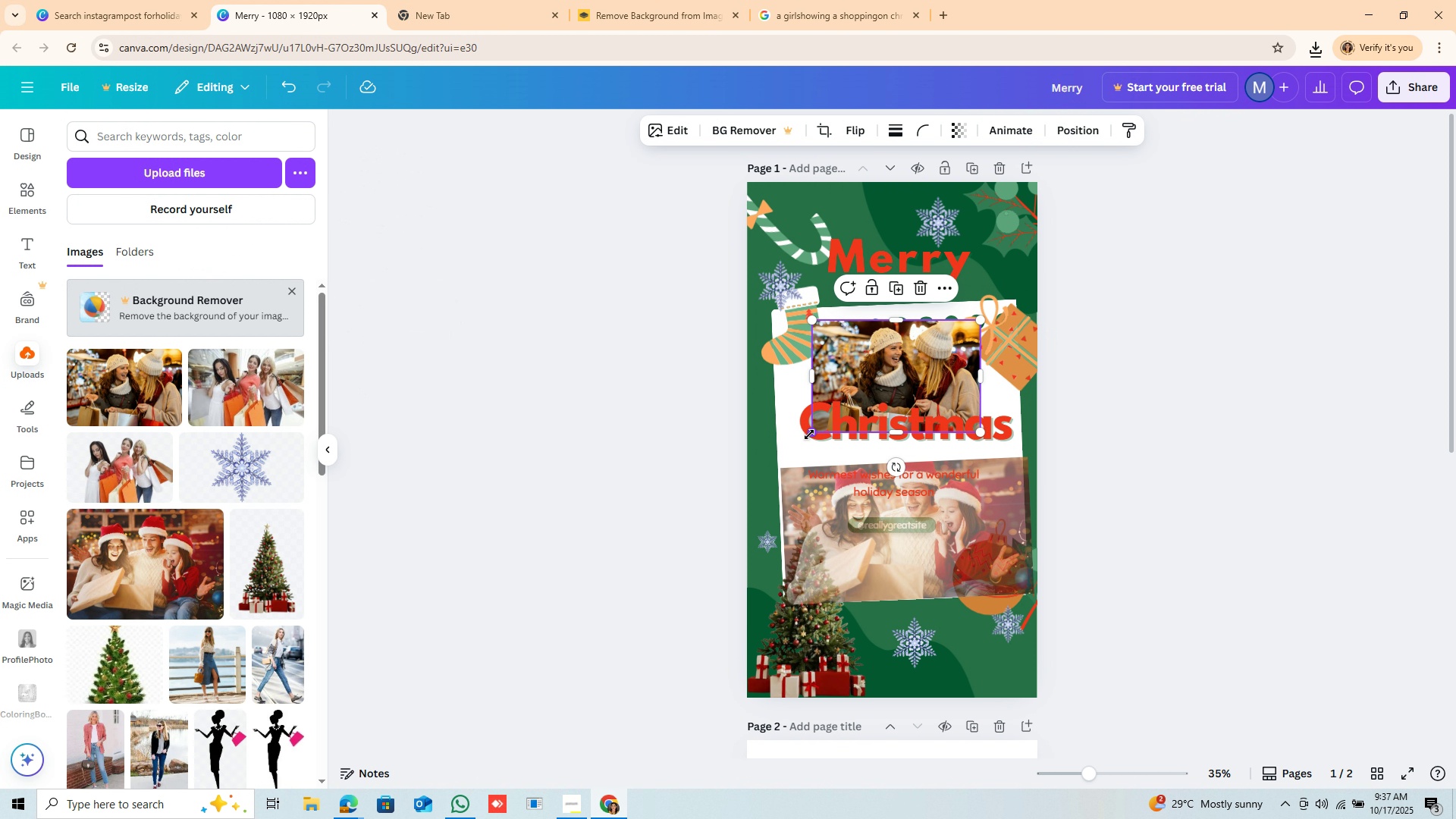 
left_click_drag(start_coordinate=[809, 435], to_coordinate=[786, 482])
 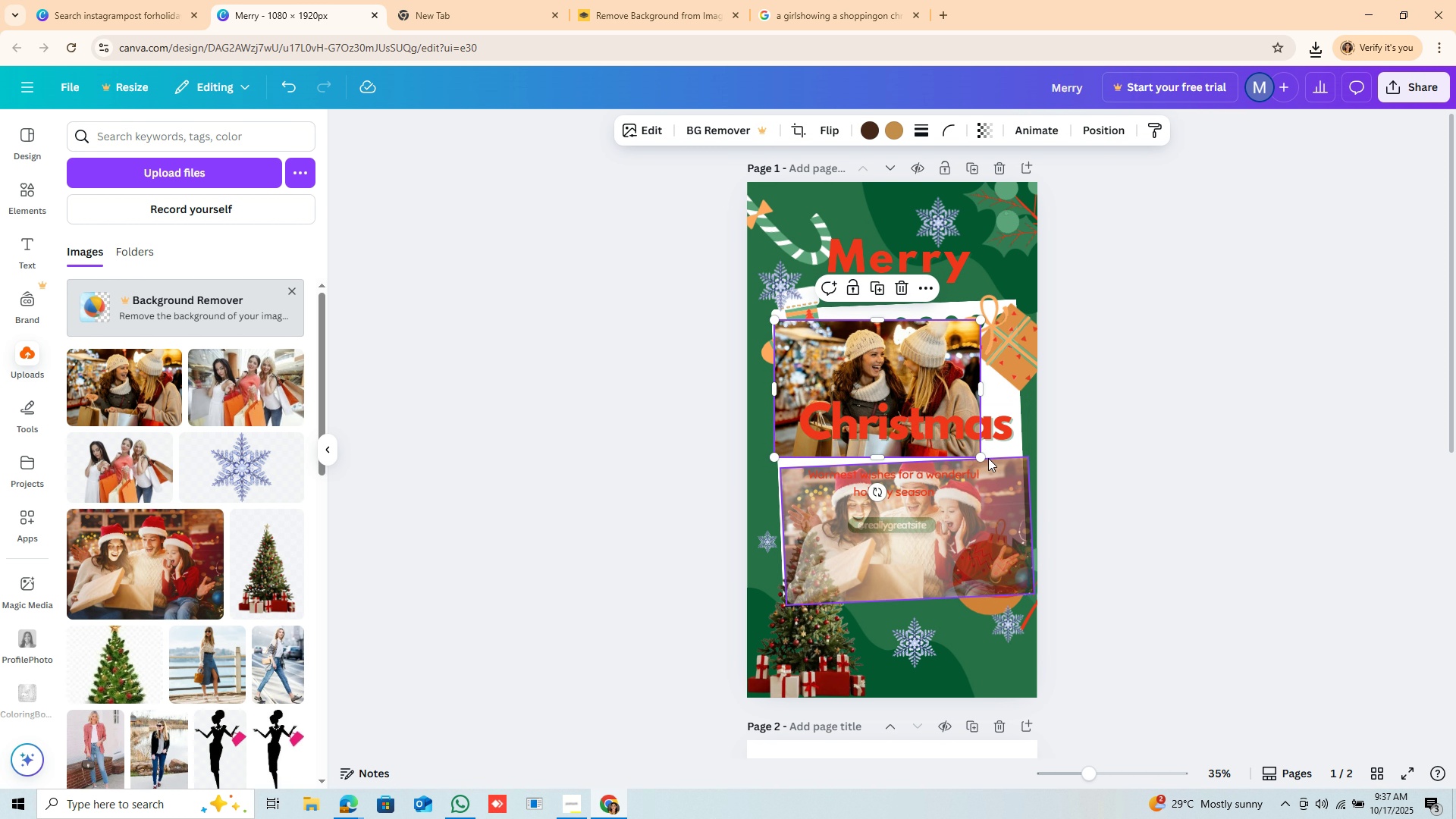 
left_click([988, 458])
 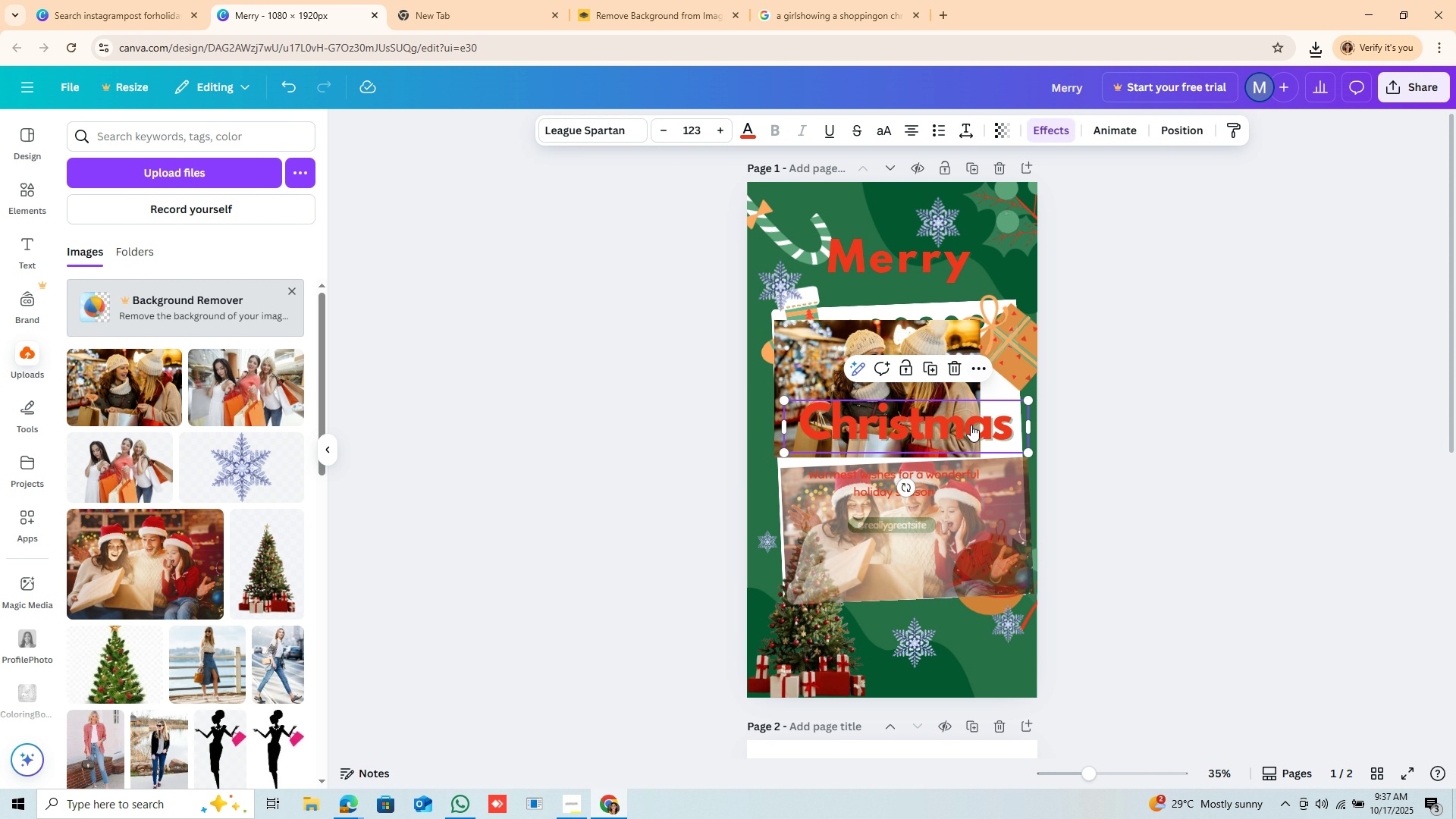 
left_click([971, 425])
 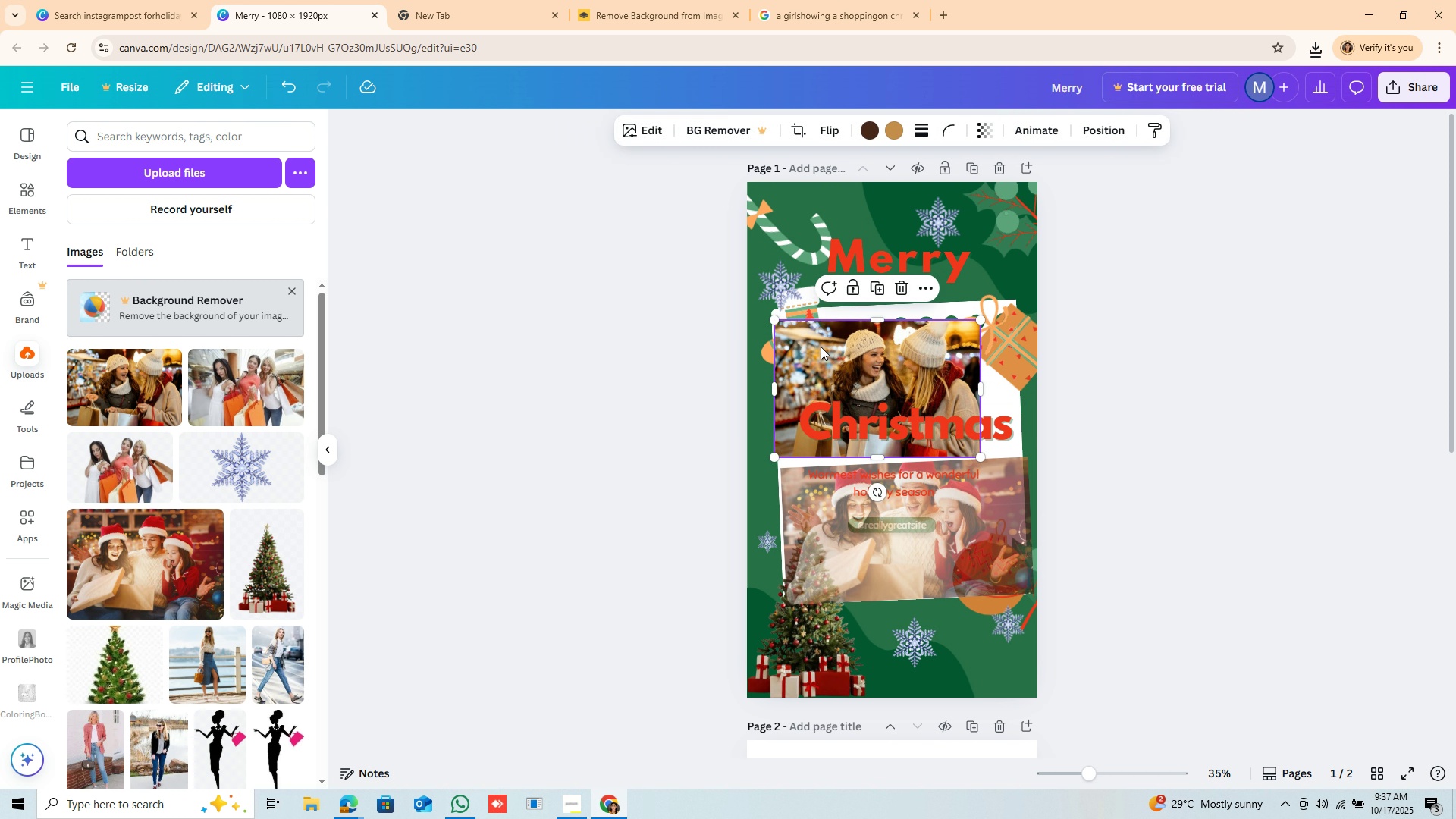 
left_click([821, 347])
 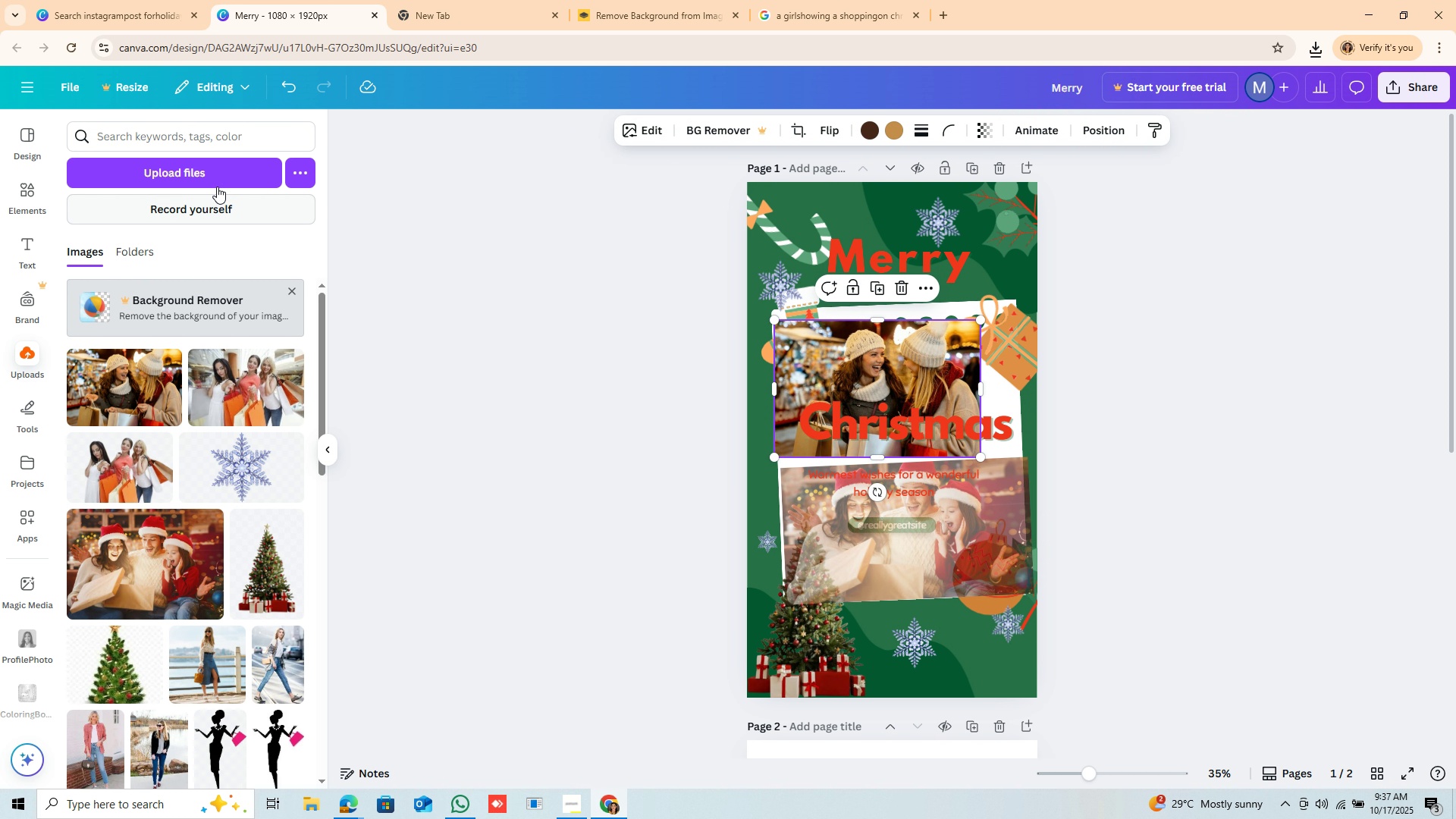 
wait(8.22)
 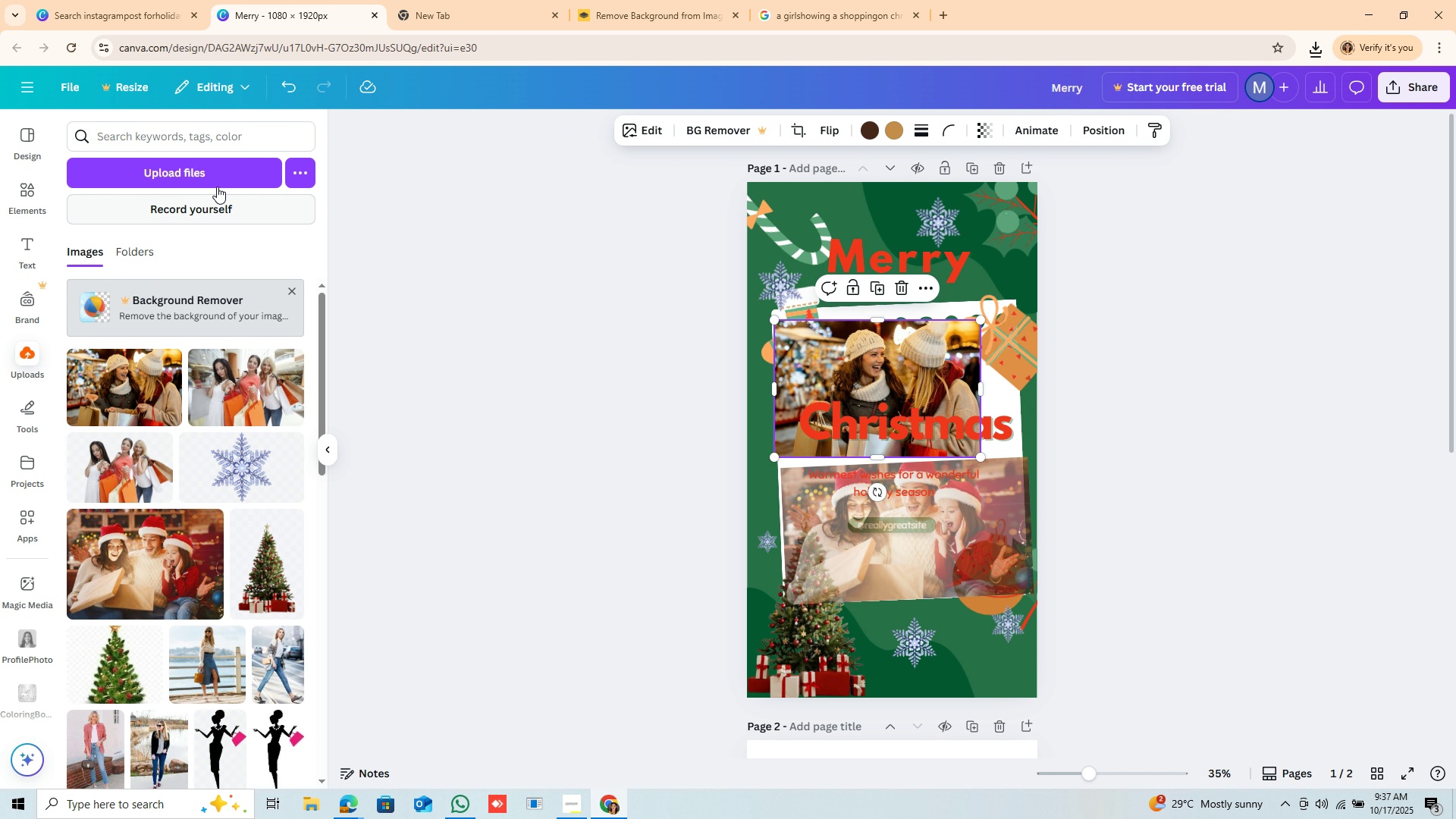 
left_click([852, 10])
 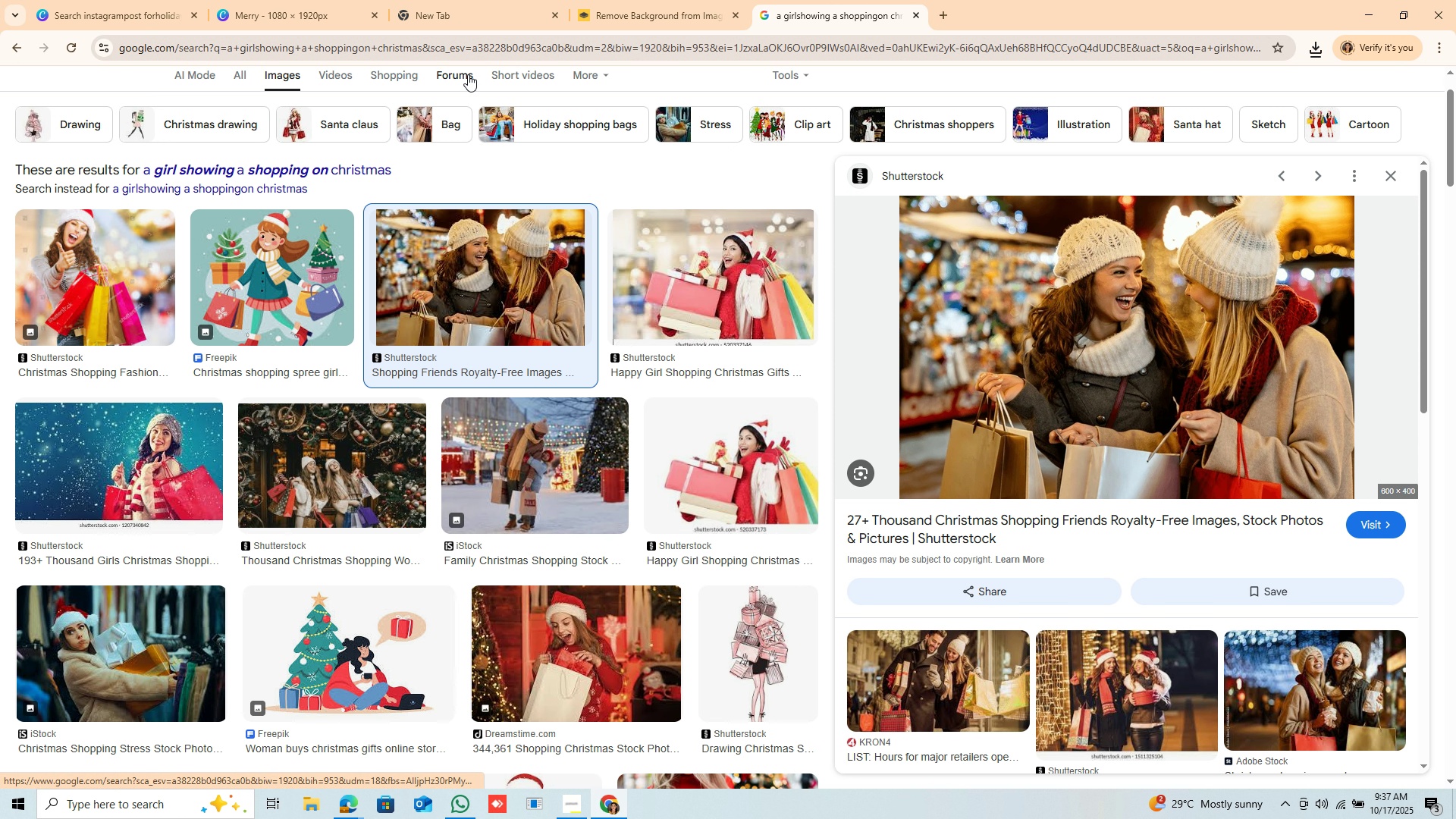 
left_click([682, 49])
 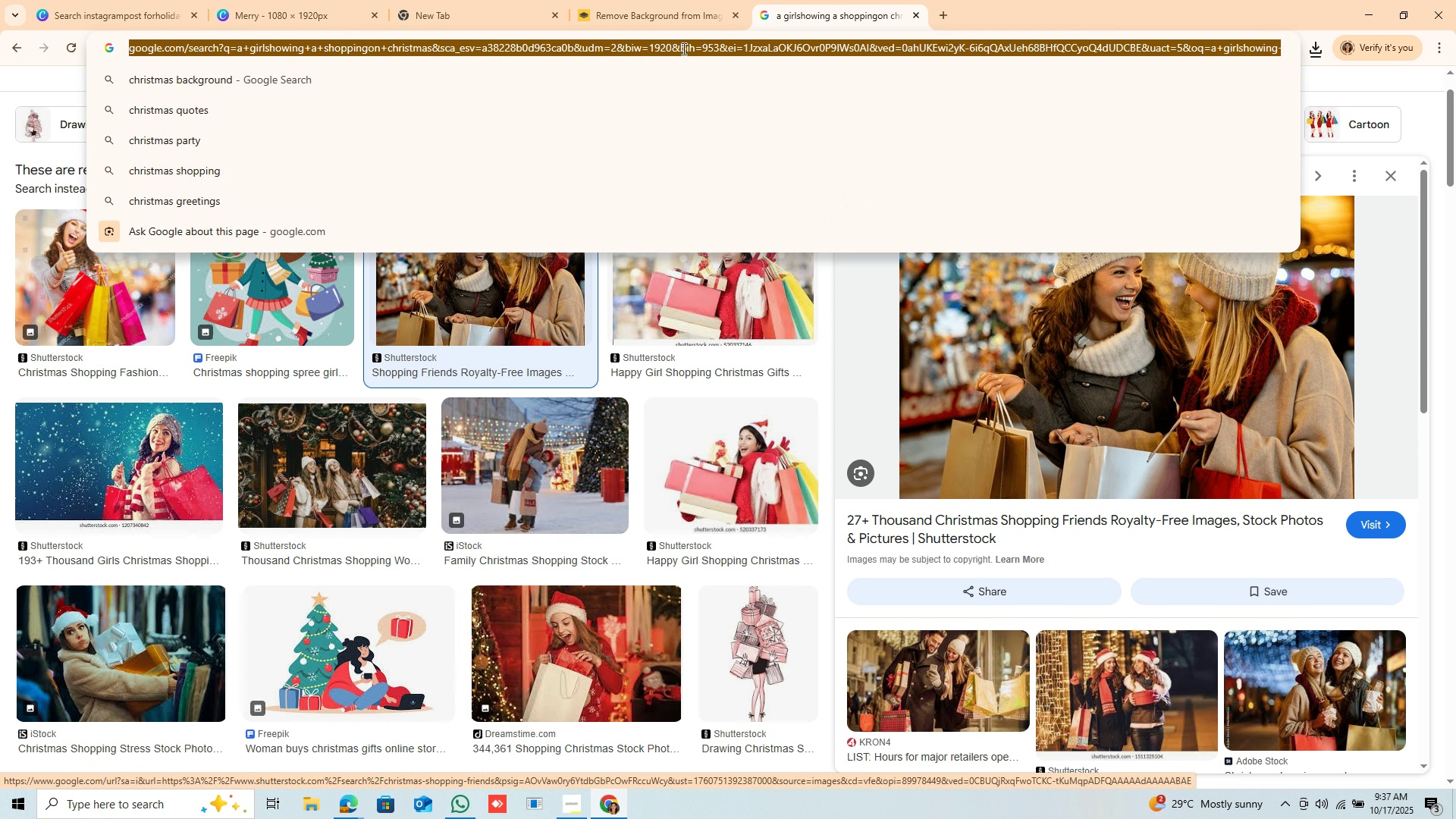 
key(Control+A)
 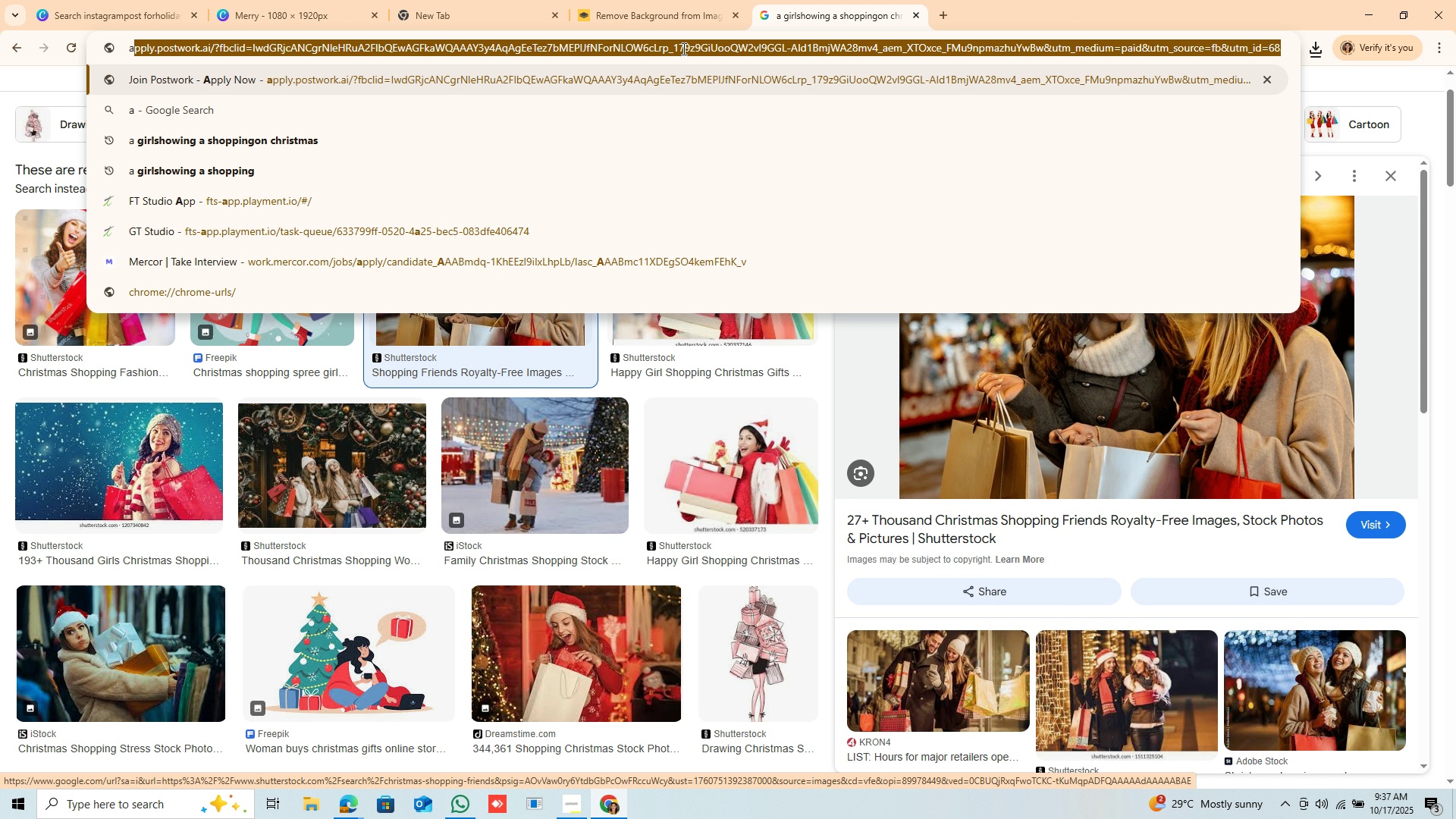 
type(agirlshippingonline)
 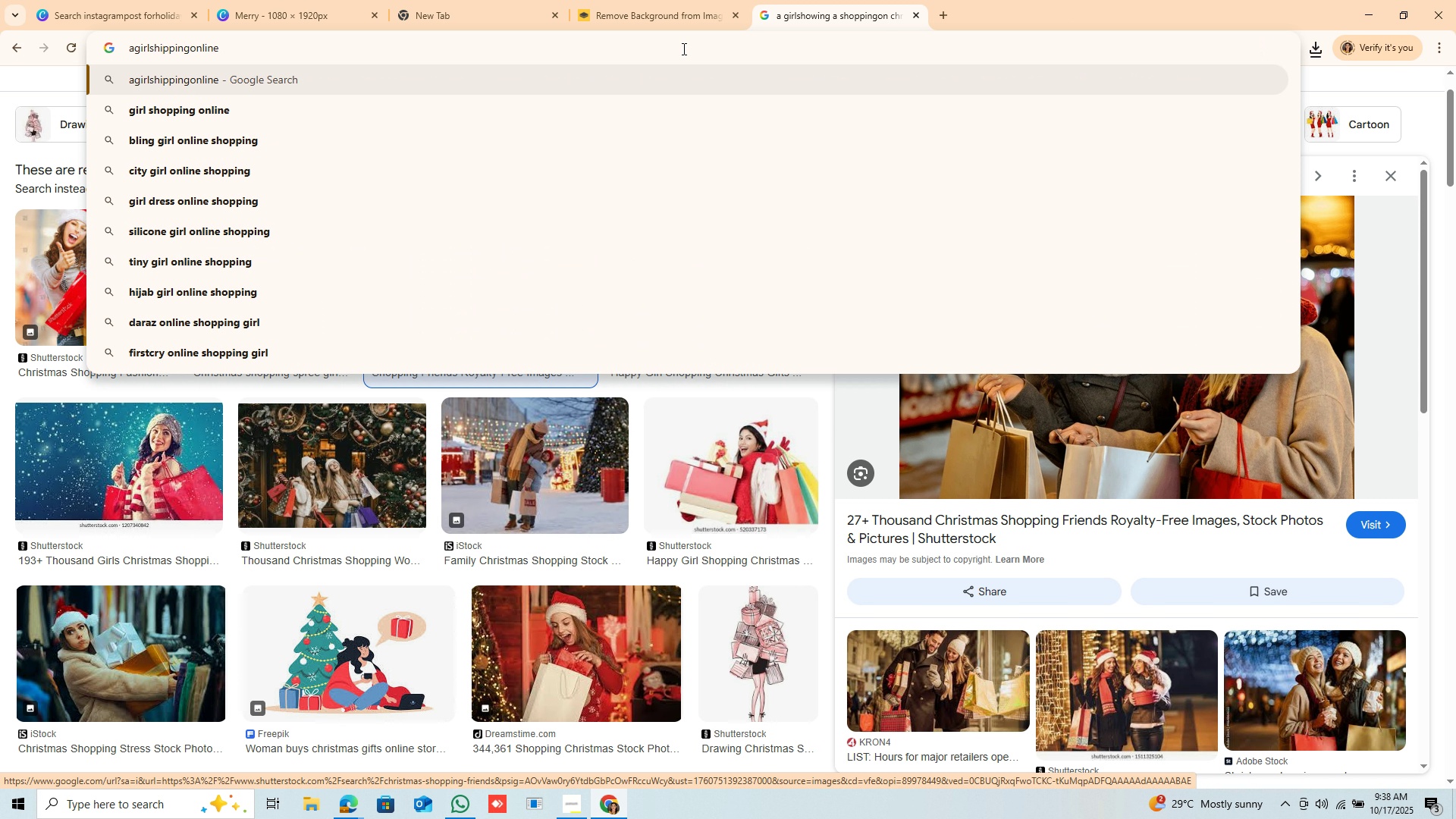 
key(Enter)
 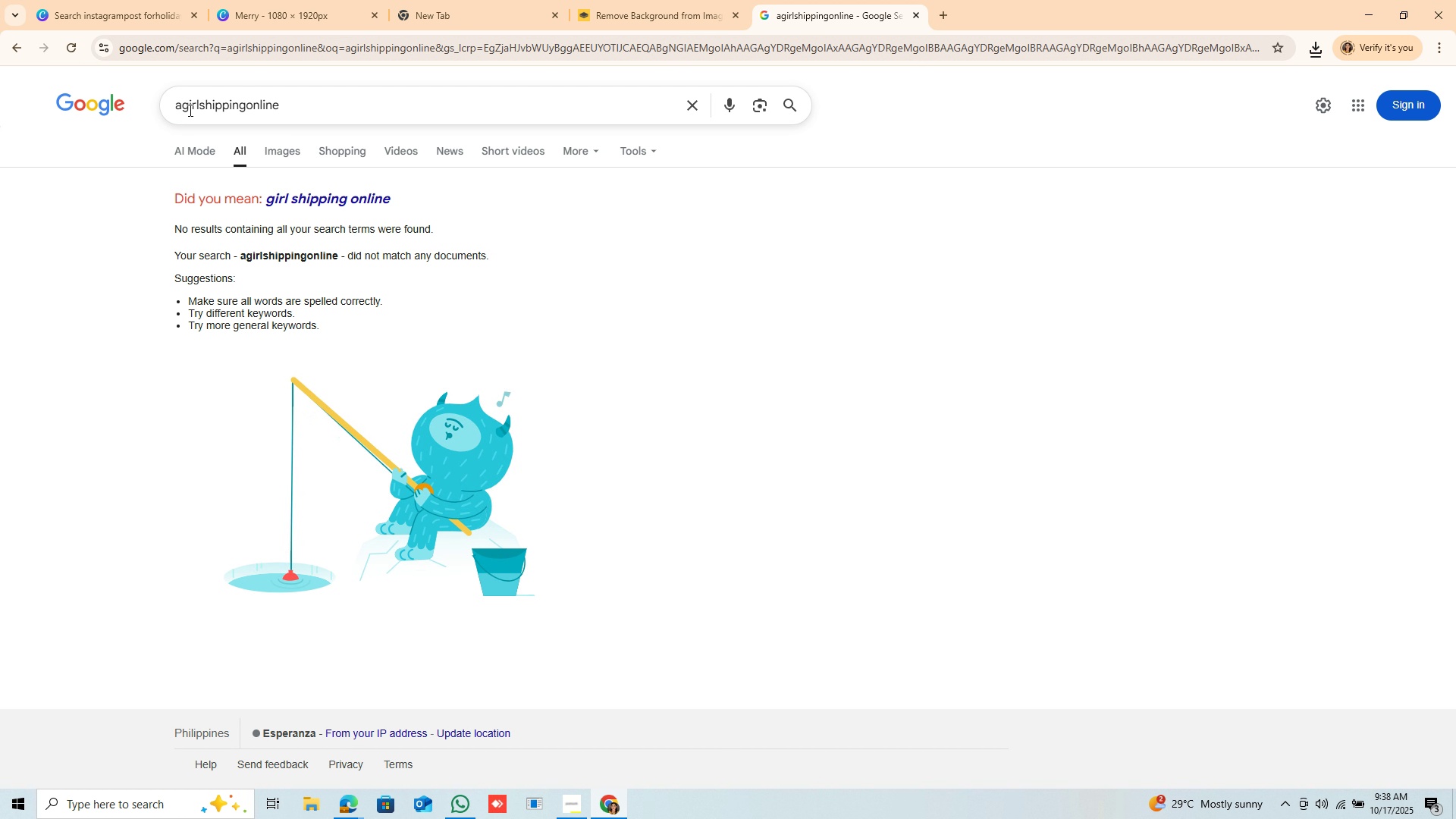 
left_click([187, 111])
 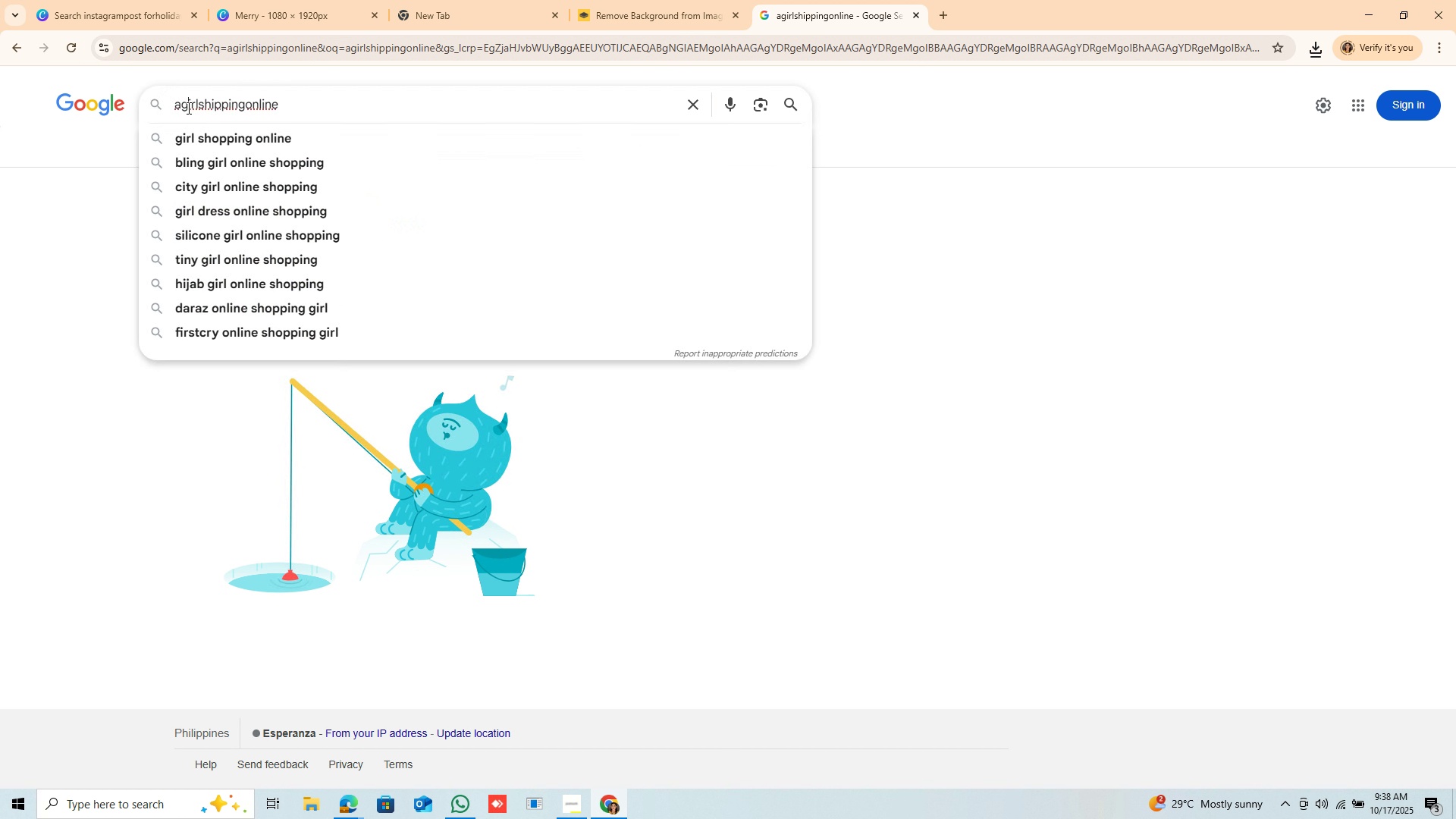 
key(ArrowLeft)
 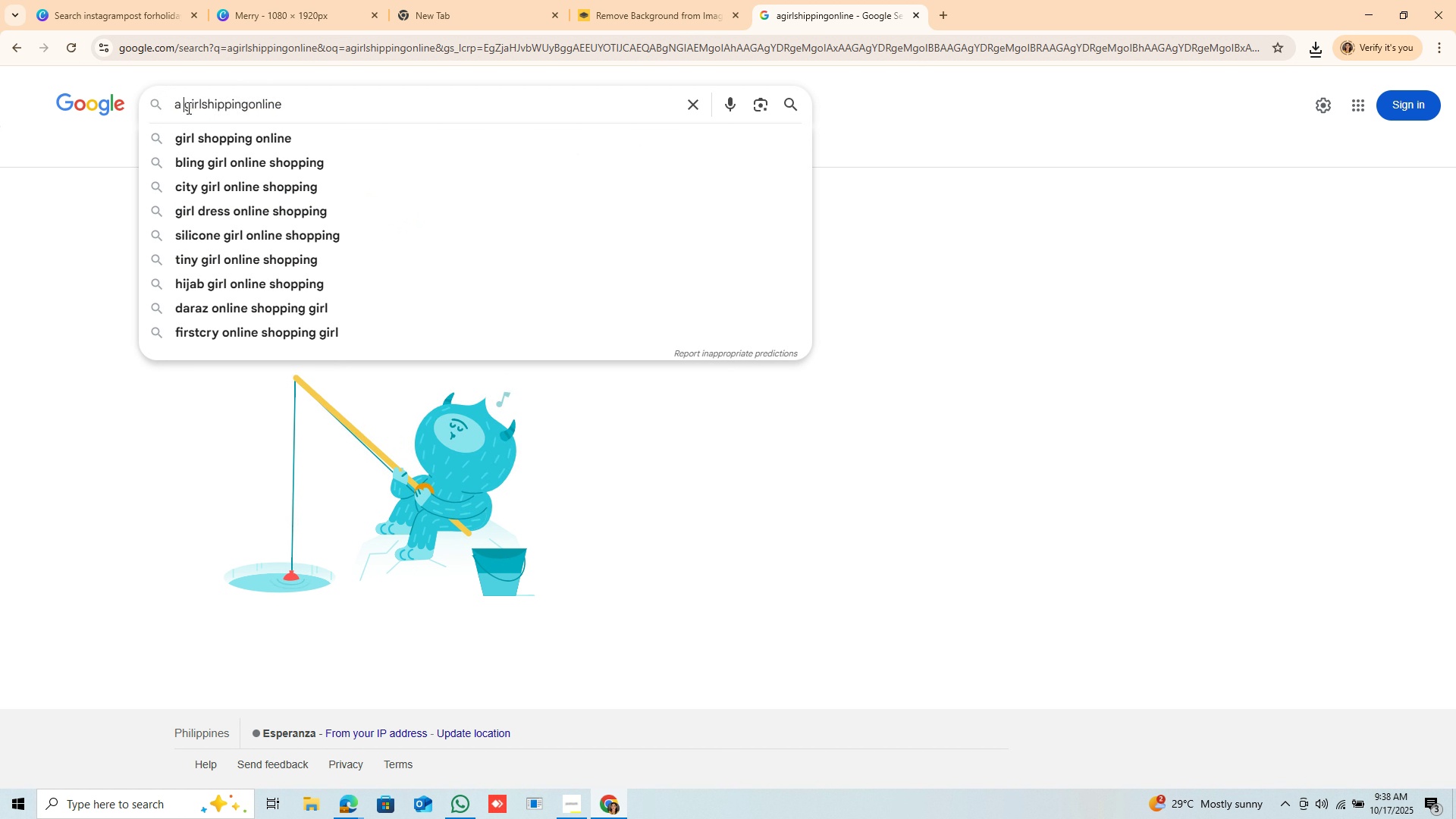 
key(Space)
 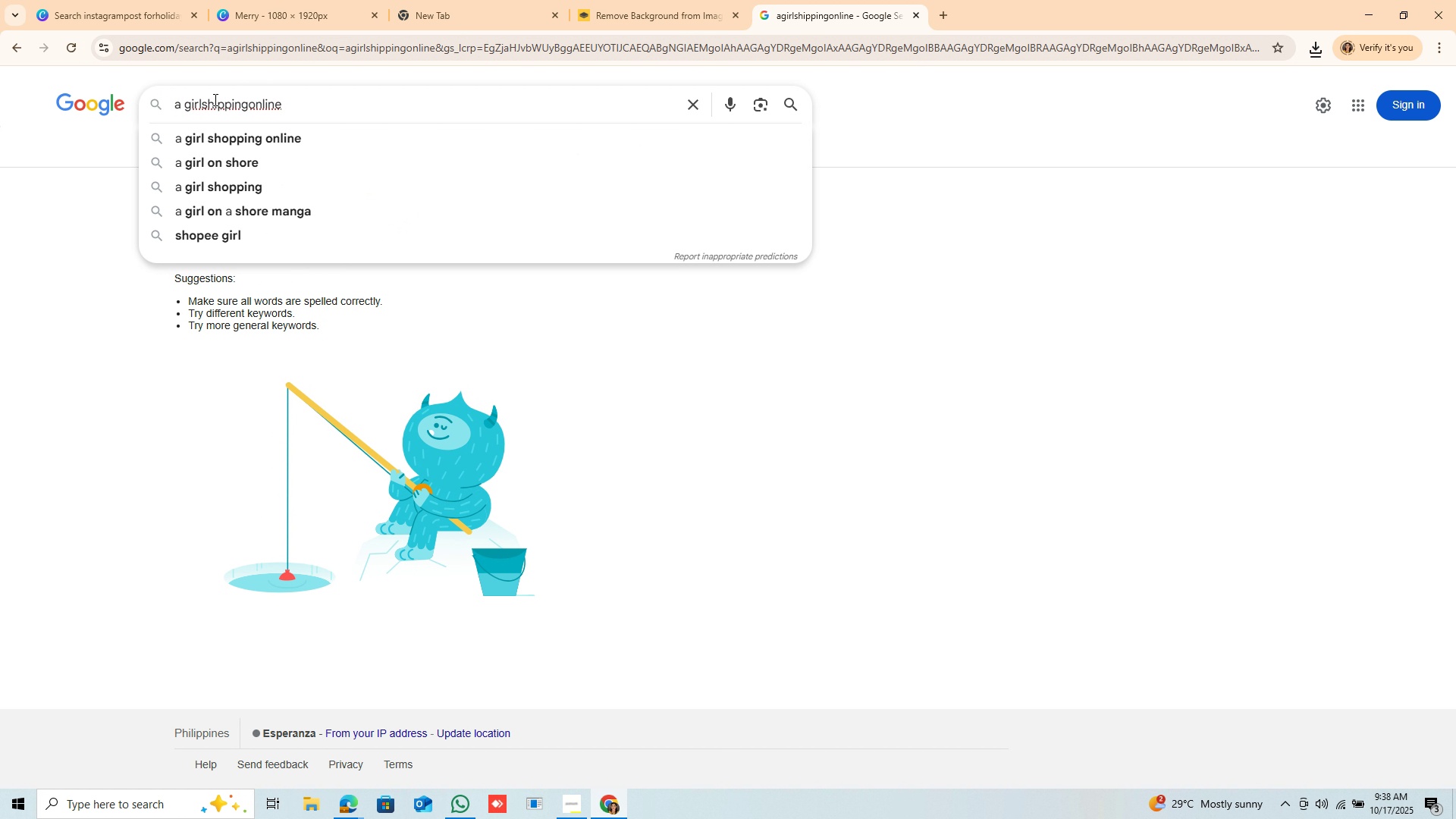 
left_click([209, 104])
 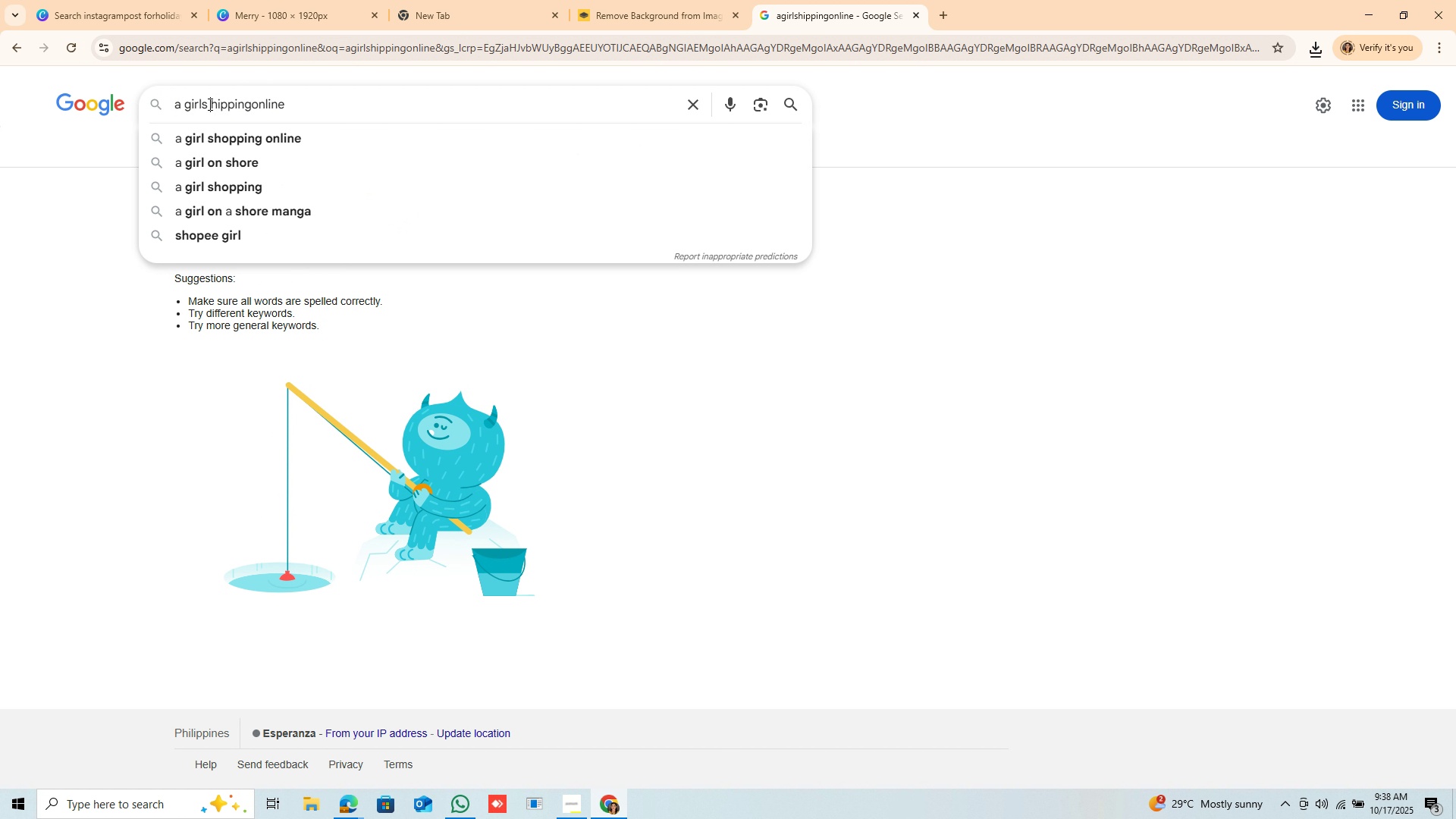 
key(Space)
 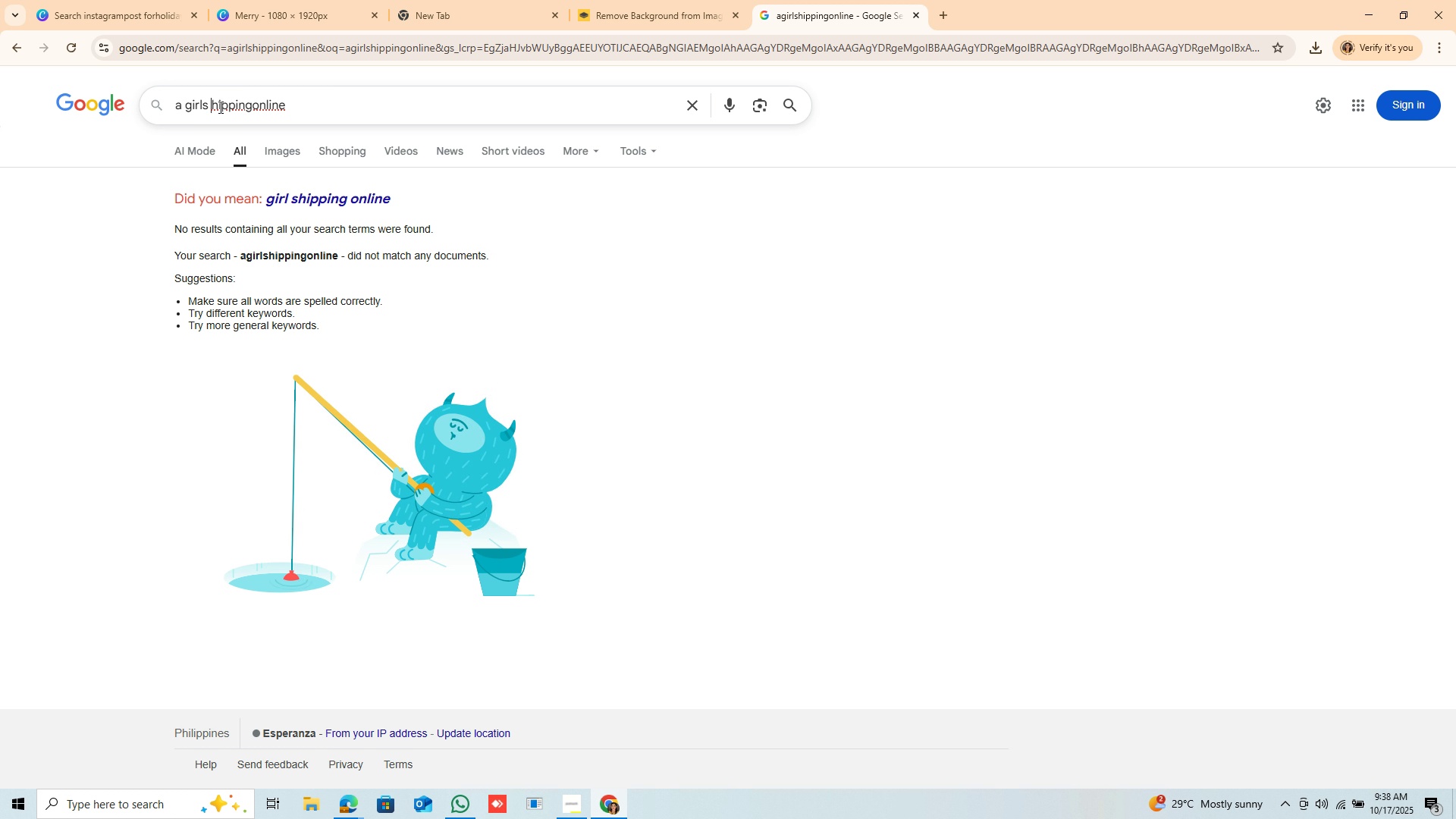 
left_click([225, 103])
 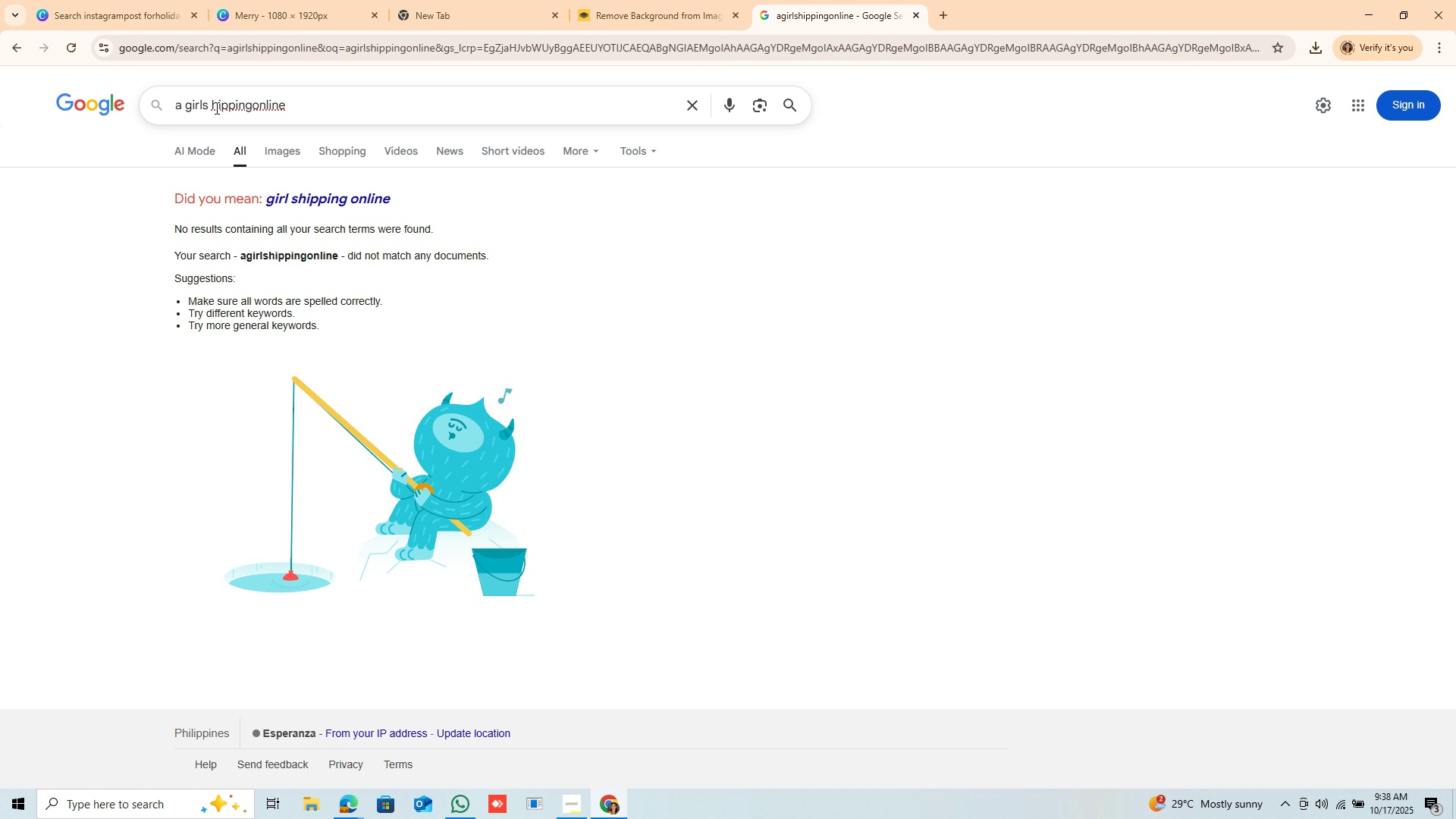 
left_click([216, 108])
 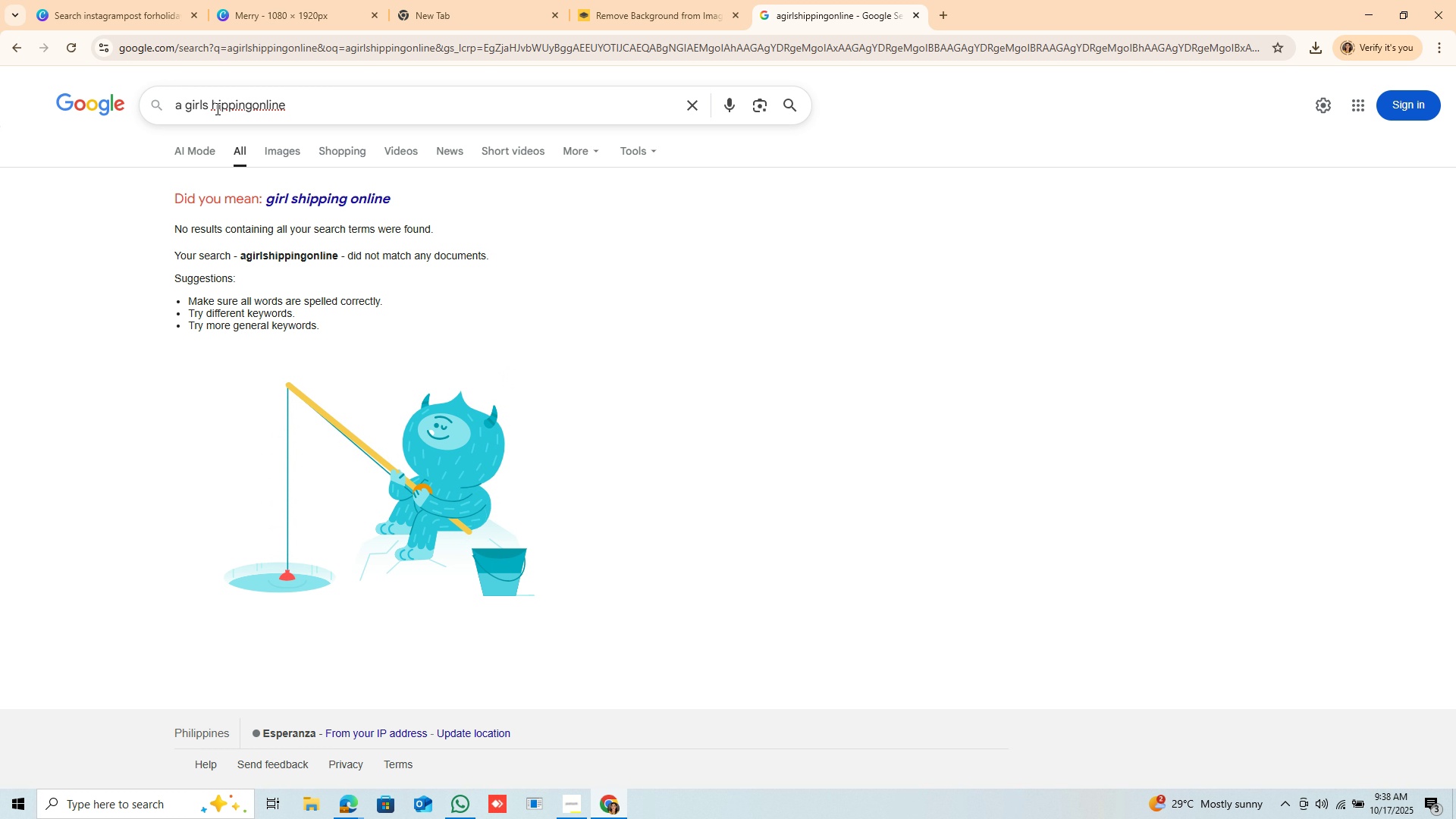 
key(Backspace)
key(Backspace)
type( sho)
key(Backspace)
 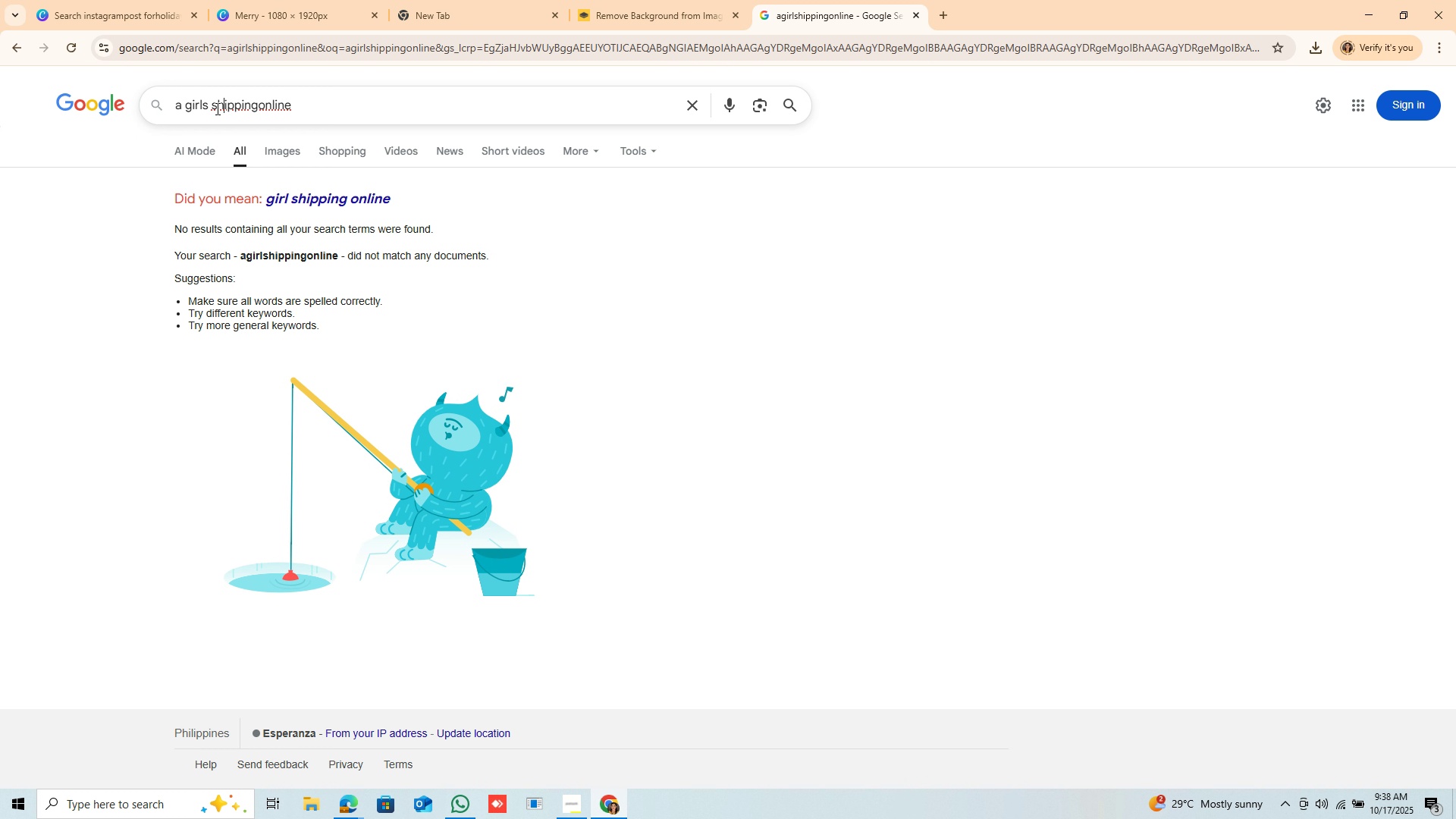 
hold_key(key=ArrowRight, duration=0.62)
 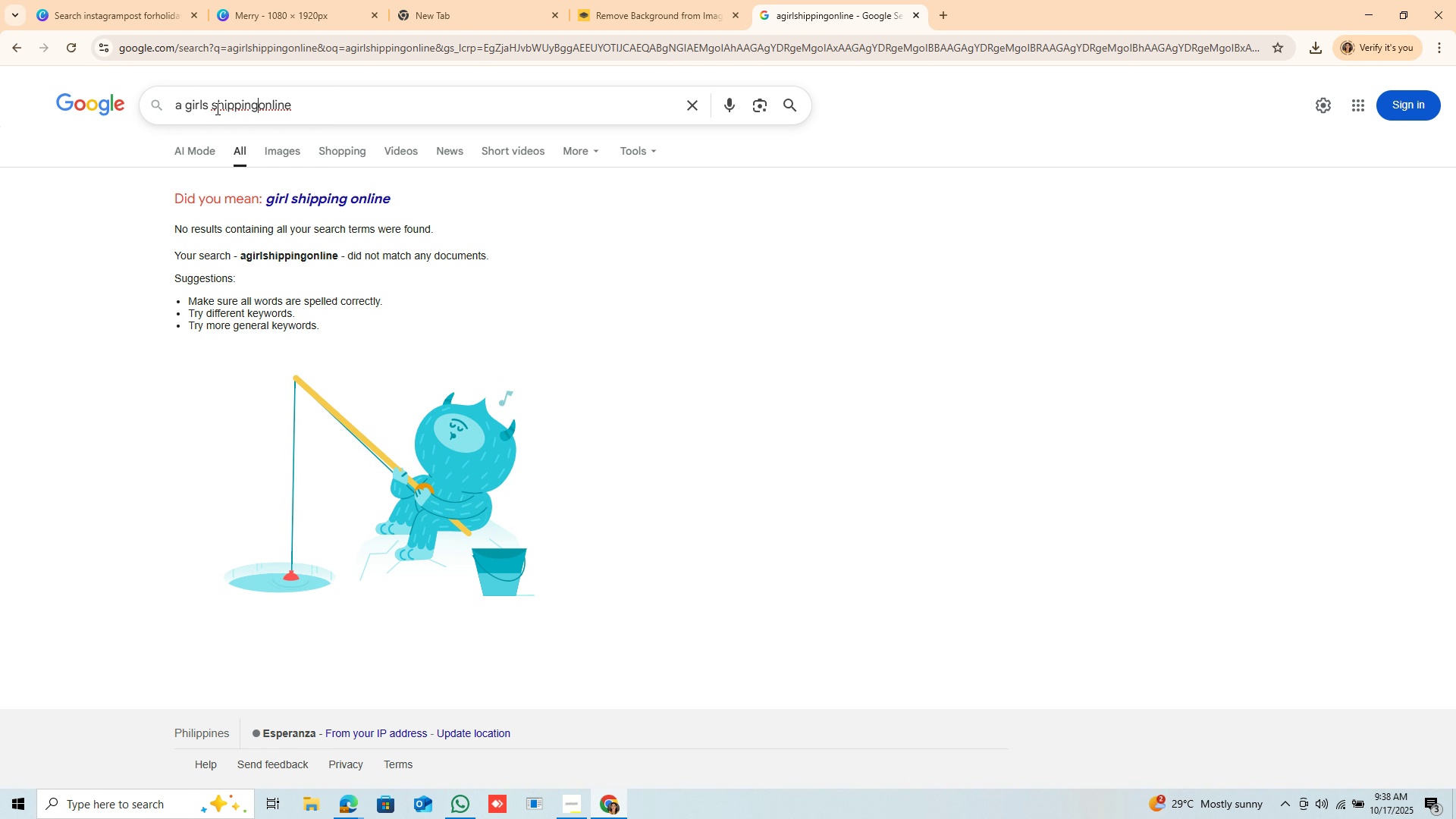 
key(ArrowRight)
 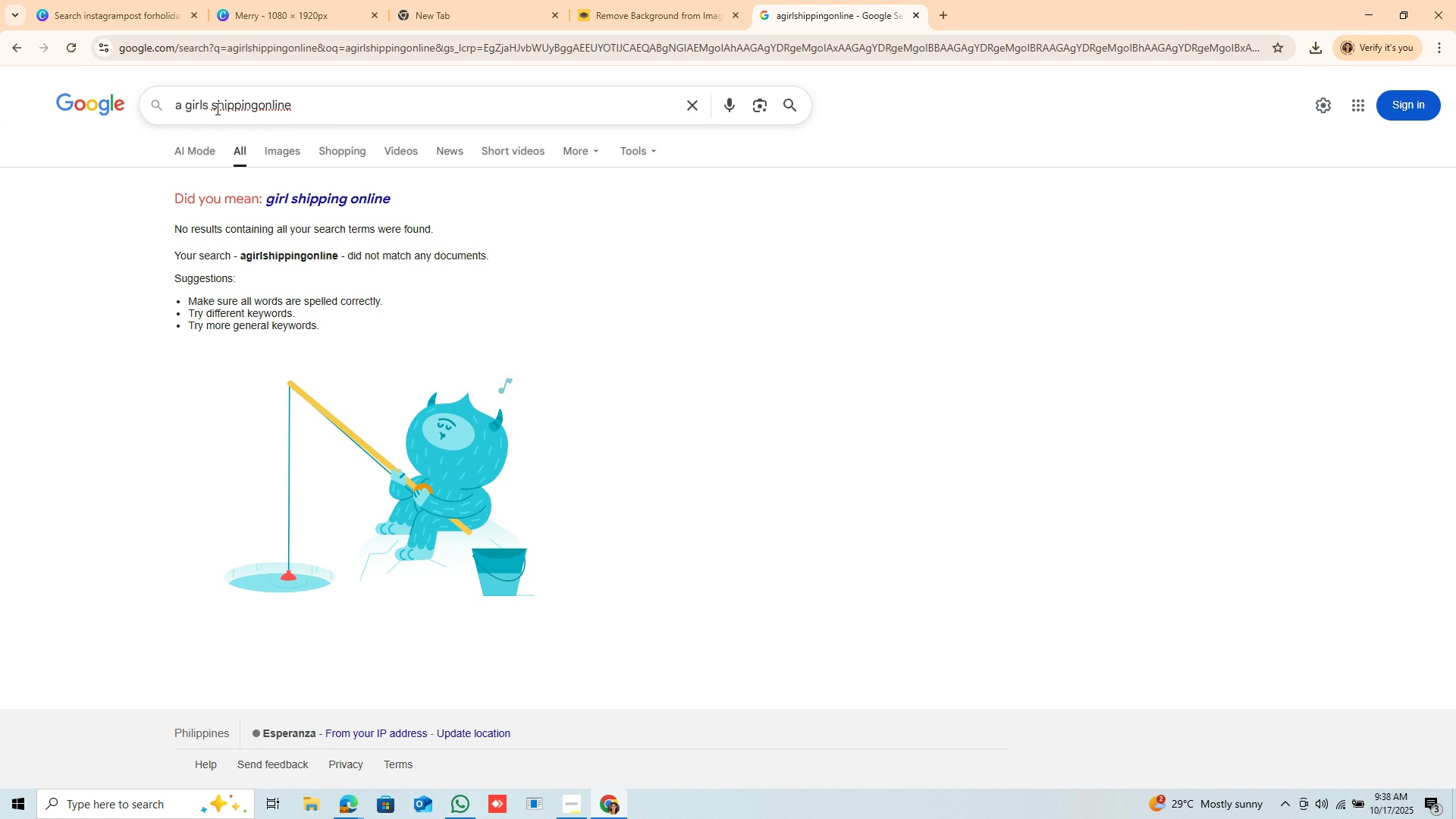 
key(Space)
 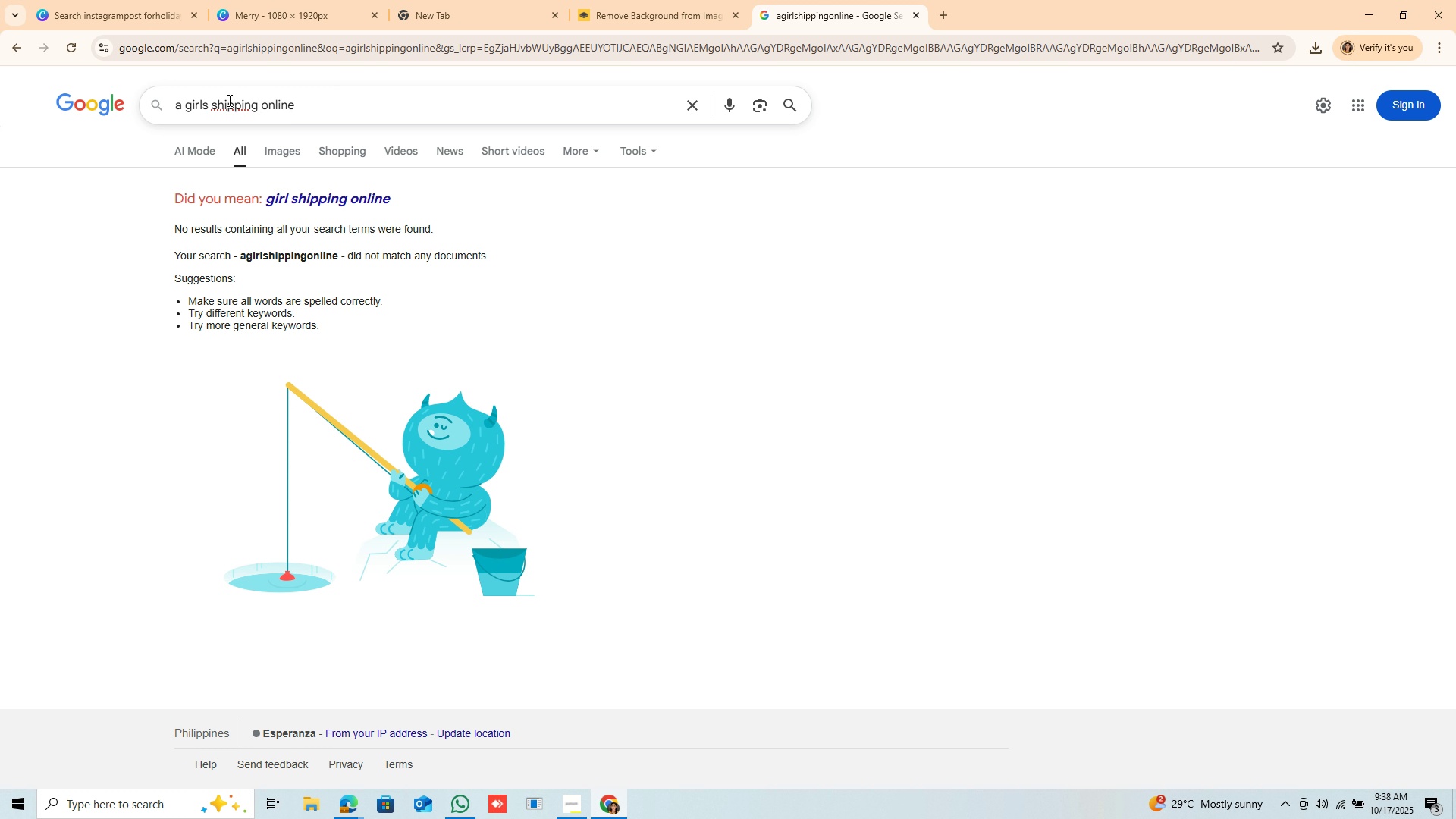 
left_click([228, 100])
 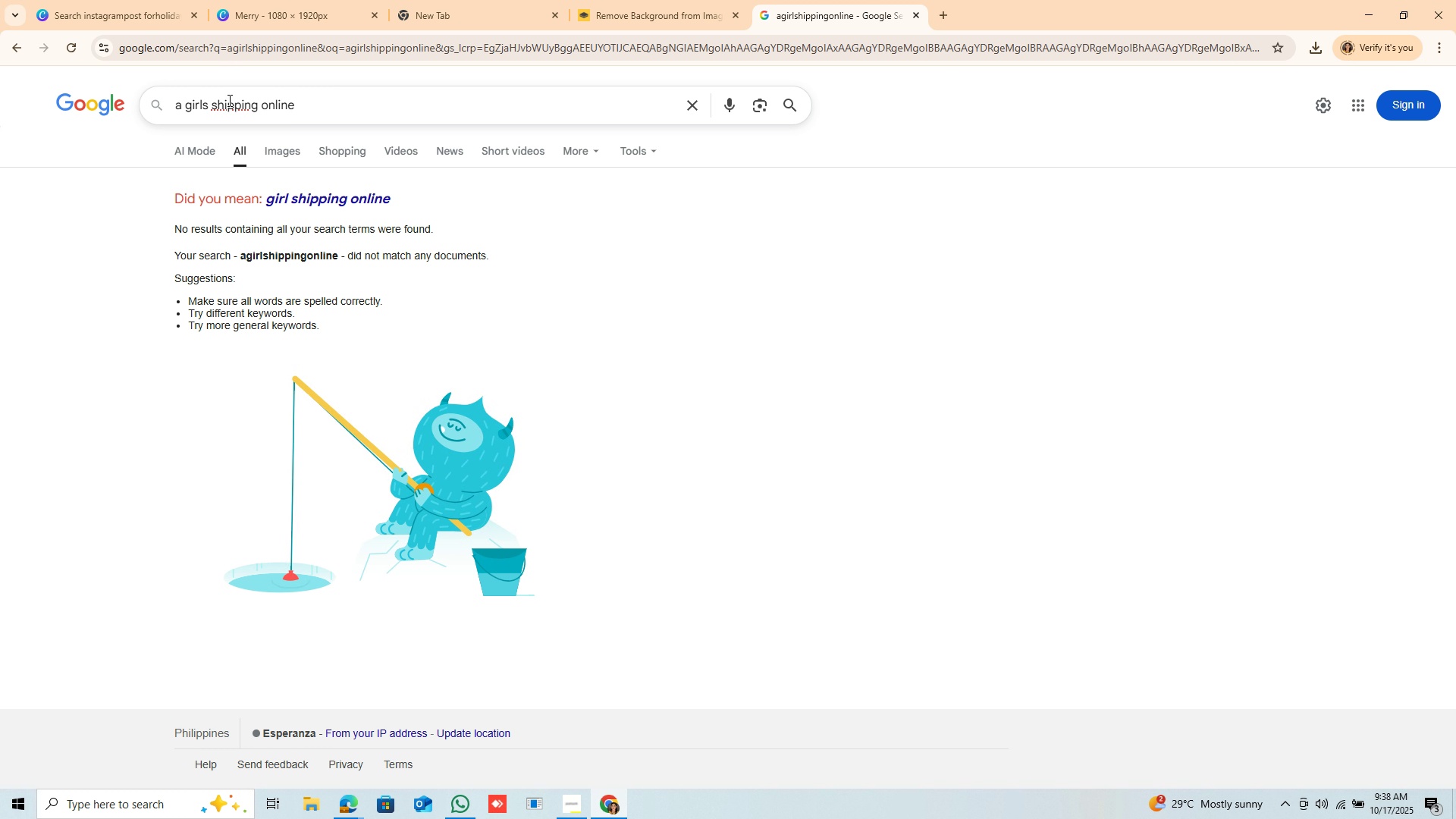 
key(Backspace)
 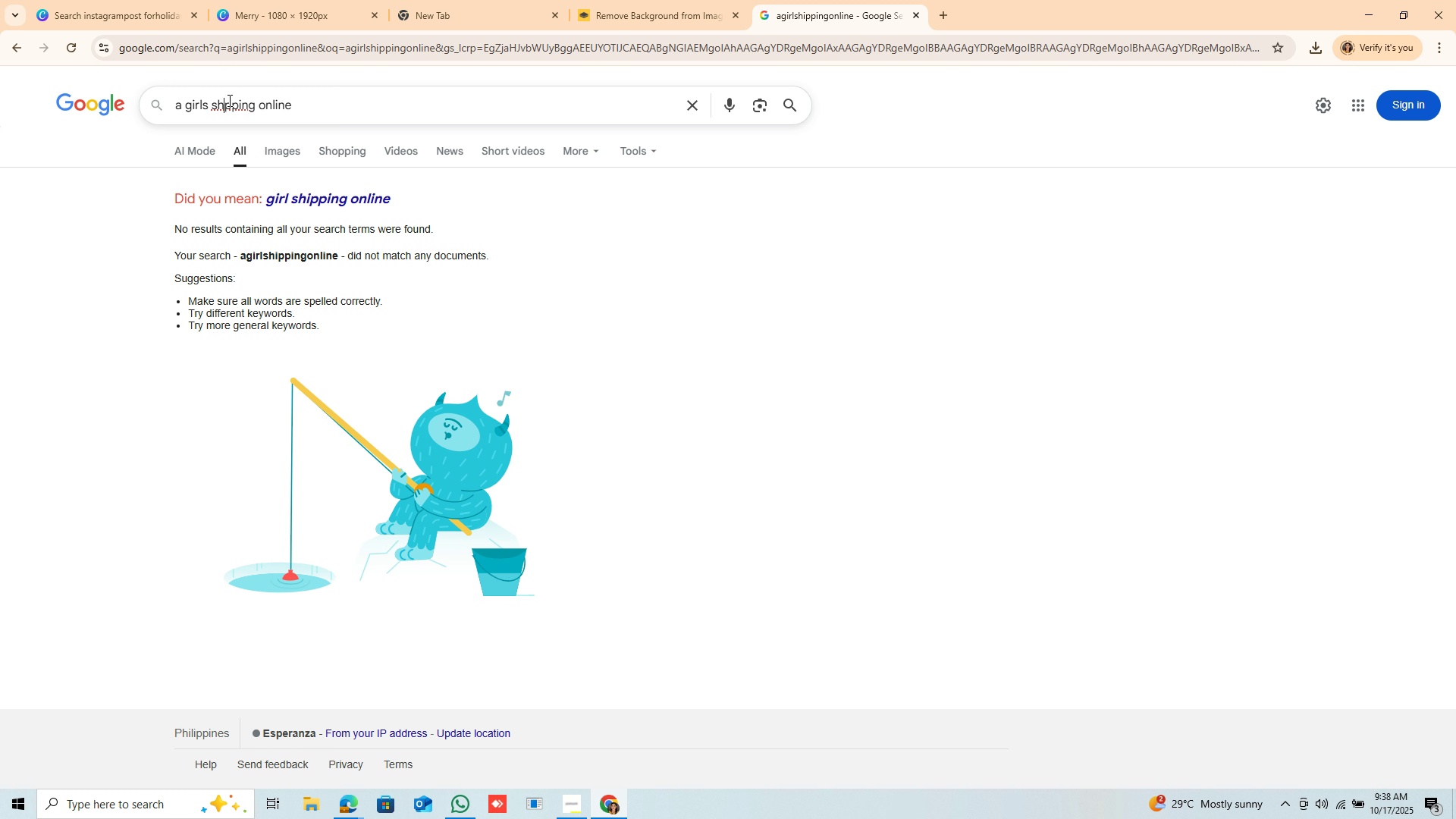 
key(O)
 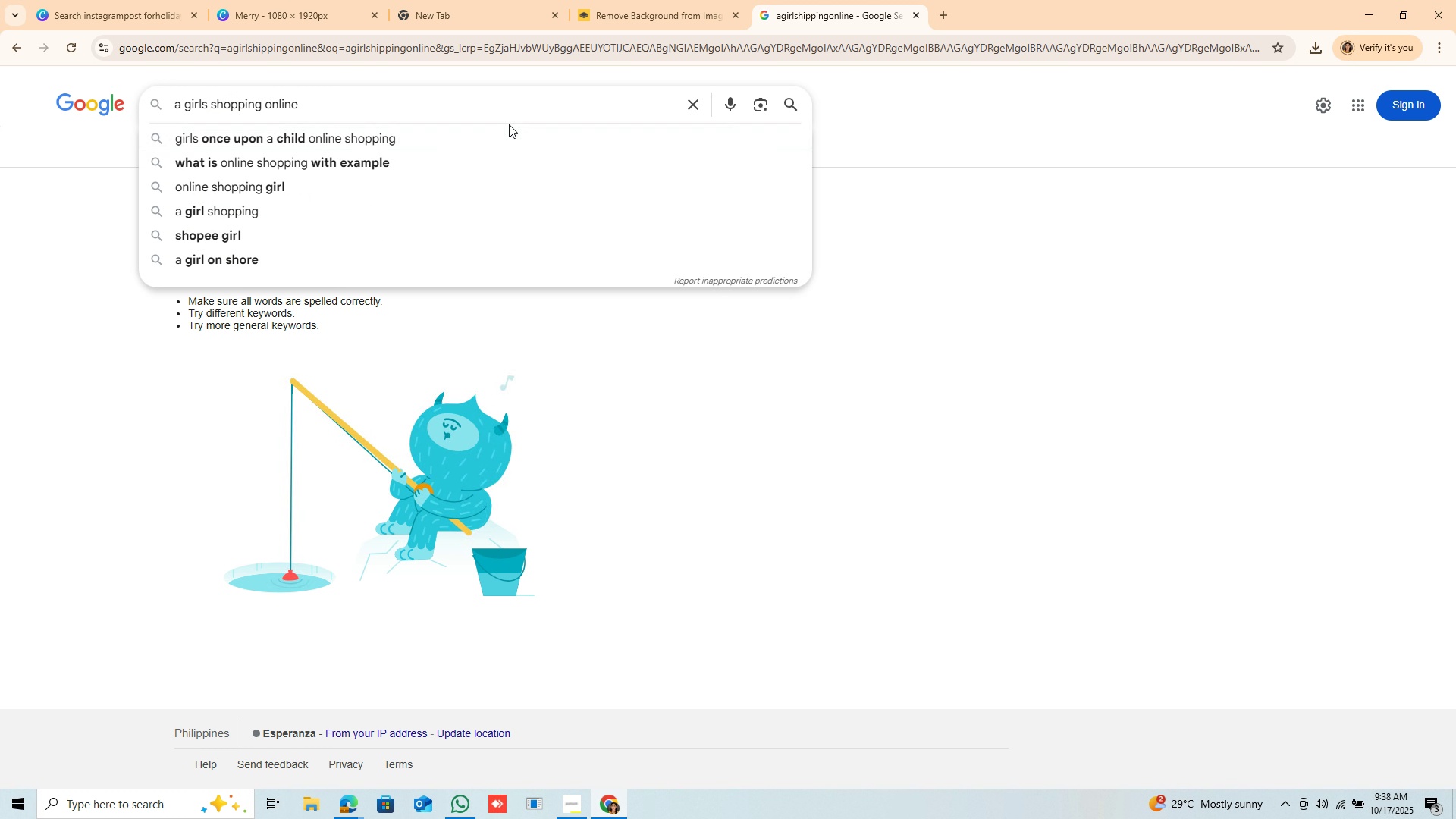 
key(Enter)
 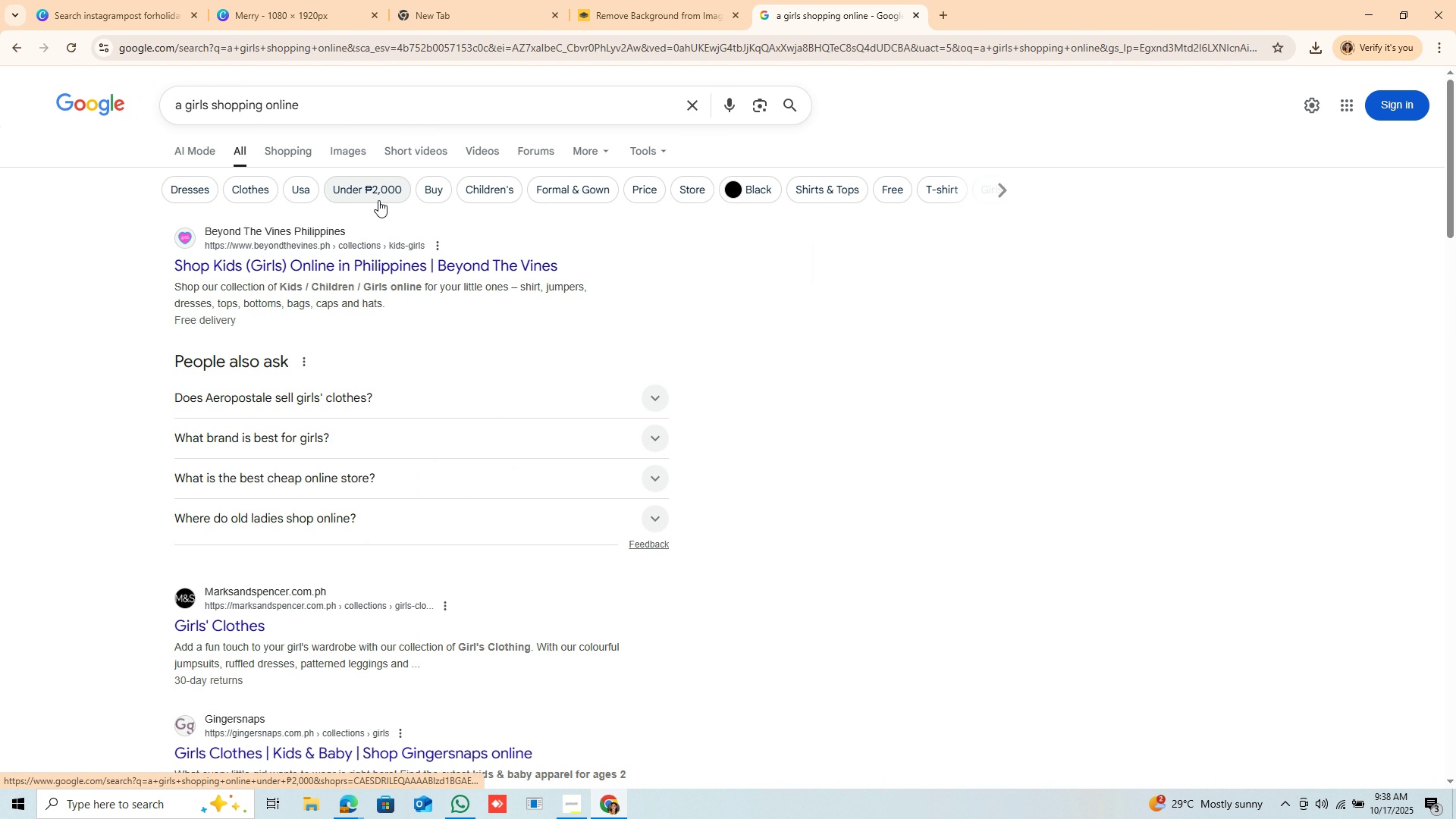 
left_click([350, 152])
 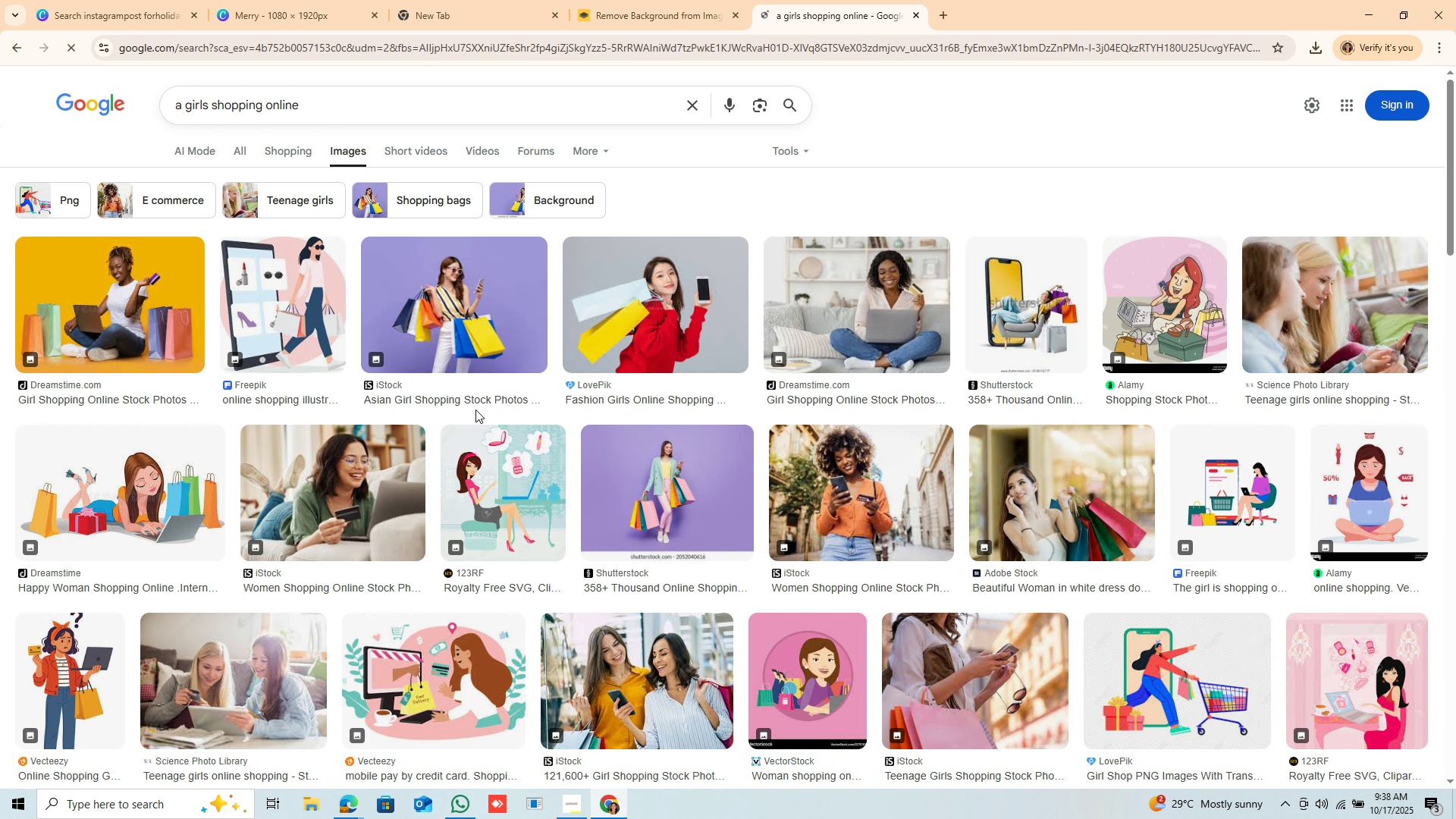 
scroll: coordinate [773, 421], scroll_direction: down, amount: 5.0
 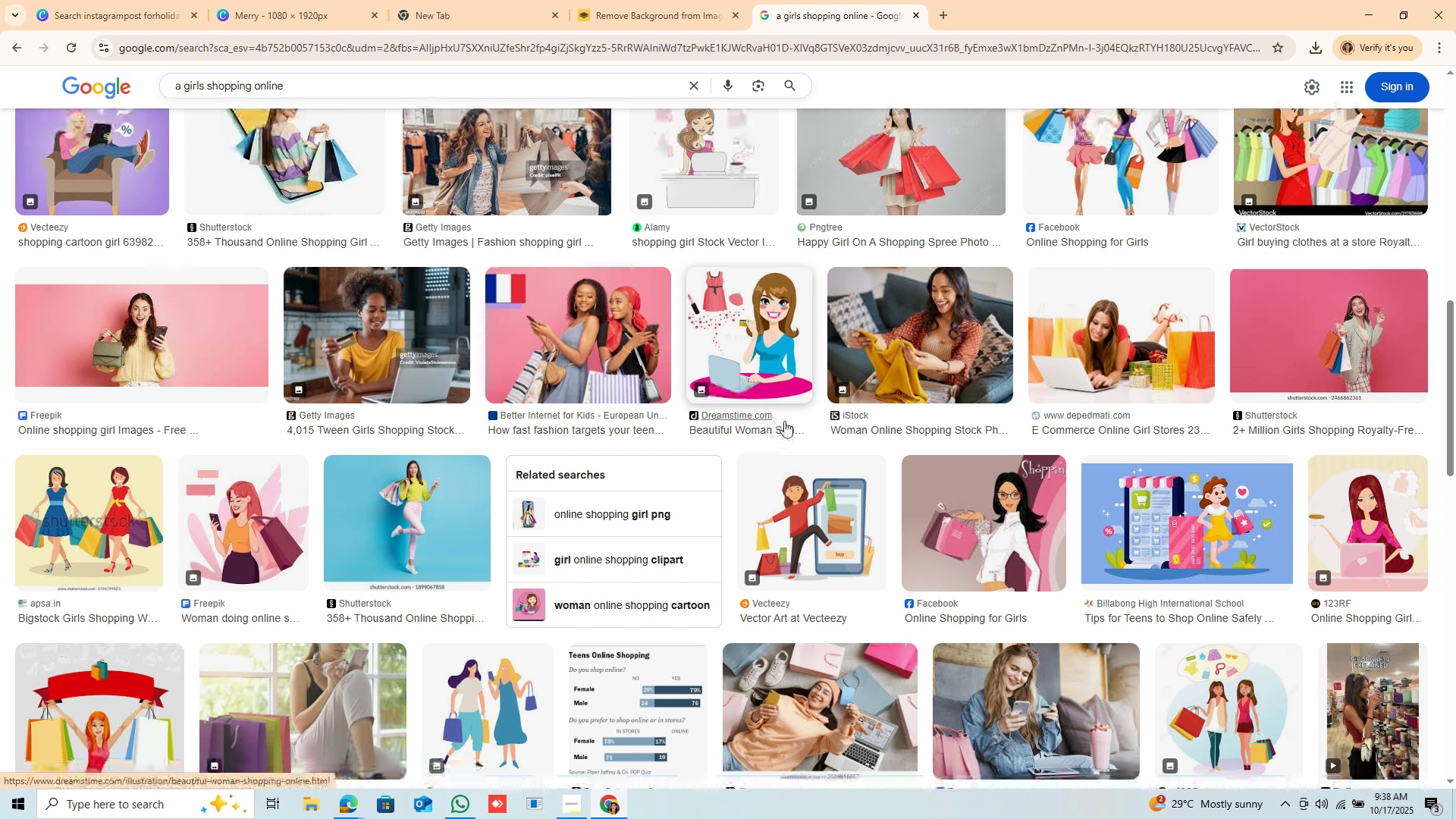 
scroll: coordinate [937, 390], scroll_direction: down, amount: 2.0
 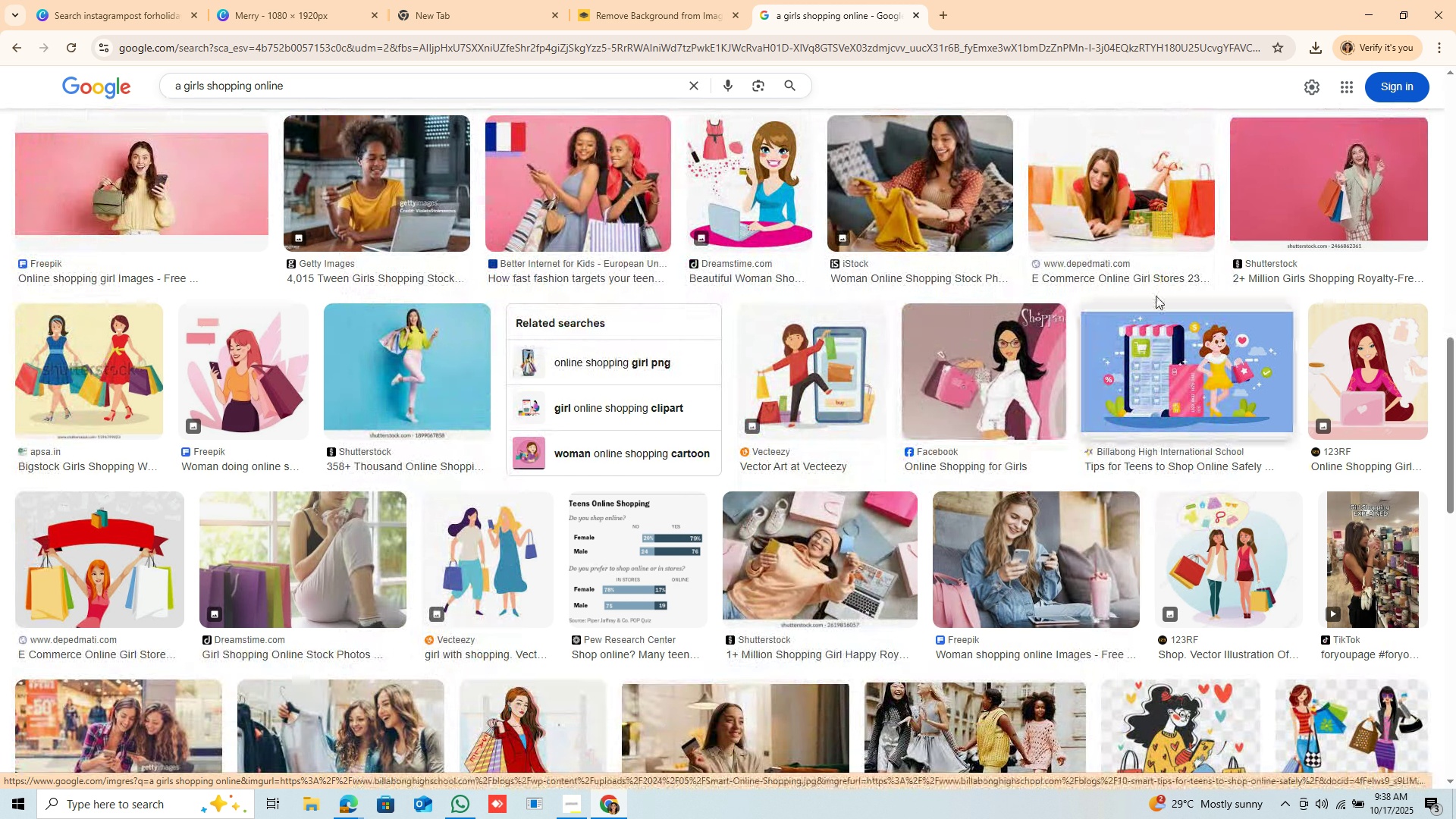 
left_click([1122, 213])
 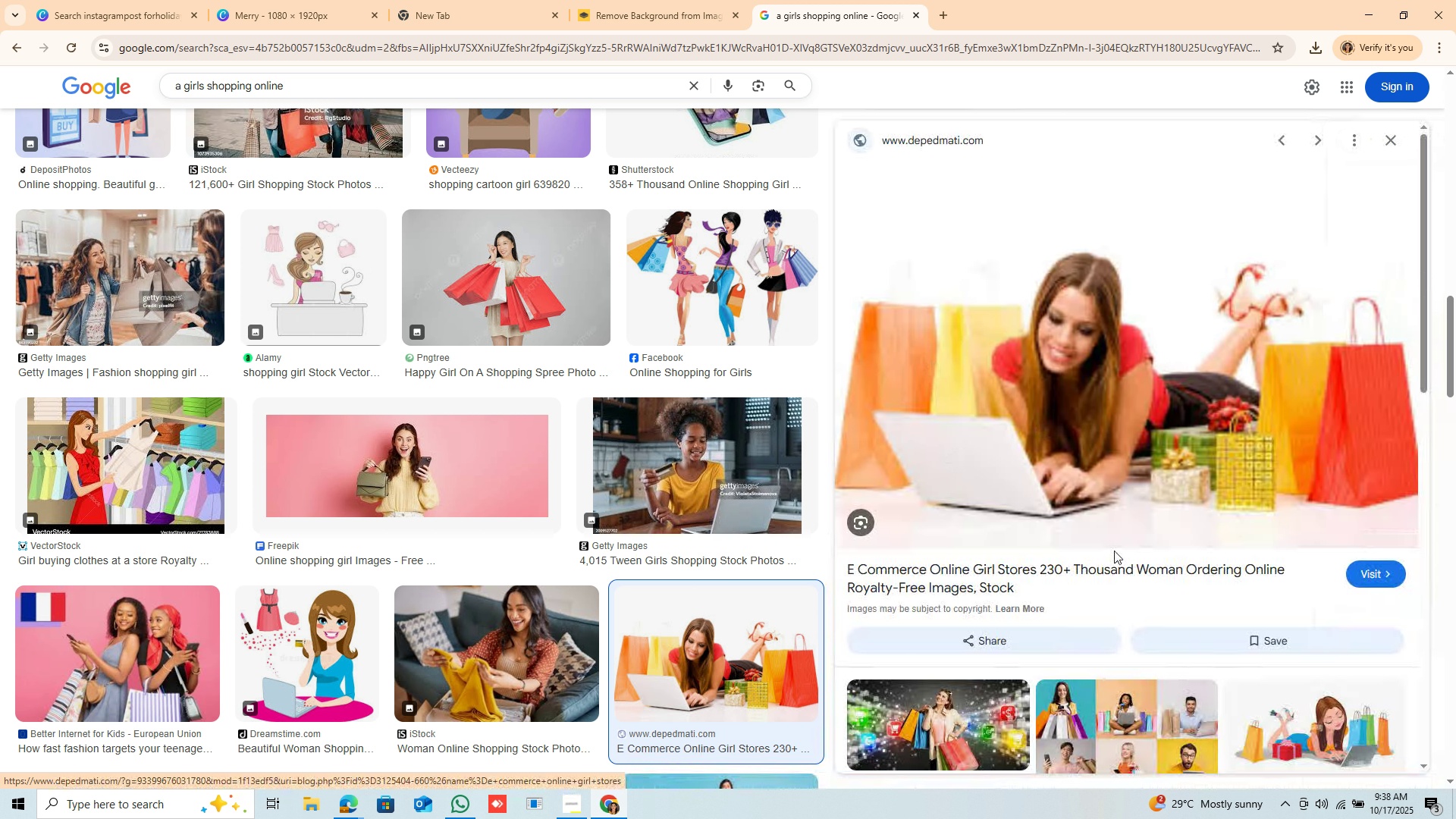 
scroll: coordinate [1114, 546], scroll_direction: down, amount: 3.0
 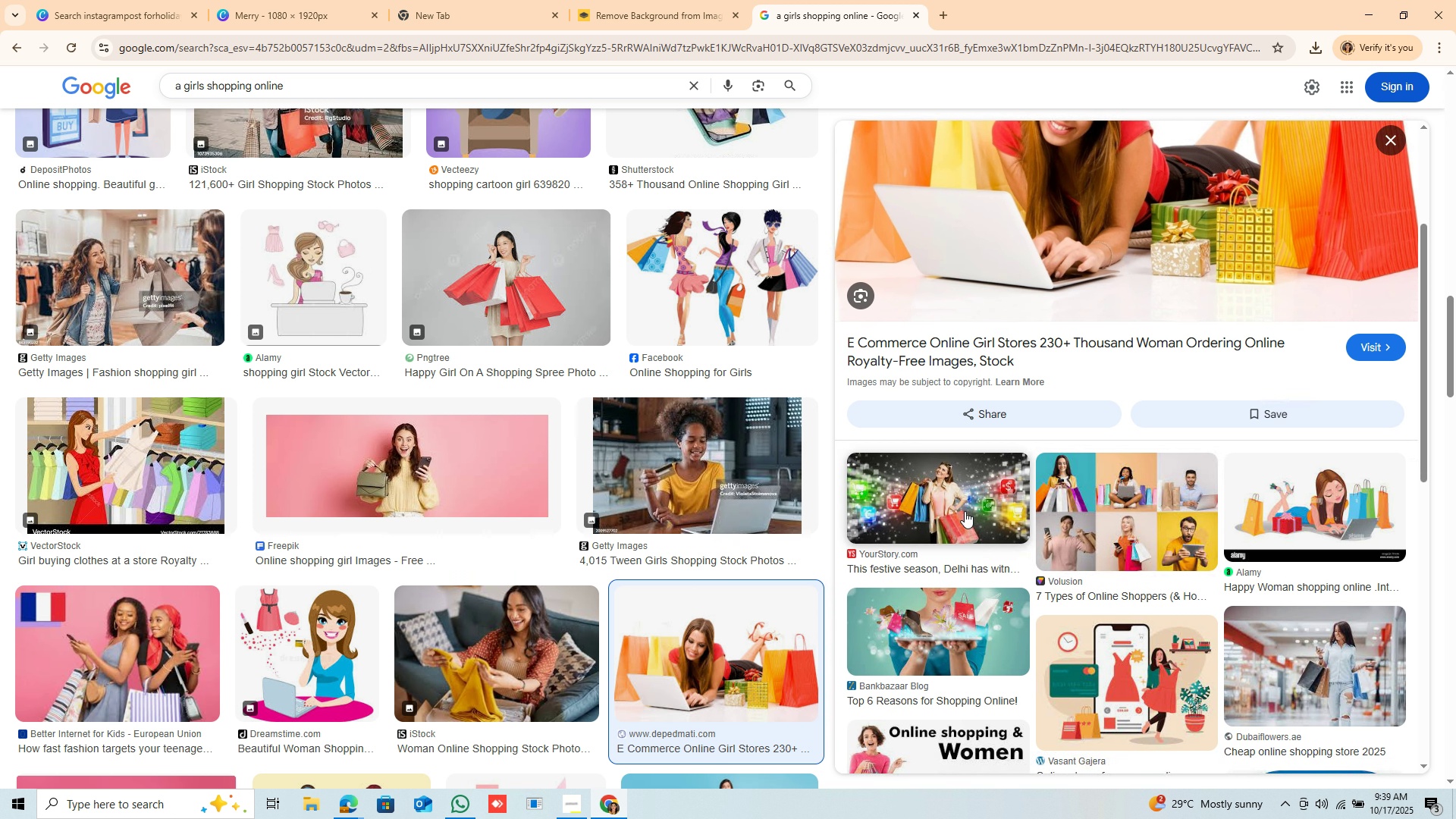 
right_click([965, 511])
 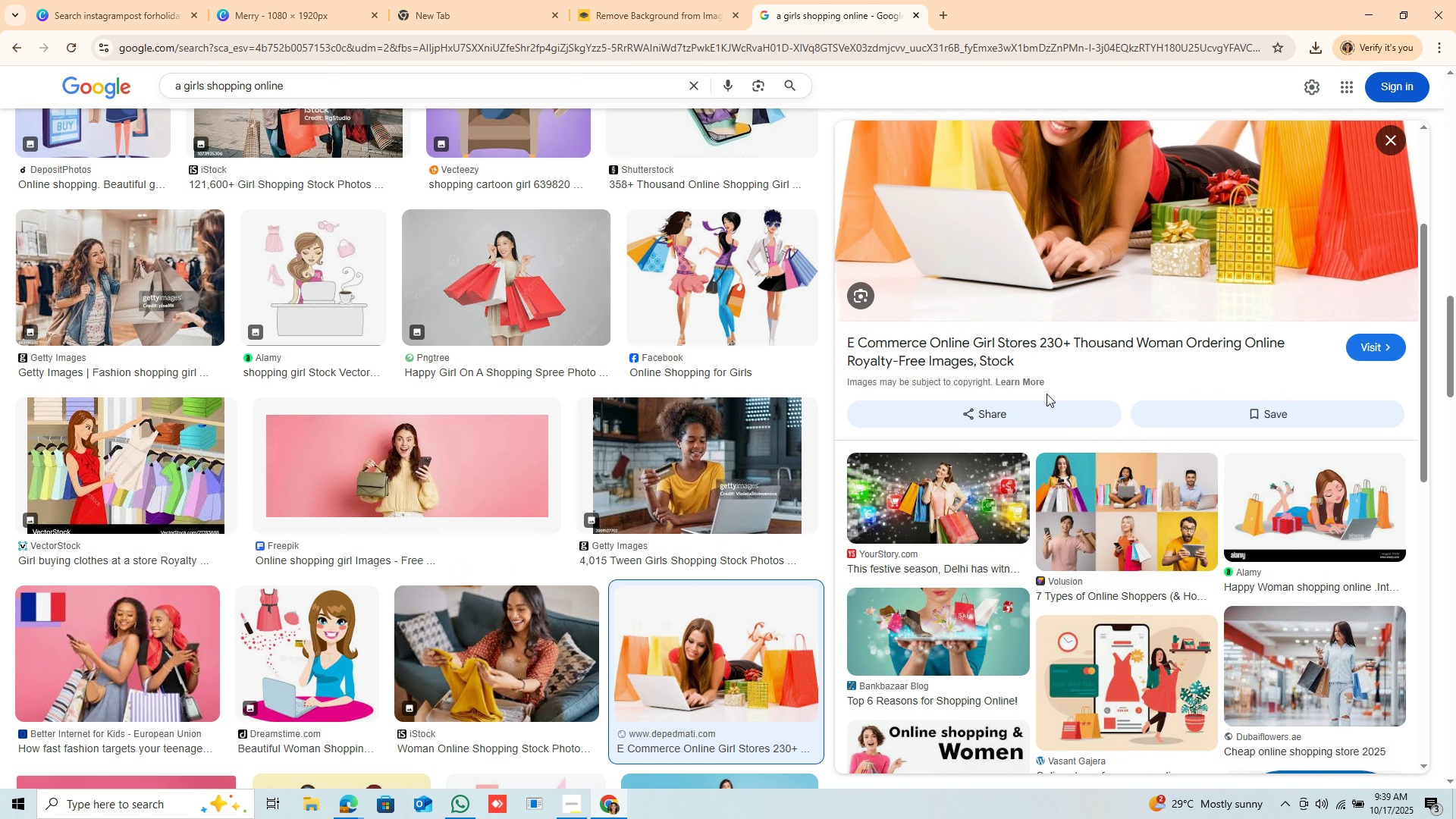 
left_click([1046, 394])
 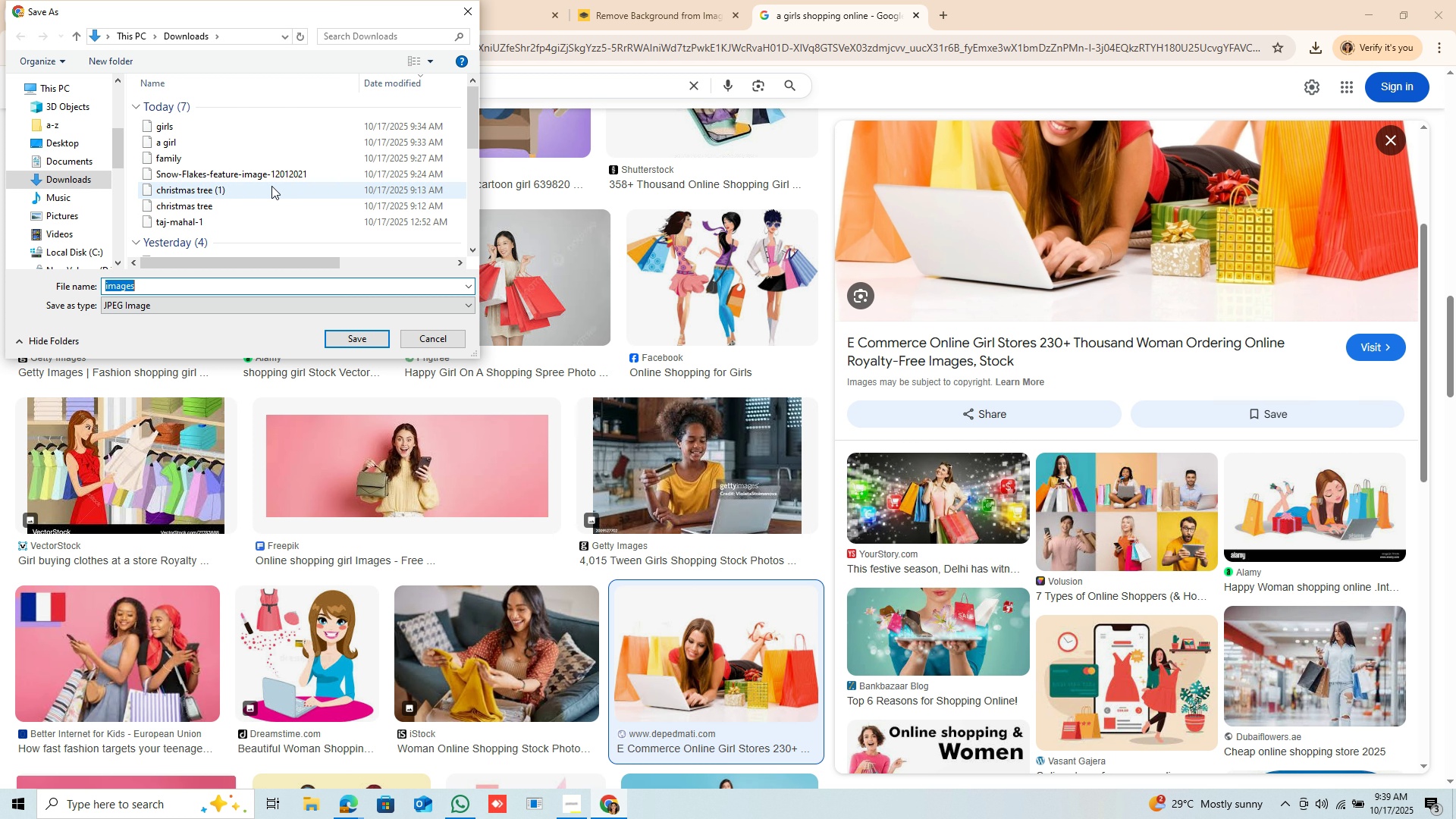 
left_click([361, 340])
 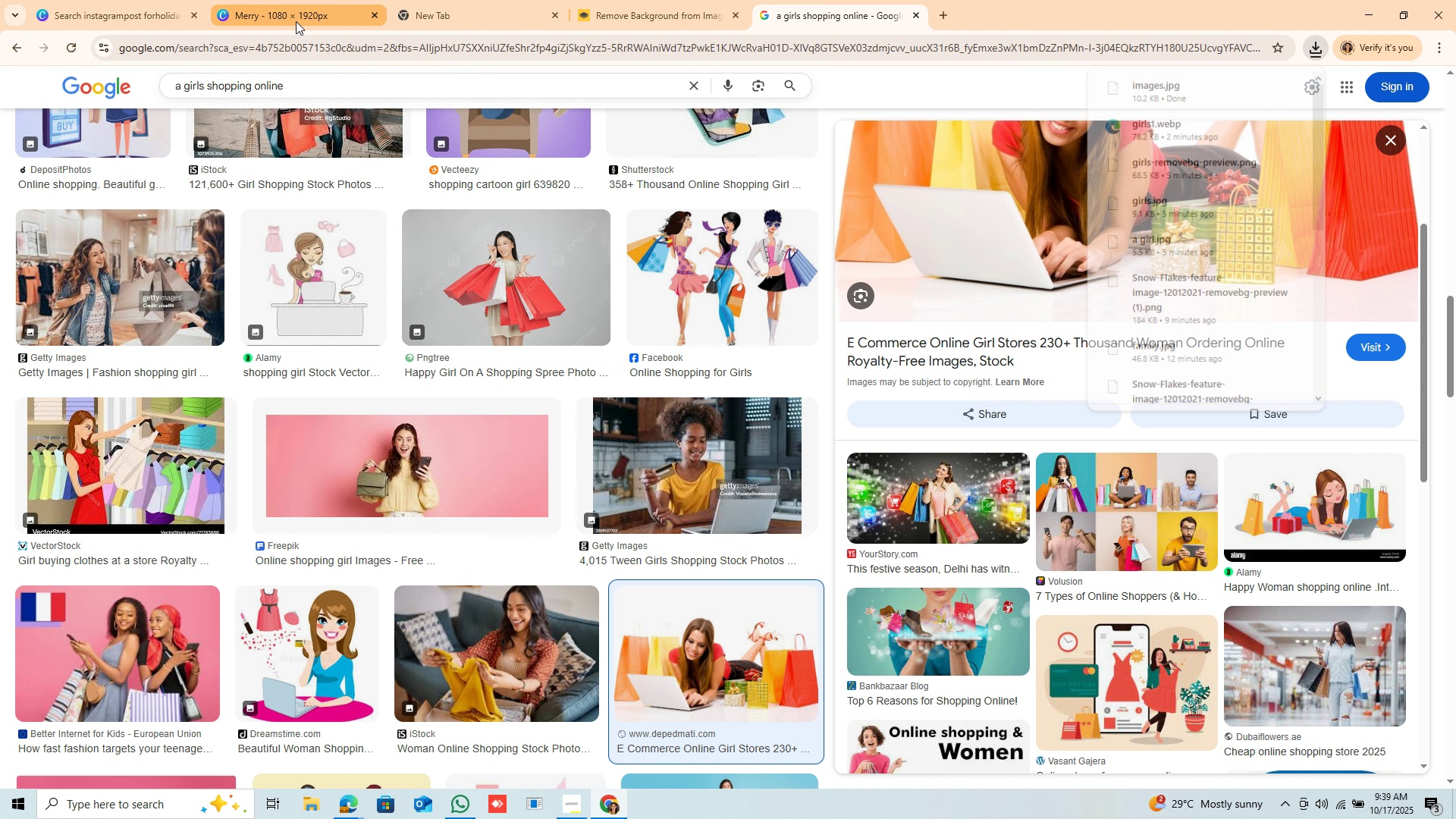 
left_click([296, 21])
 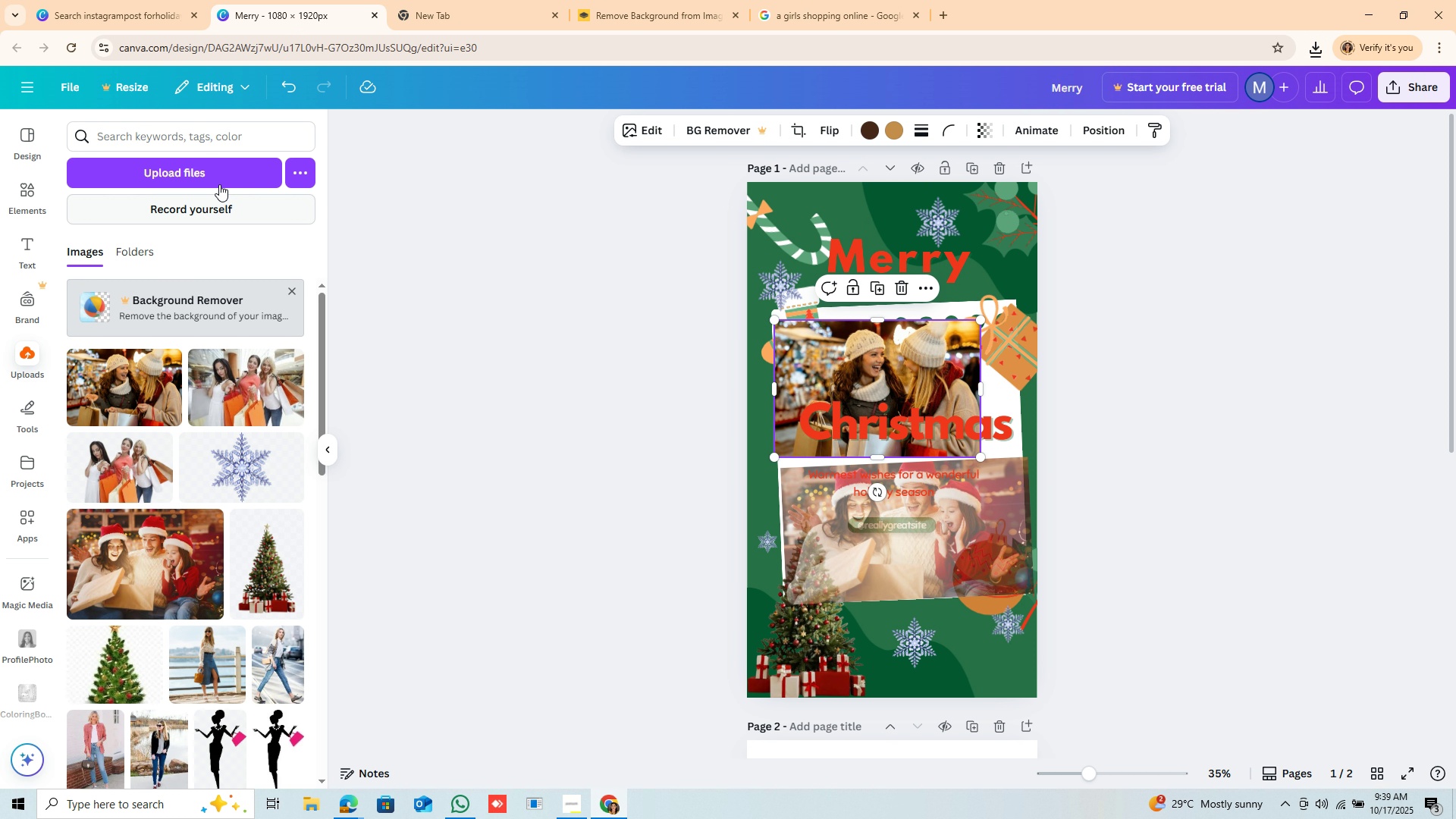 
left_click([209, 168])
 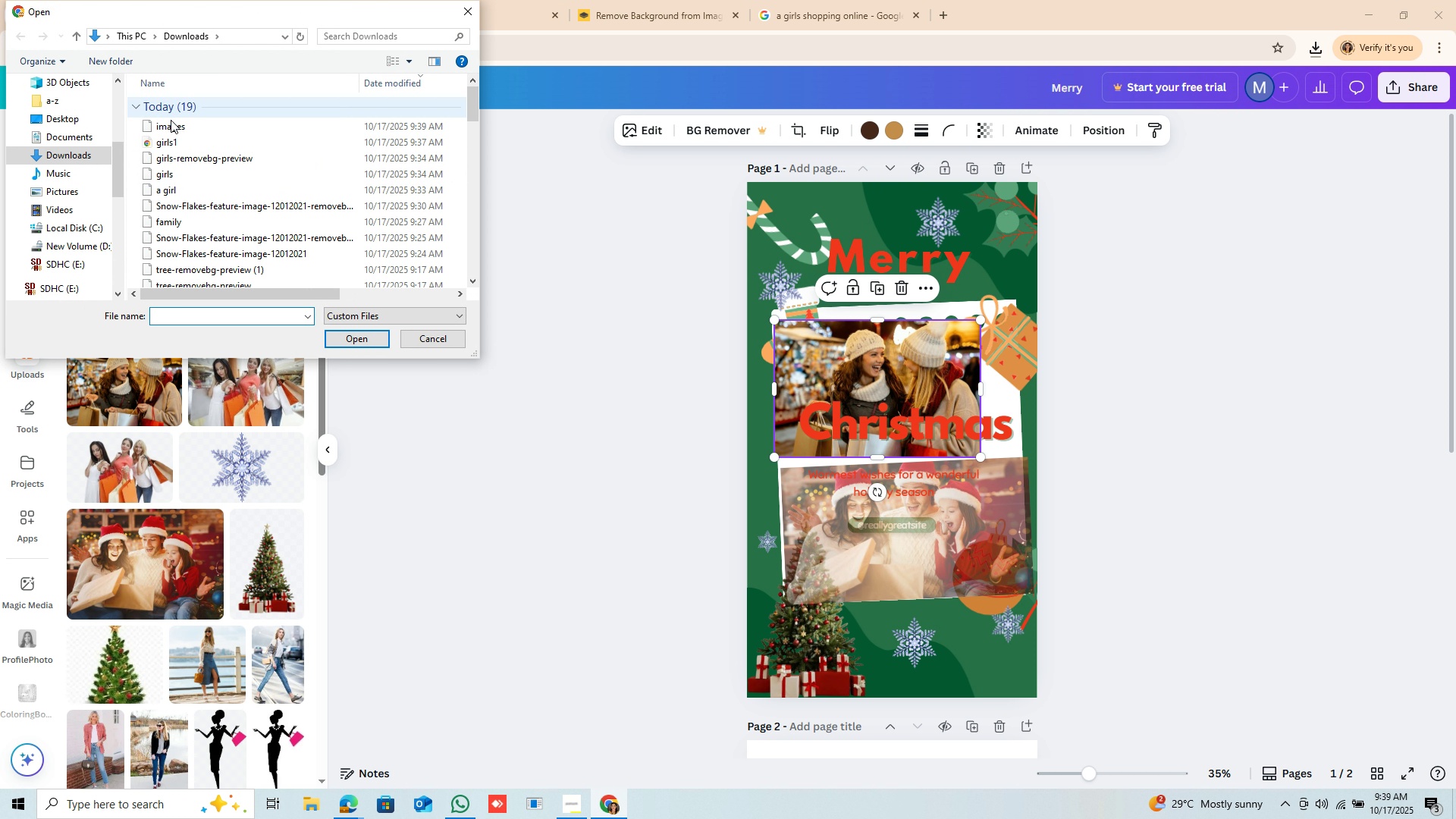 
left_click([171, 120])
 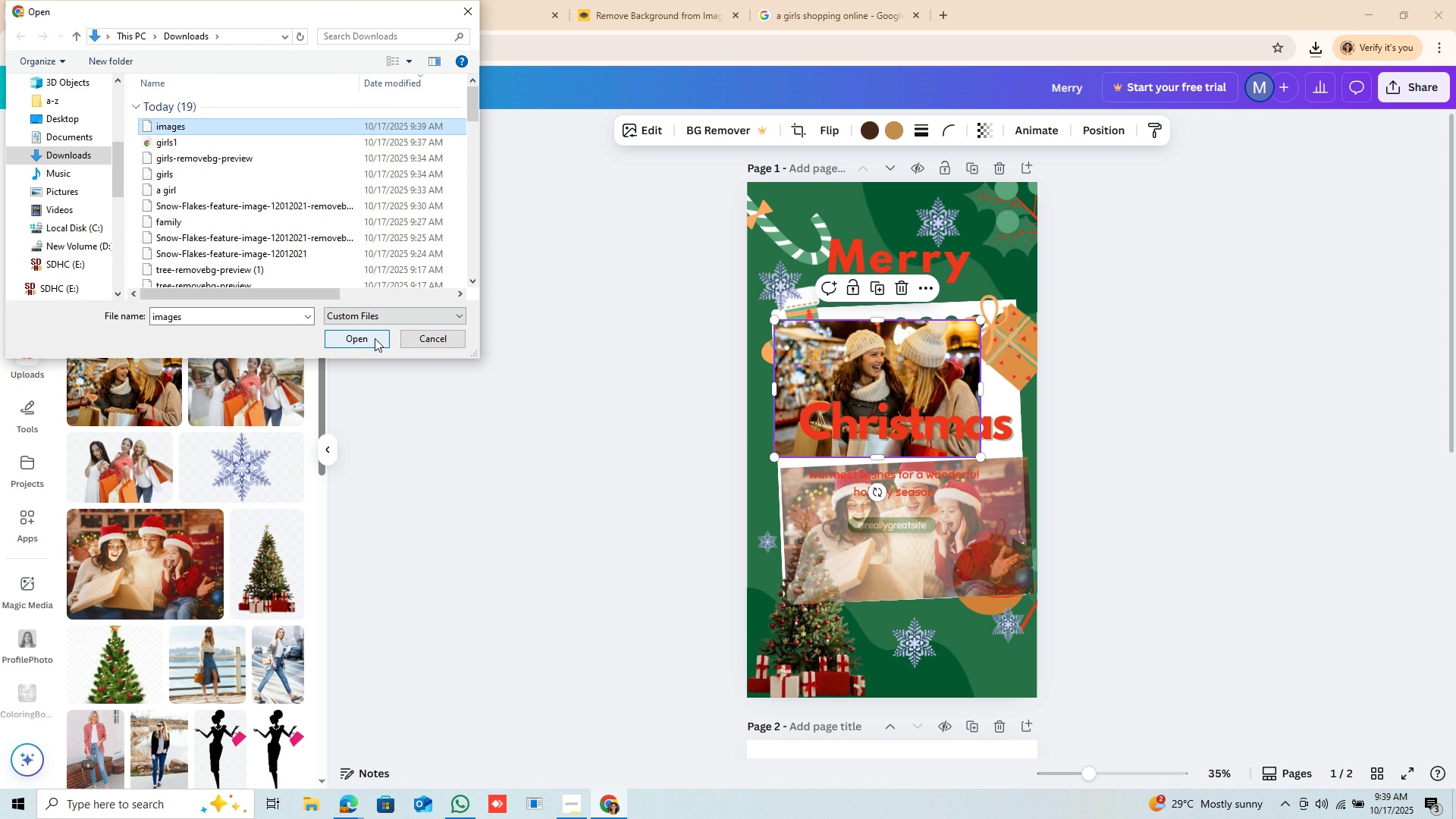 
left_click([375, 338])
 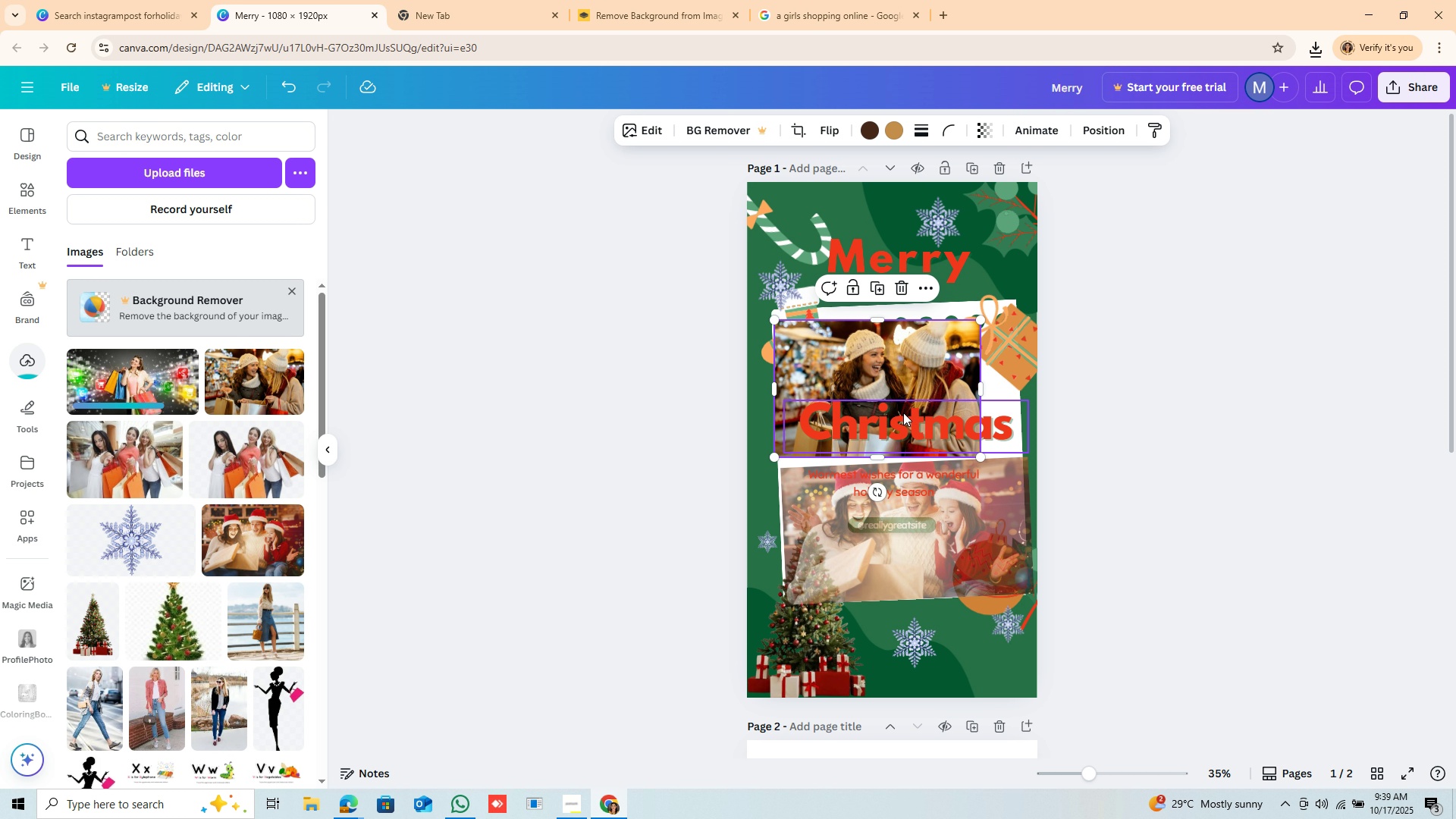 
left_click([921, 381])
 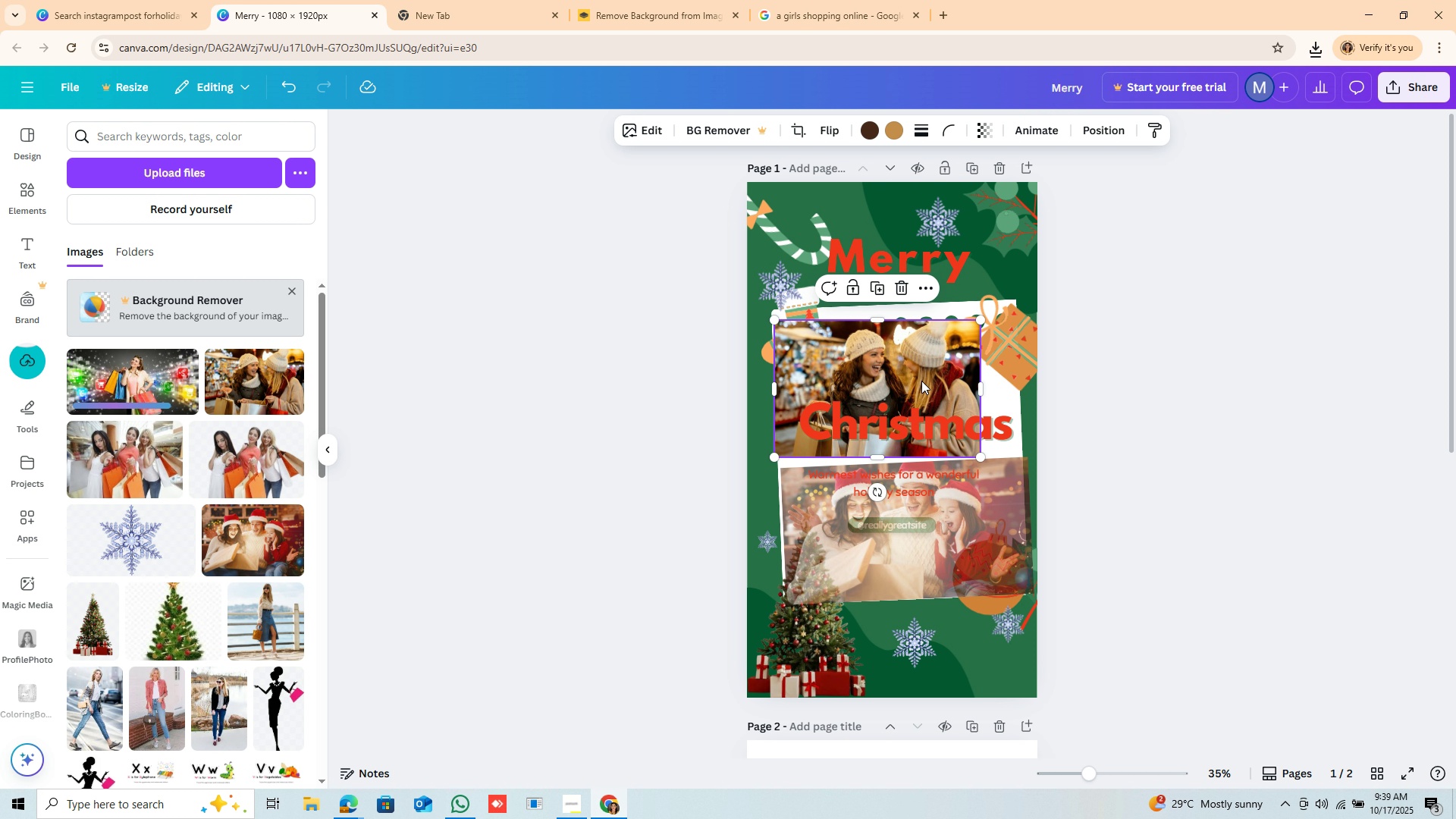 
right_click([921, 381])
 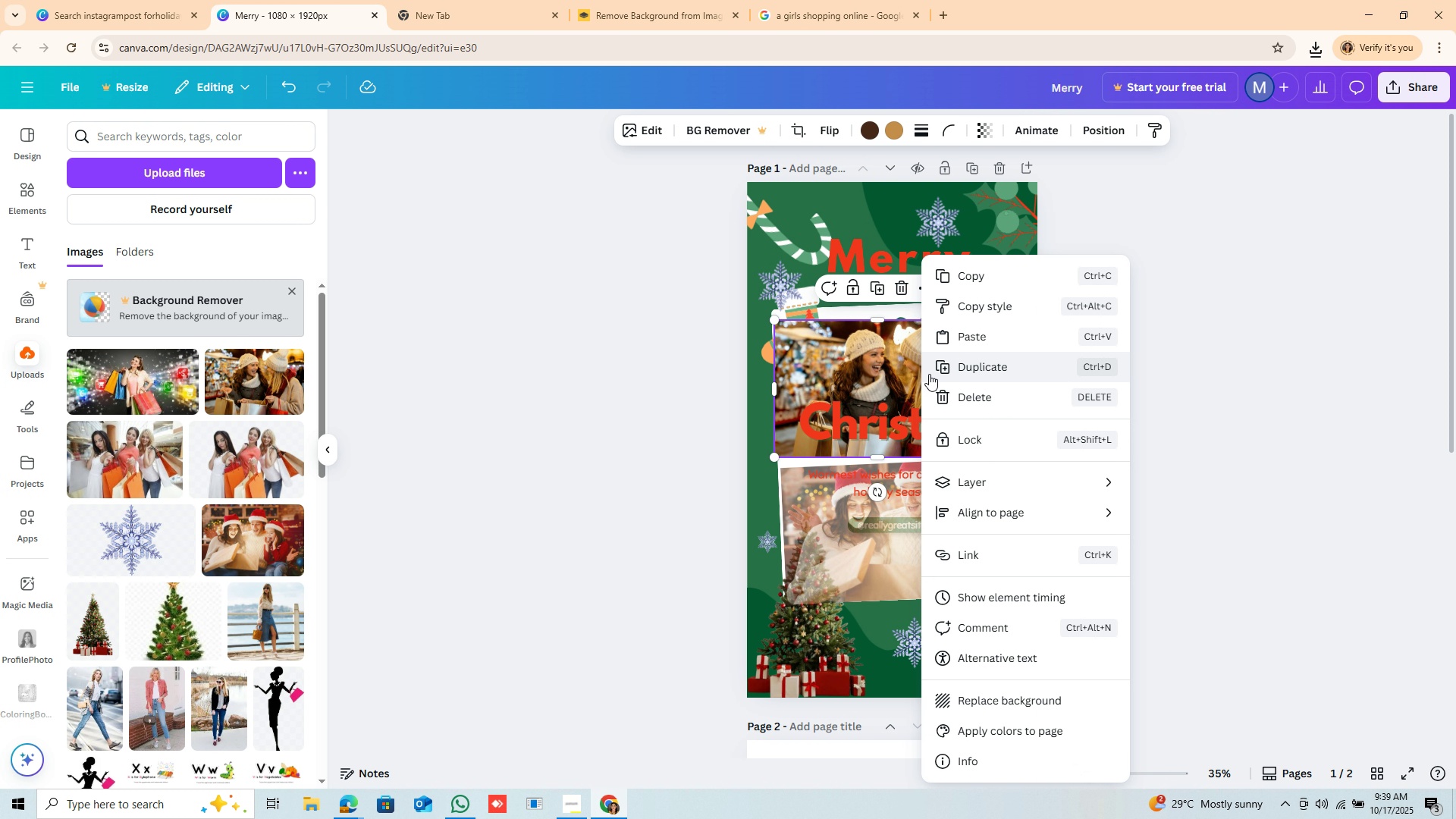 
key(Backspace)
 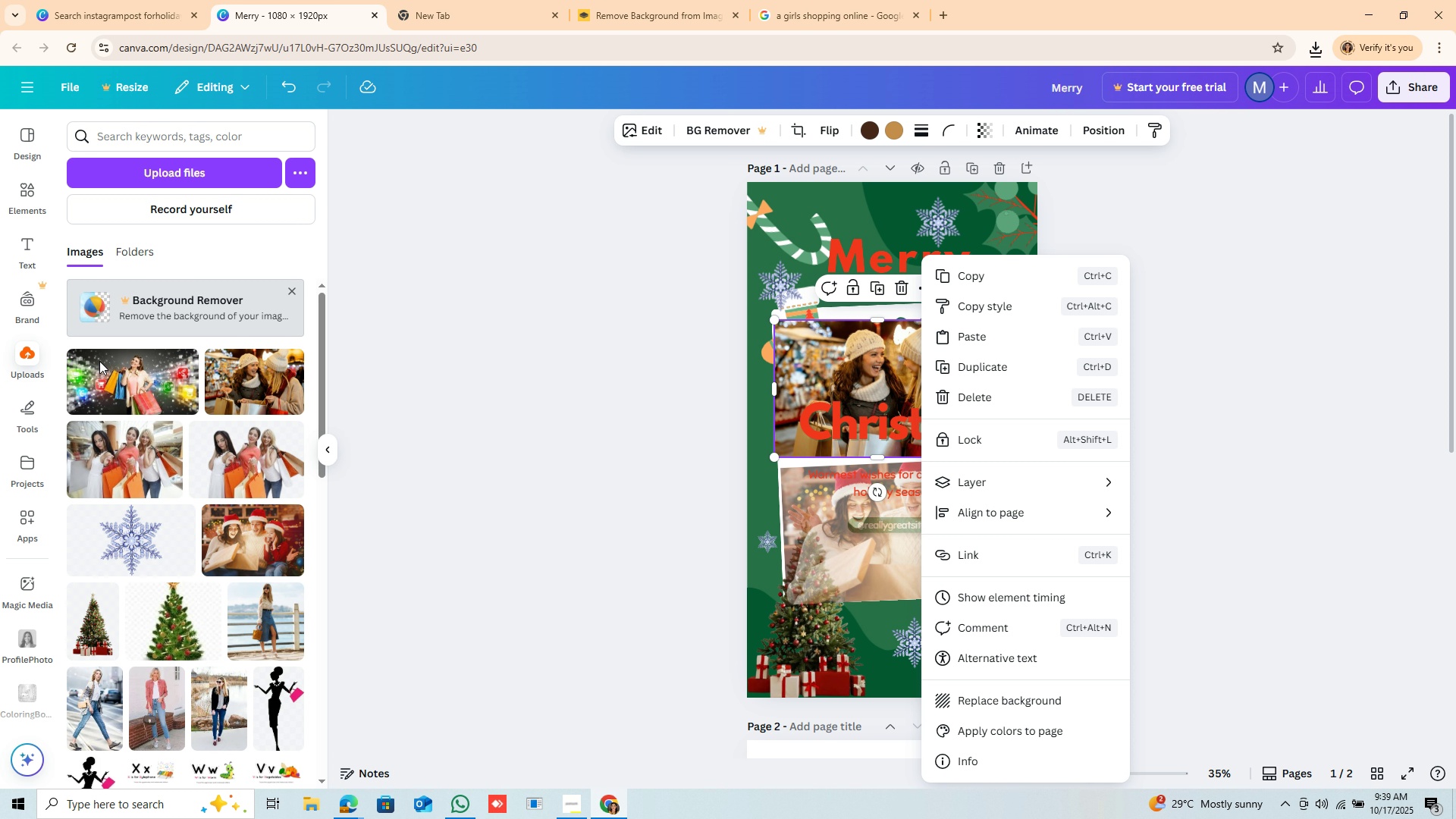 
left_click([100, 377])
 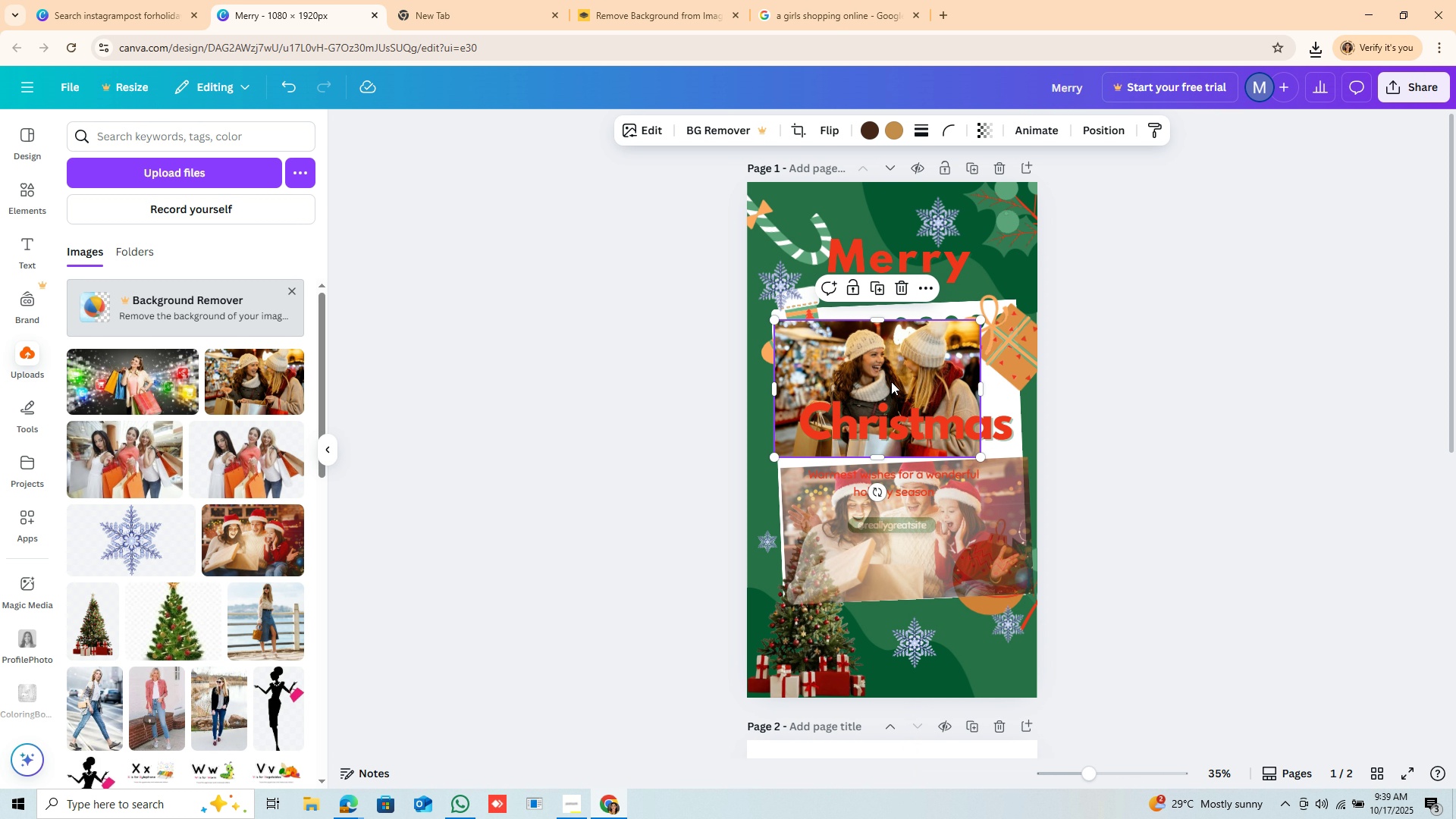 
left_click([891, 381])
 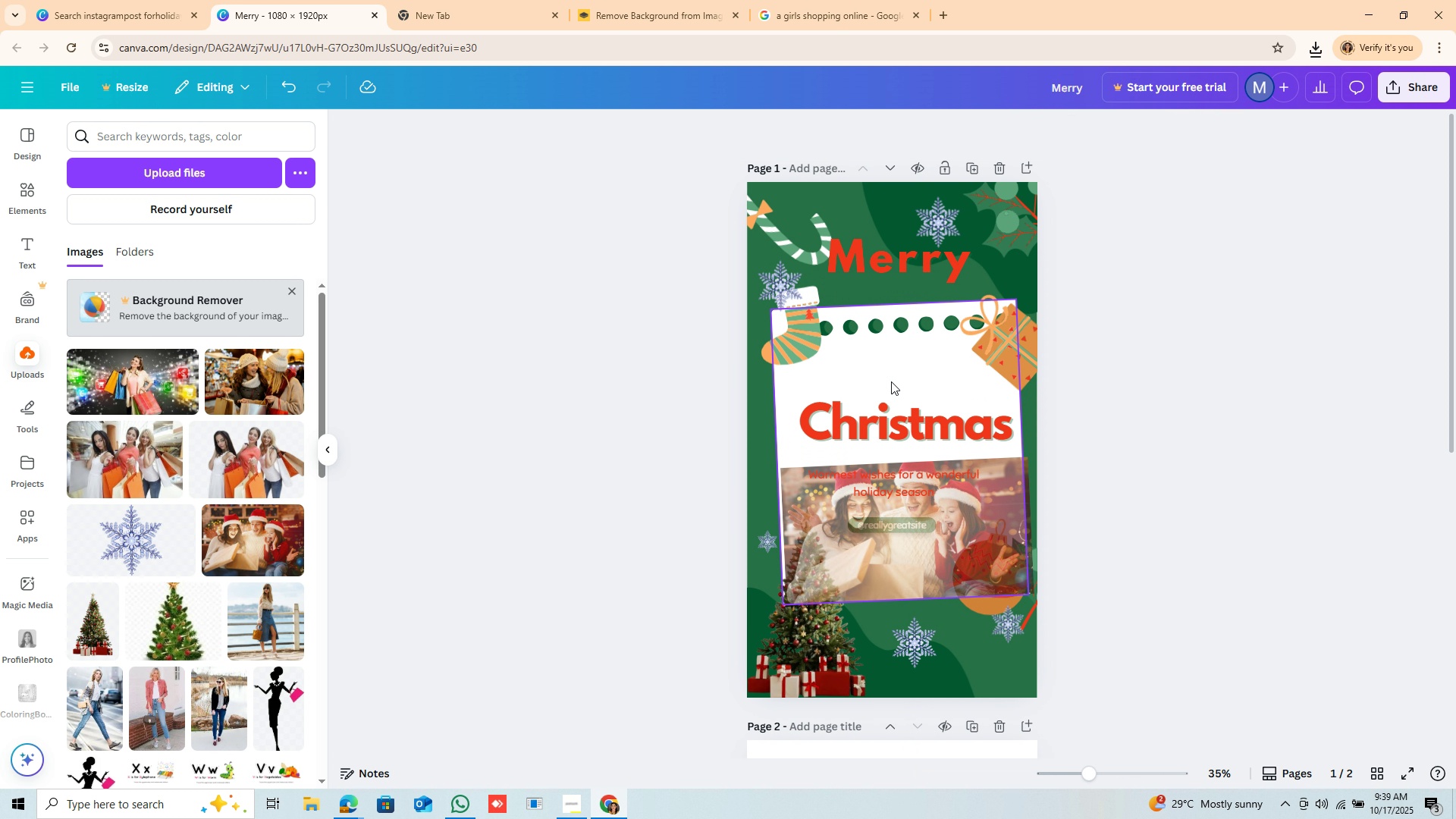 
key(Backspace)
 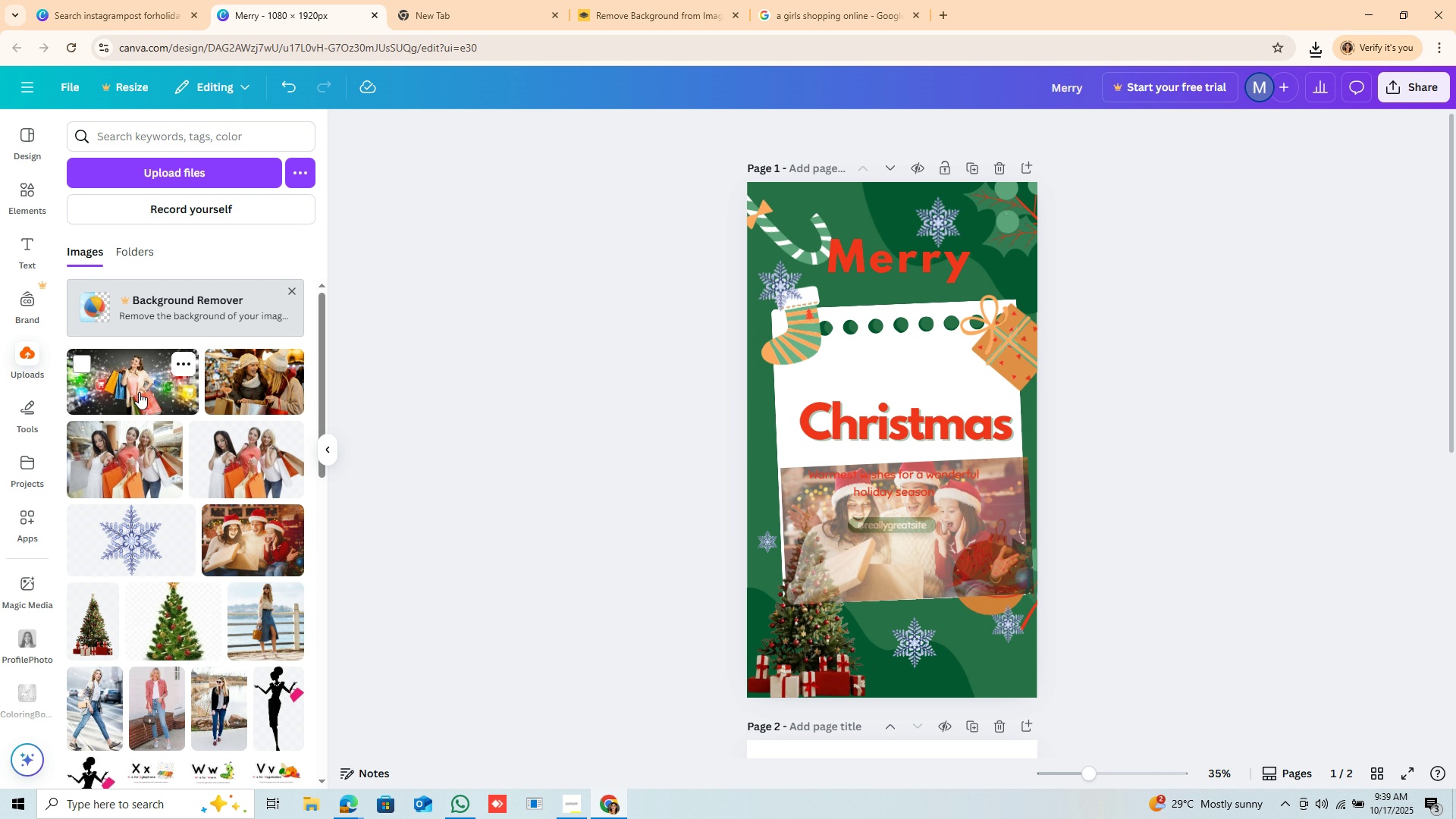 
left_click([139, 390])
 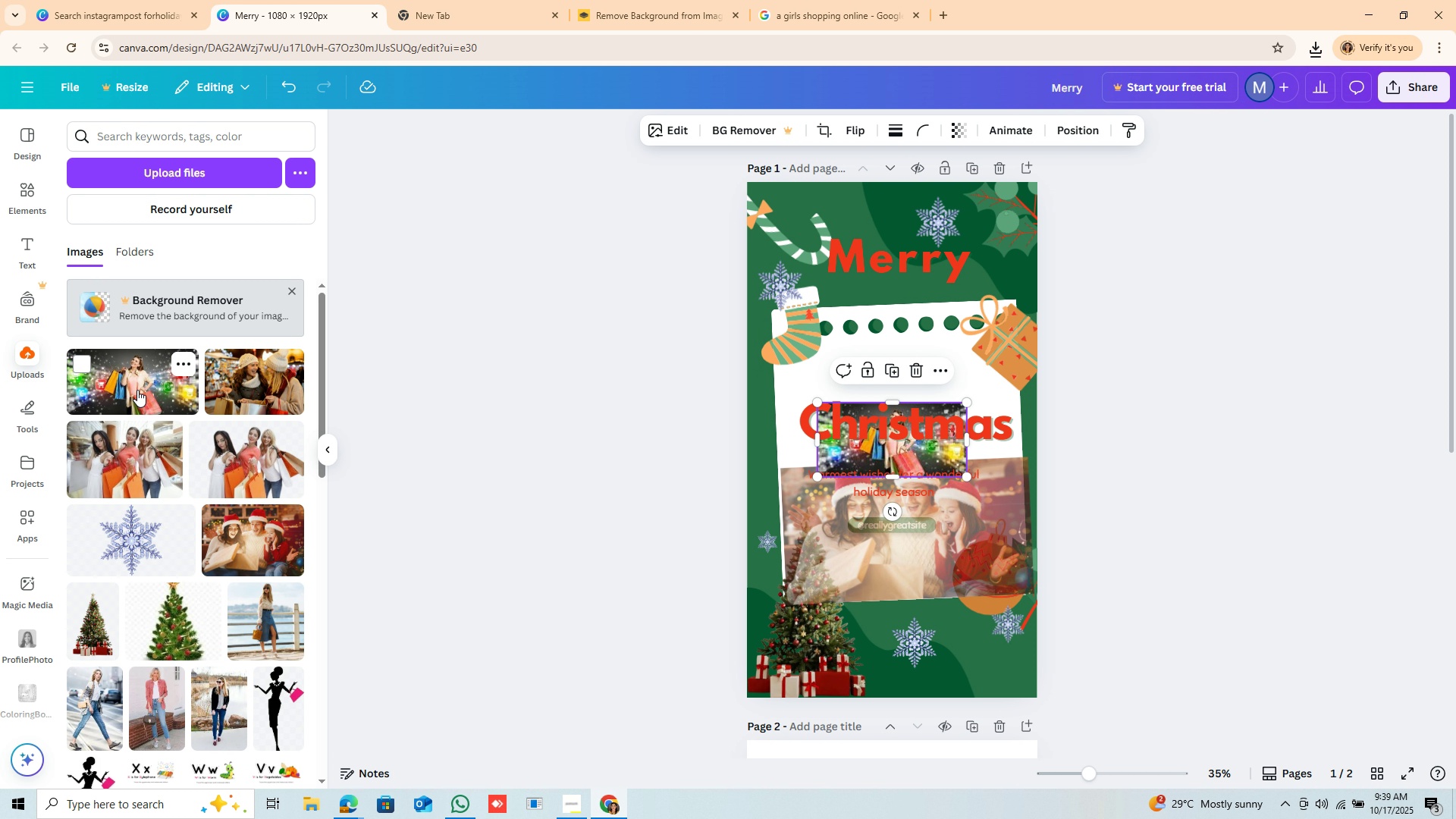 
left_click_drag(start_coordinate=[137, 390], to_coordinate=[1098, 534])
 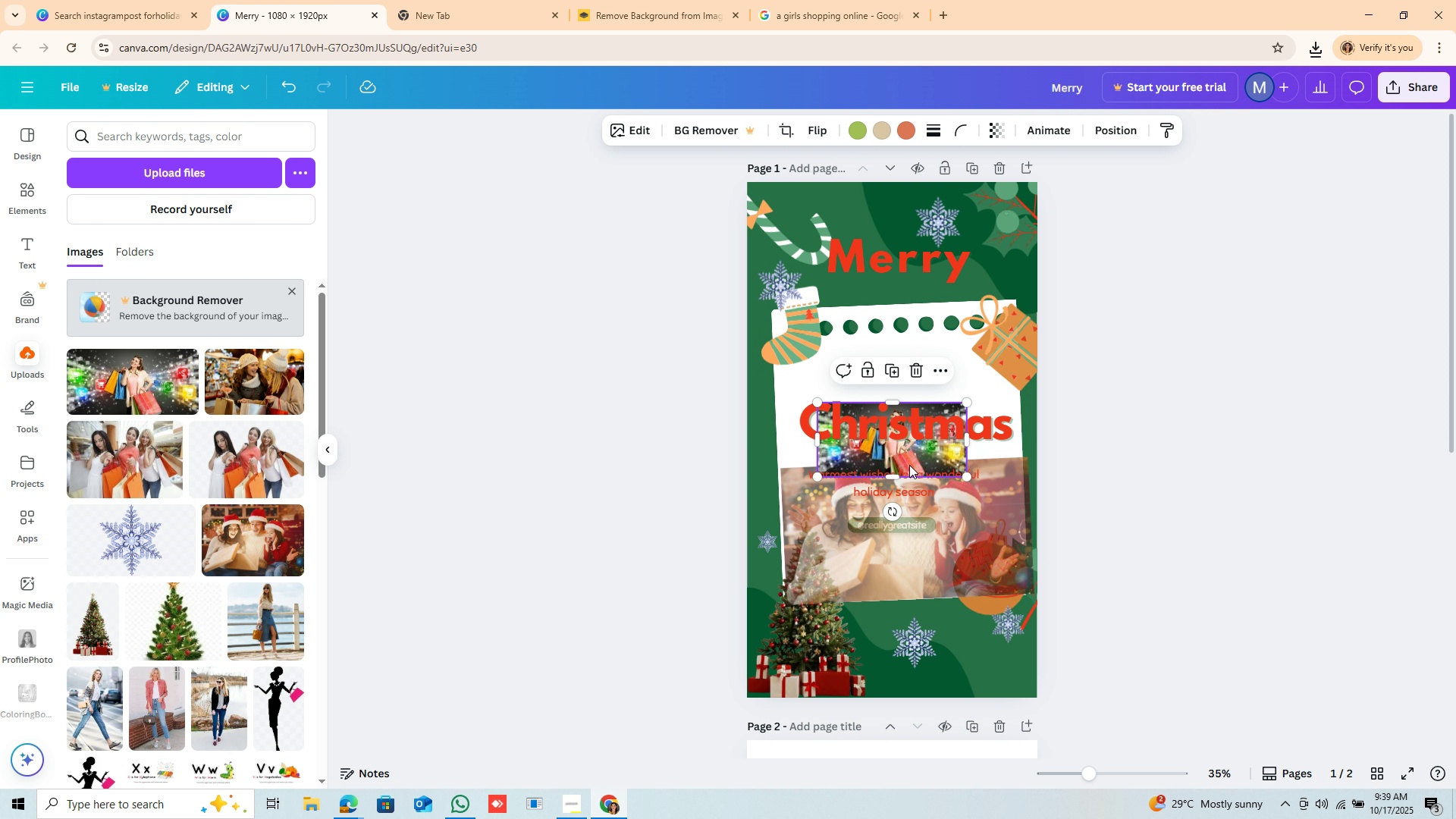 
left_click([909, 465])
 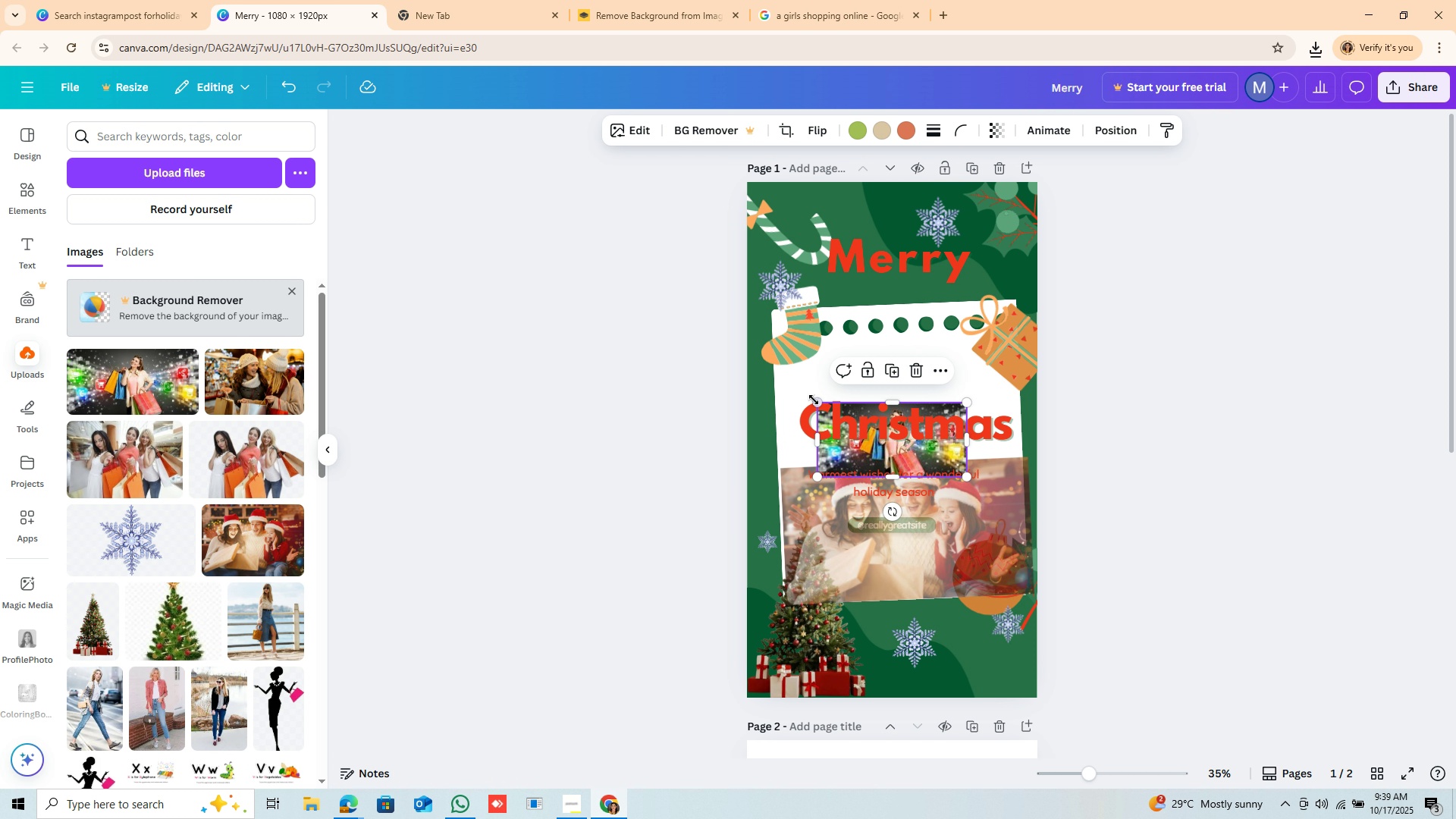 
left_click_drag(start_coordinate=[814, 400], to_coordinate=[718, 345])
 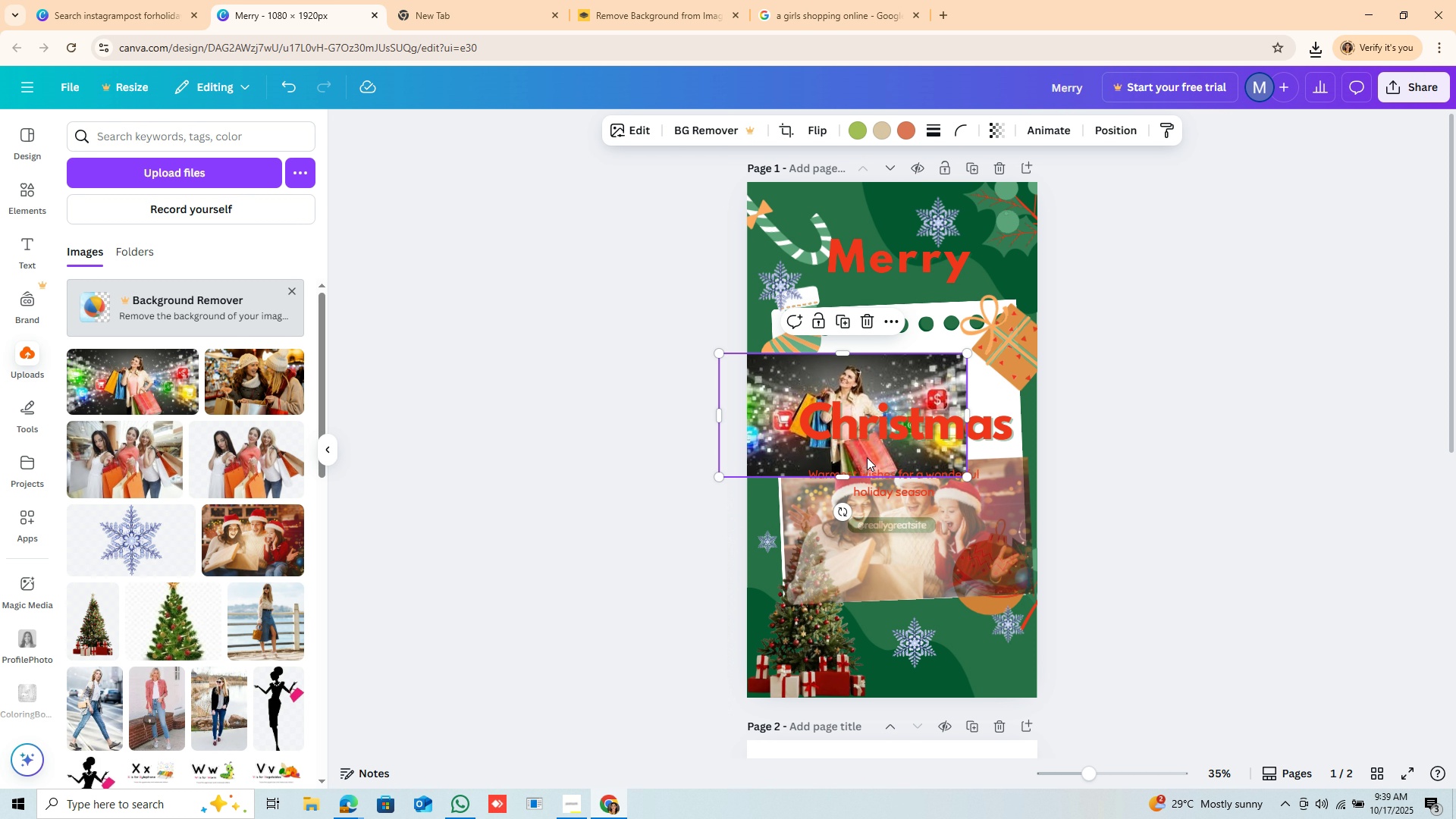 
left_click_drag(start_coordinate=[867, 457], to_coordinate=[924, 441])
 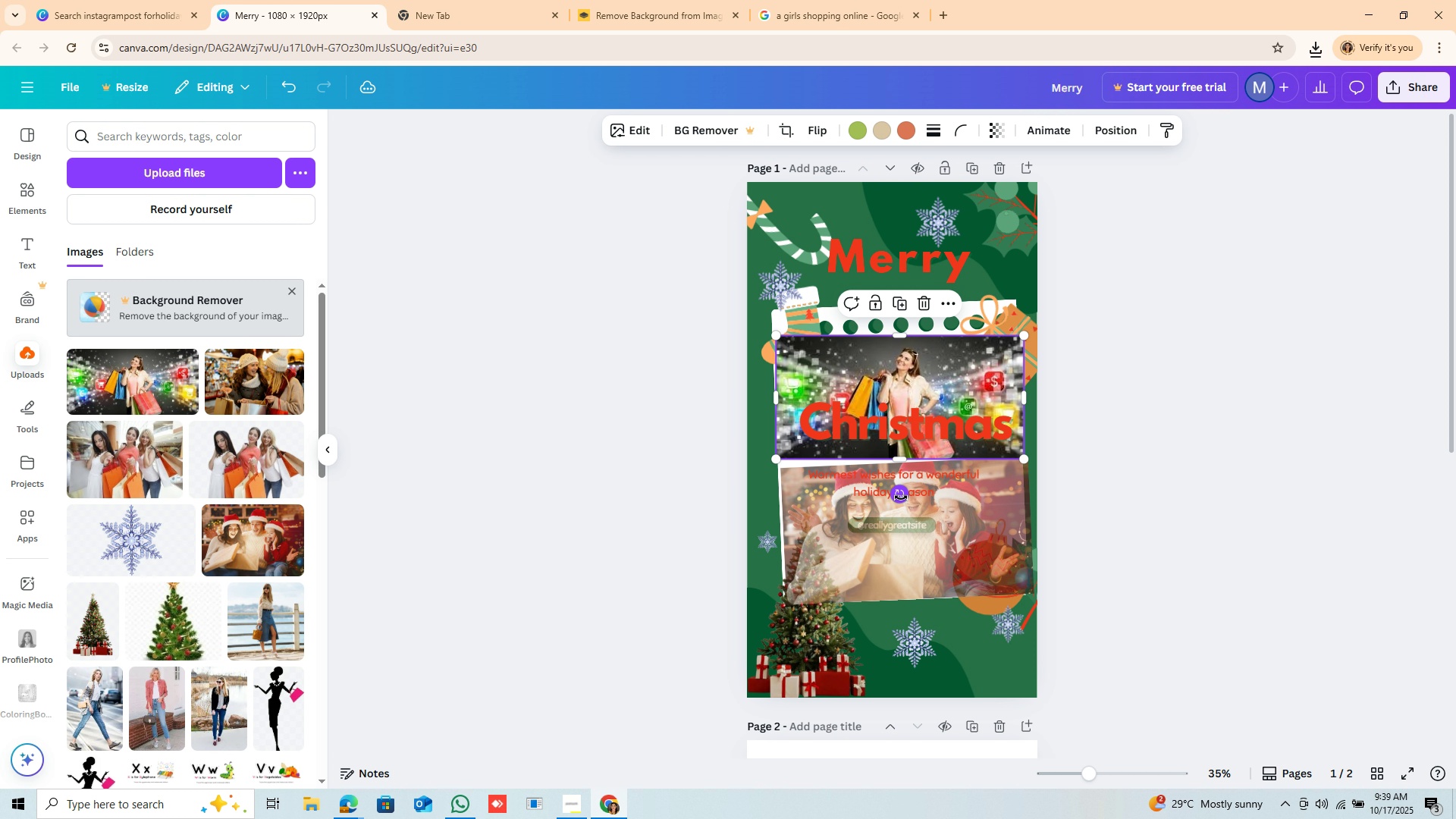 
left_click_drag(start_coordinate=[902, 496], to_coordinate=[908, 501])
 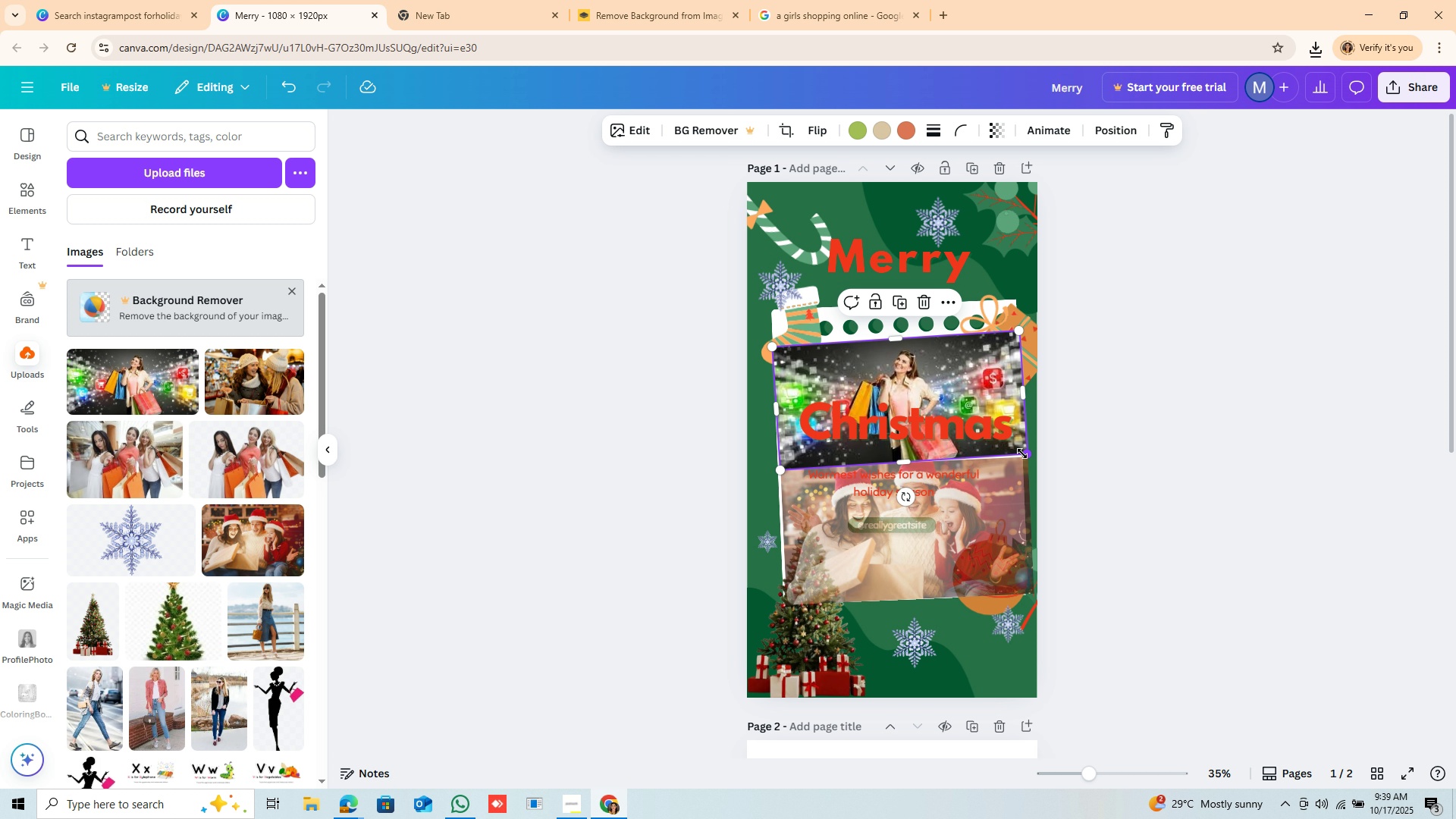 
wait(7.65)
 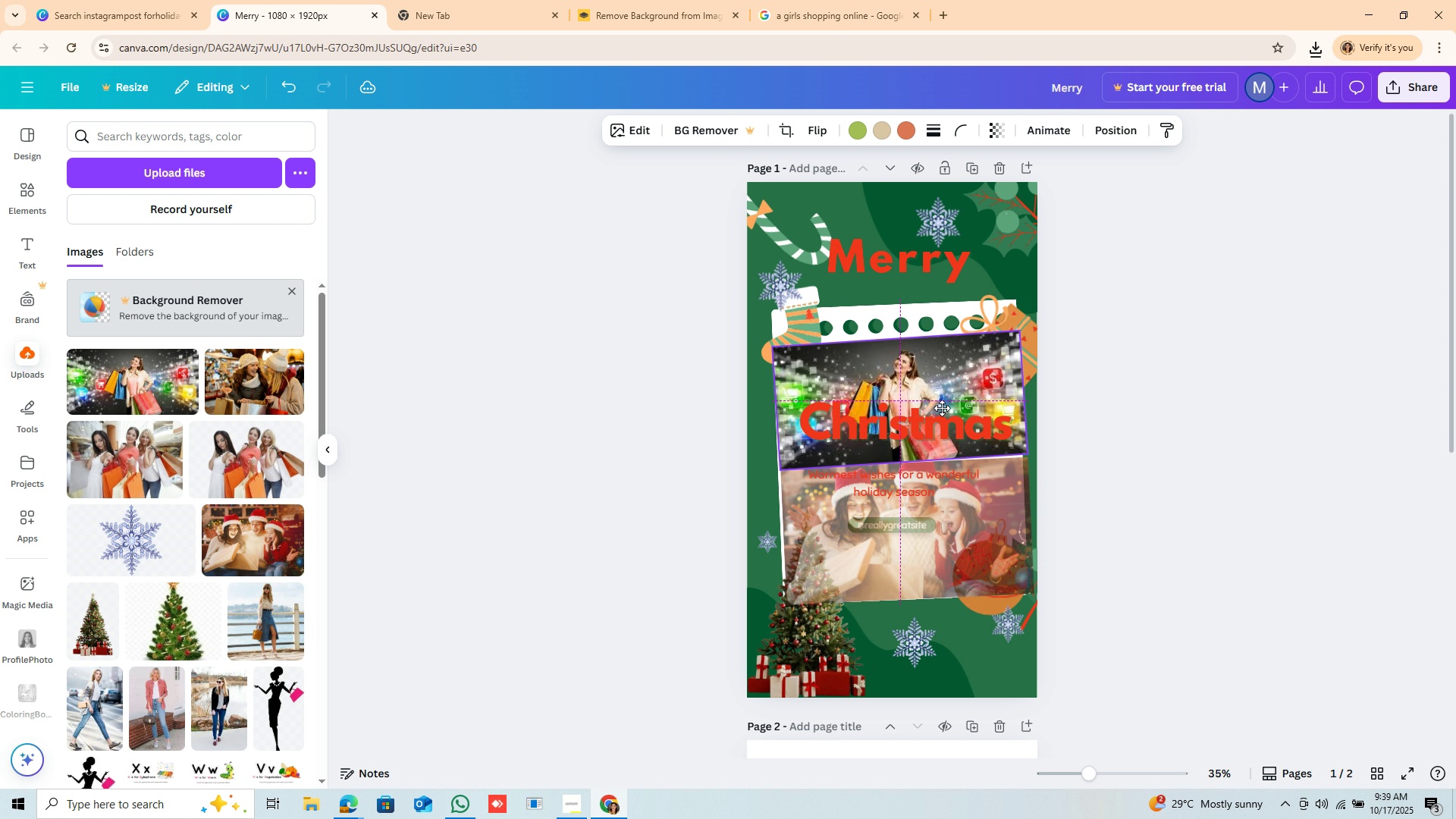 
left_click([889, 400])
 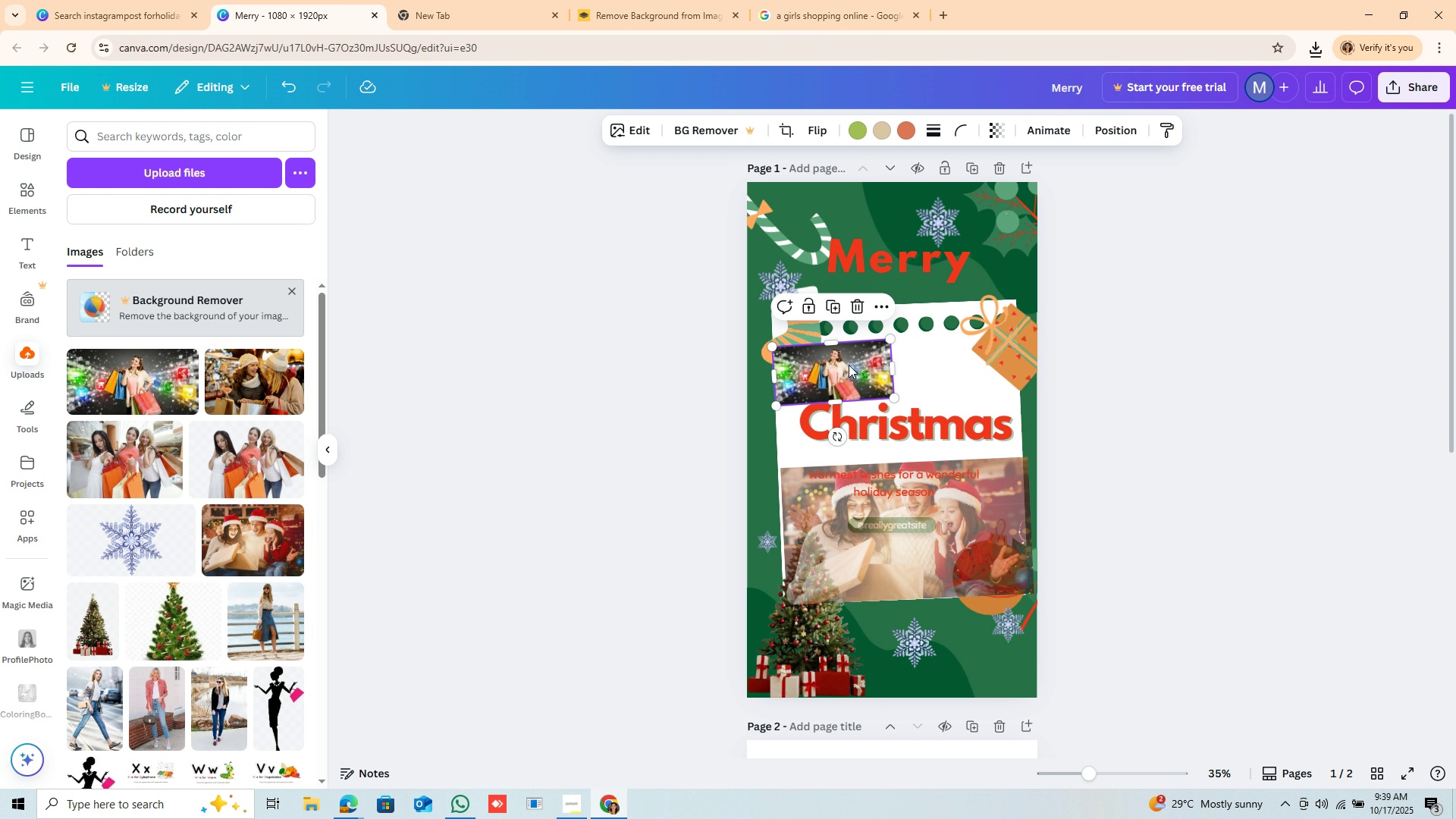 
left_click_drag(start_coordinate=[849, 360], to_coordinate=[871, 380])
 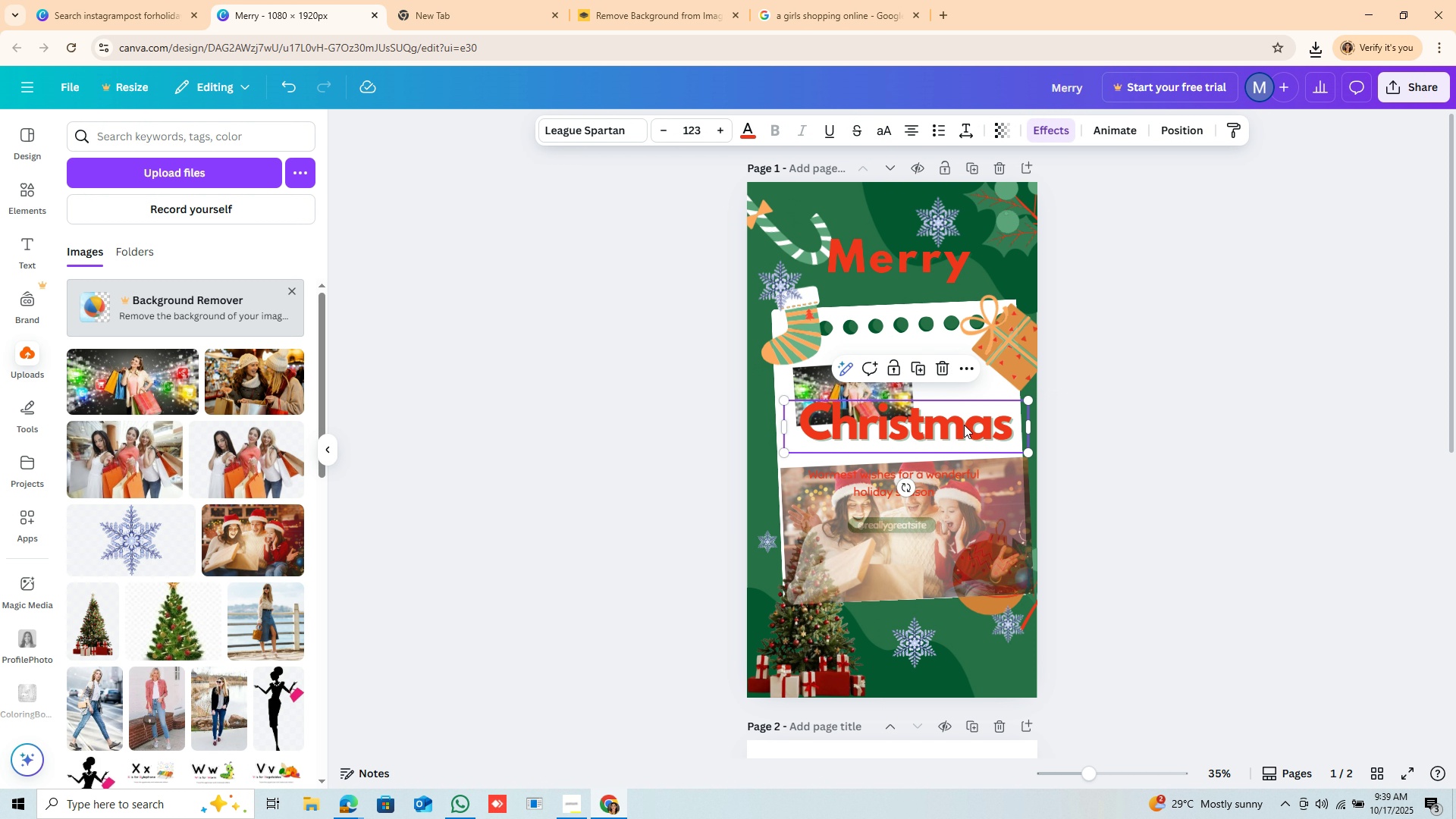 
left_click_drag(start_coordinate=[957, 428], to_coordinate=[949, 224])
 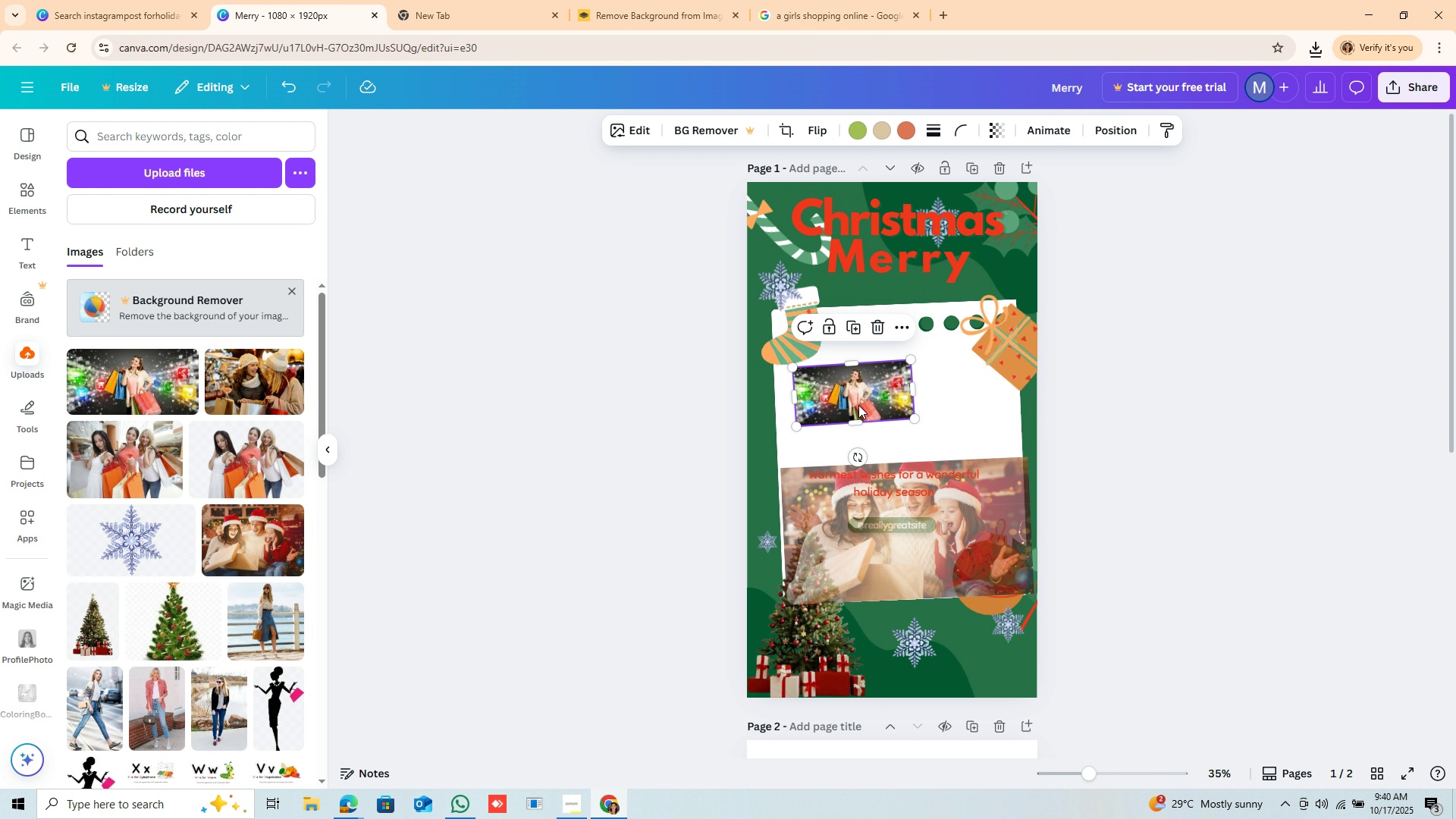 
left_click([858, 405])
 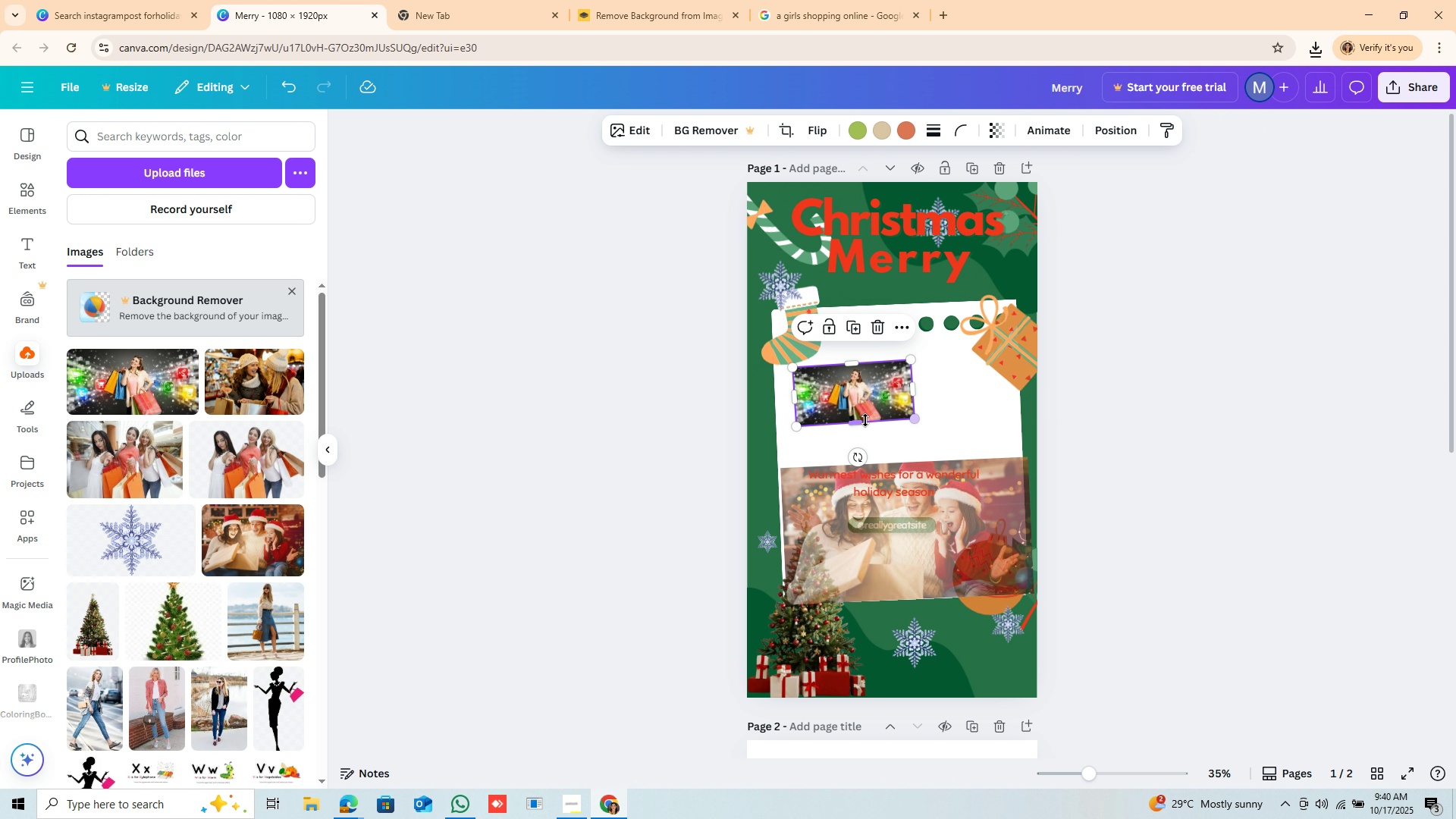 
left_click_drag(start_coordinate=[854, 424], to_coordinate=[875, 438])
 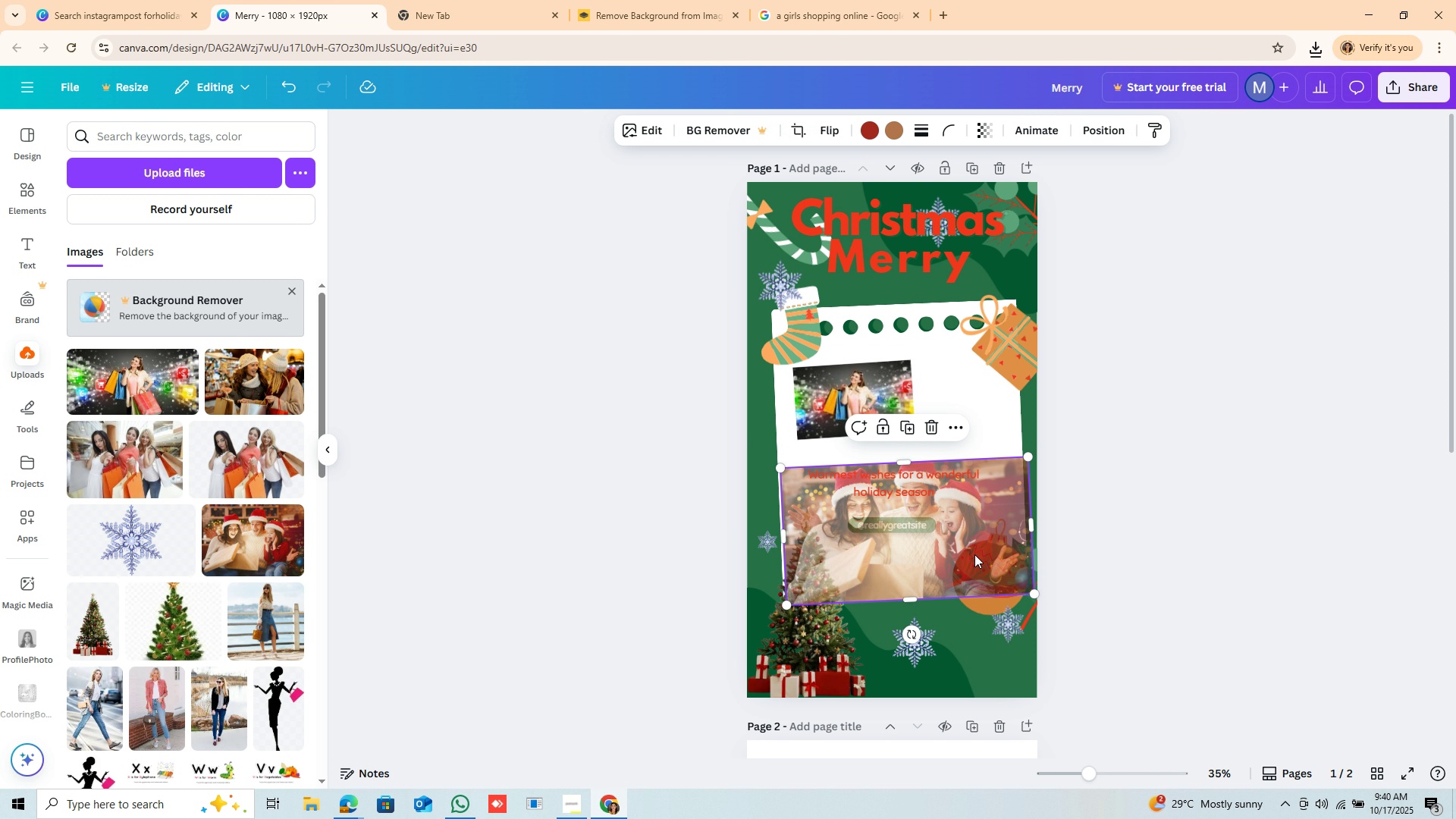 
left_click([974, 554])
 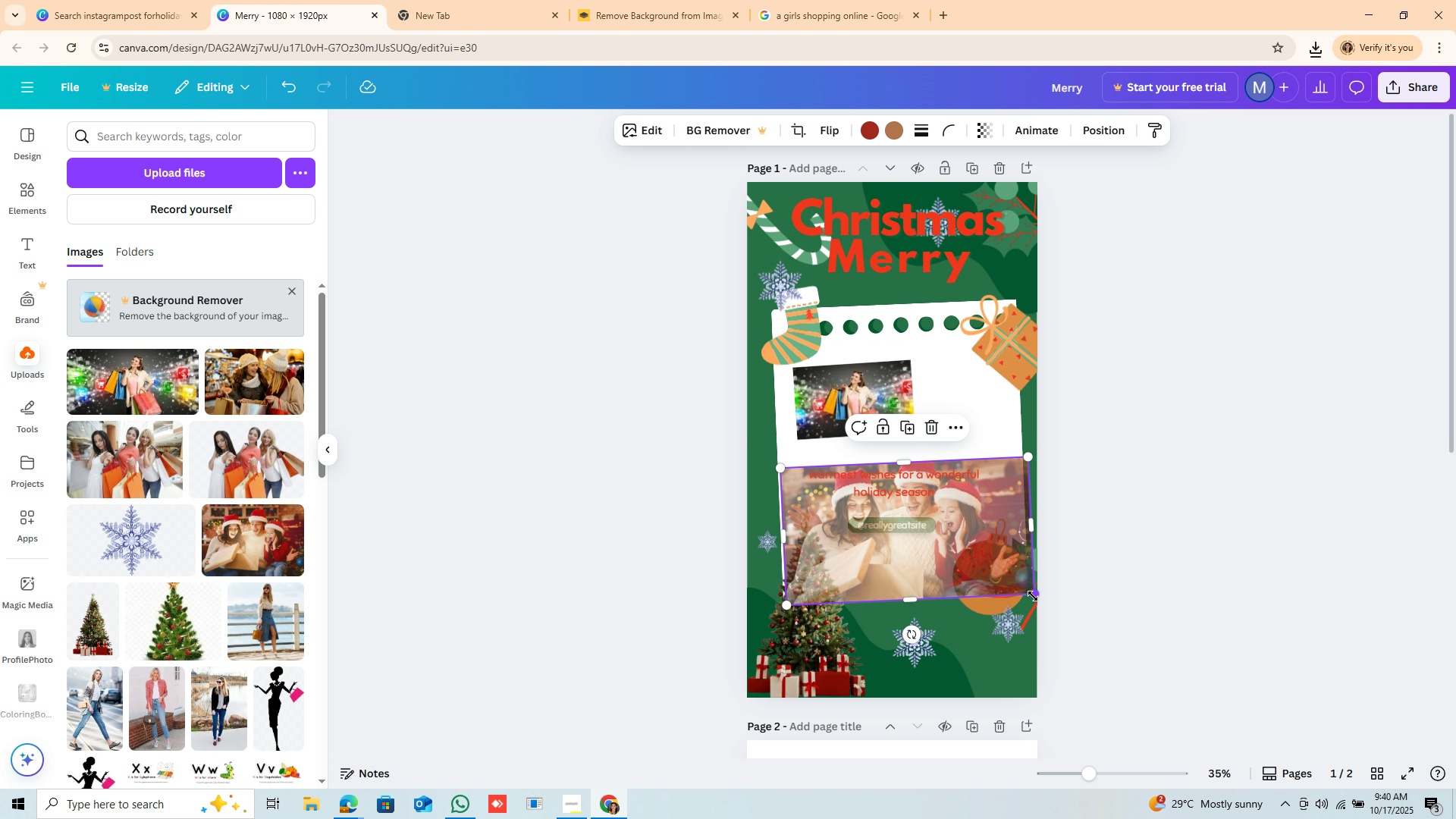 
left_click_drag(start_coordinate=[1033, 596], to_coordinate=[886, 514])
 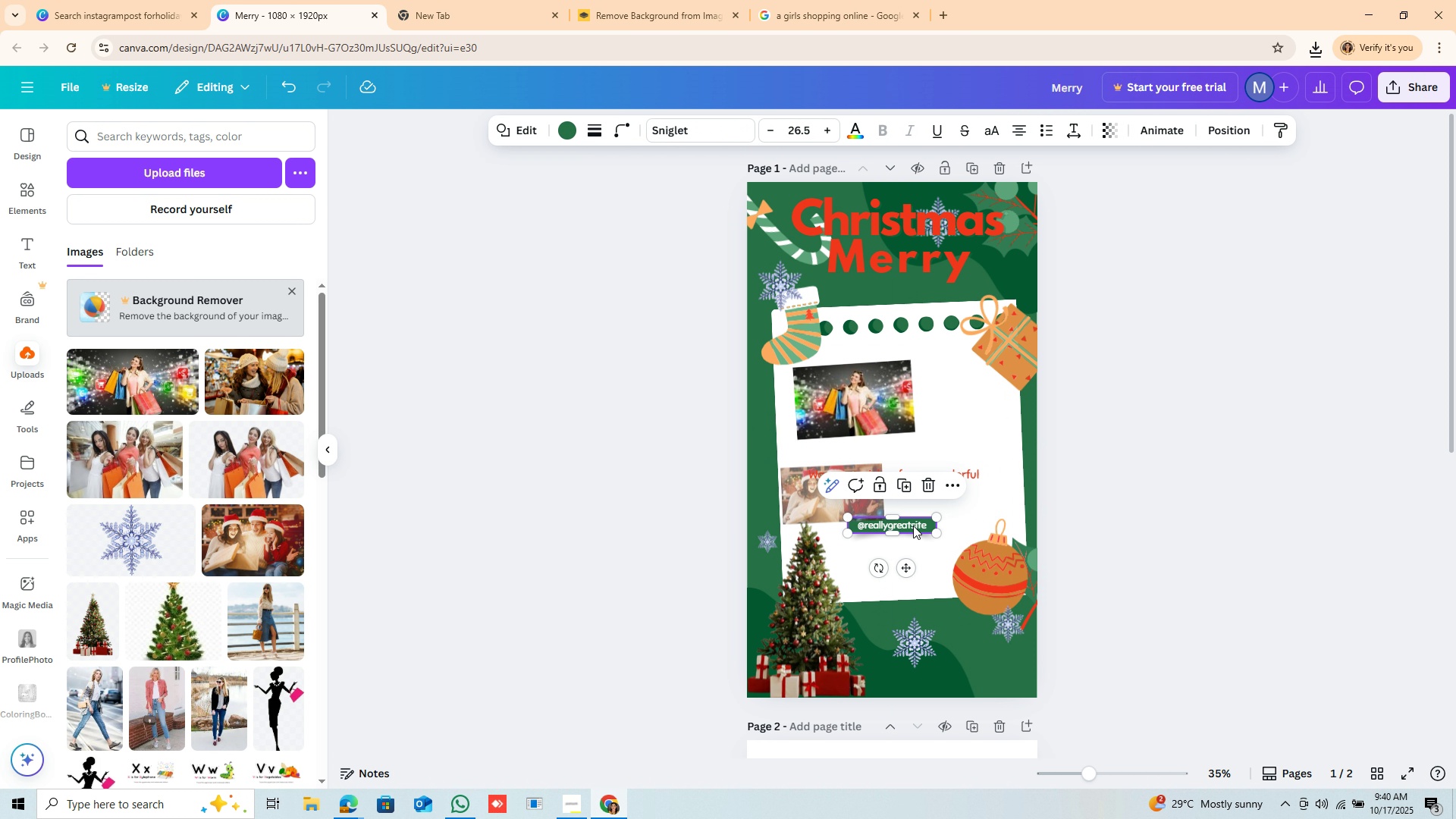 
left_click_drag(start_coordinate=[913, 526], to_coordinate=[910, 590])
 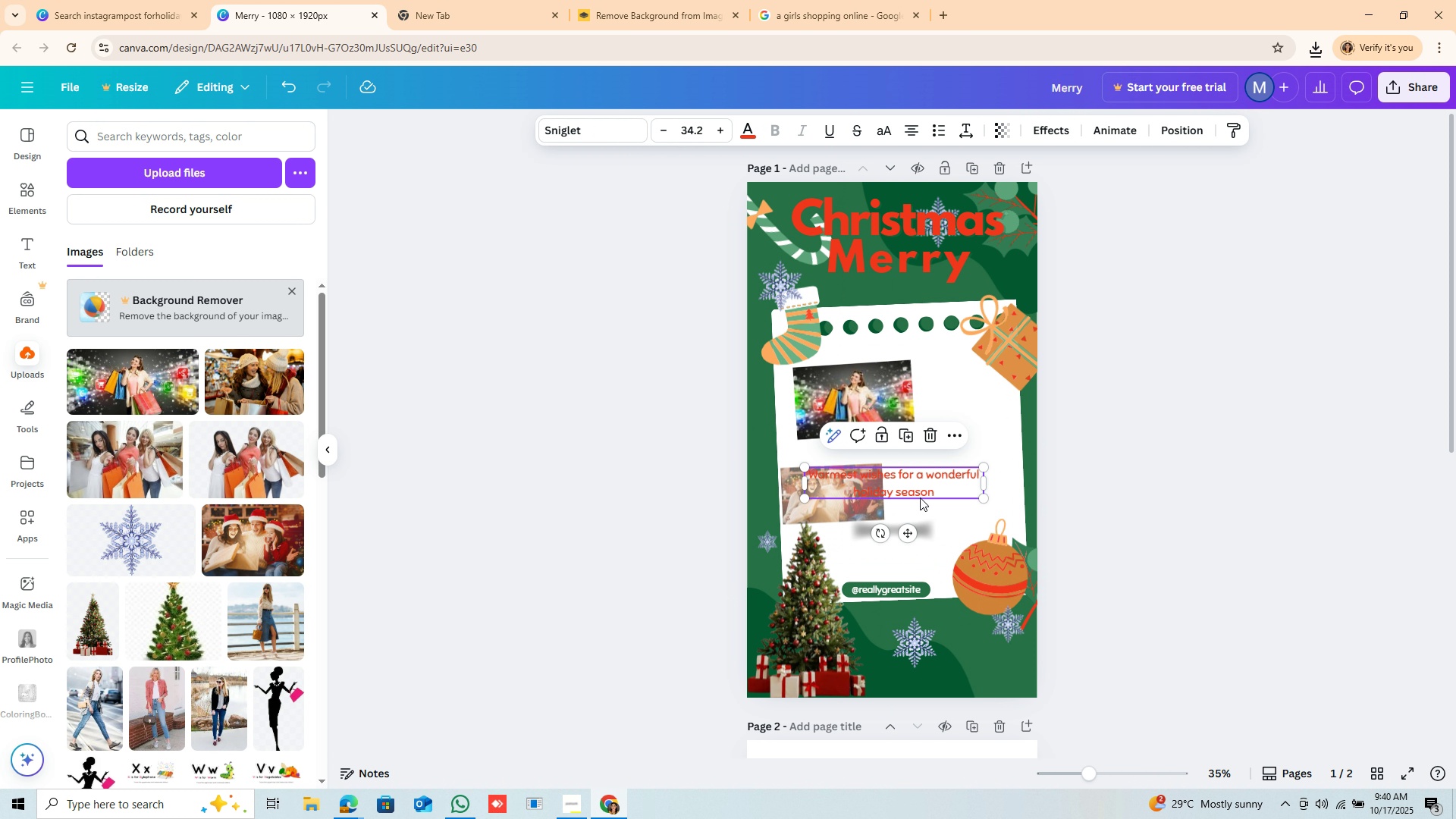 
left_click_drag(start_coordinate=[918, 497], to_coordinate=[934, 581])
 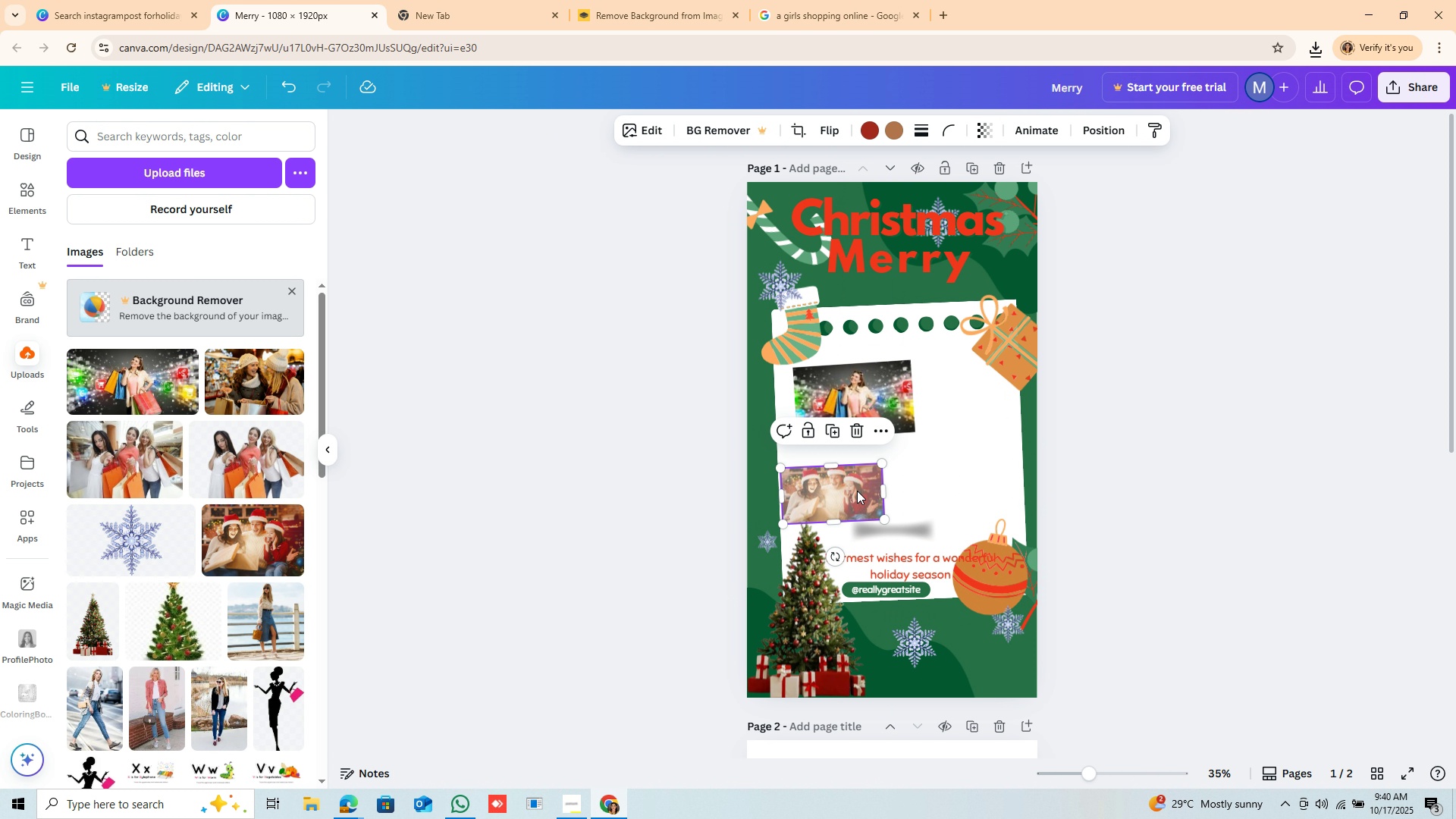 
left_click_drag(start_coordinate=[857, 491], to_coordinate=[968, 526])
 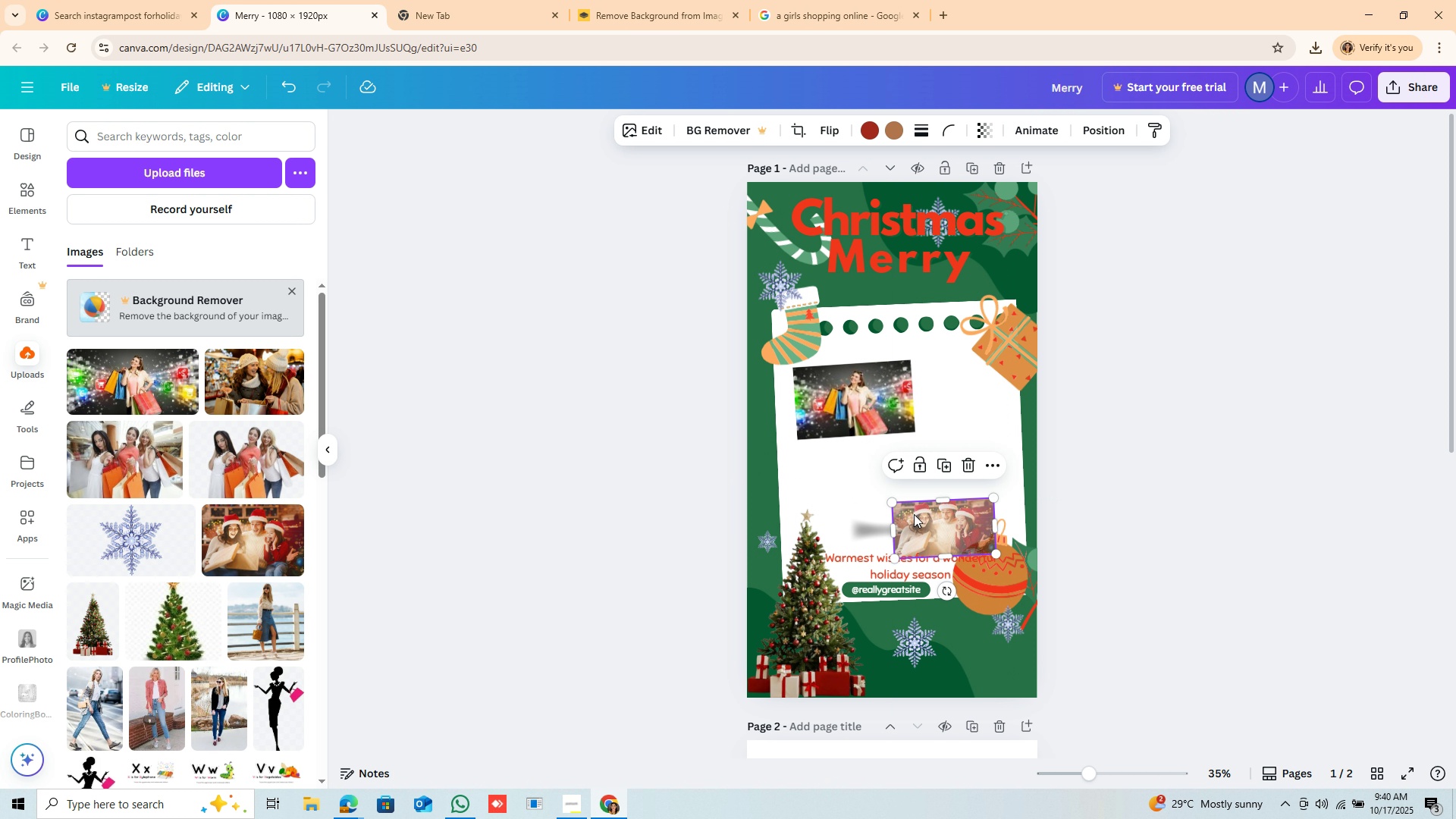 
left_click([911, 521])
 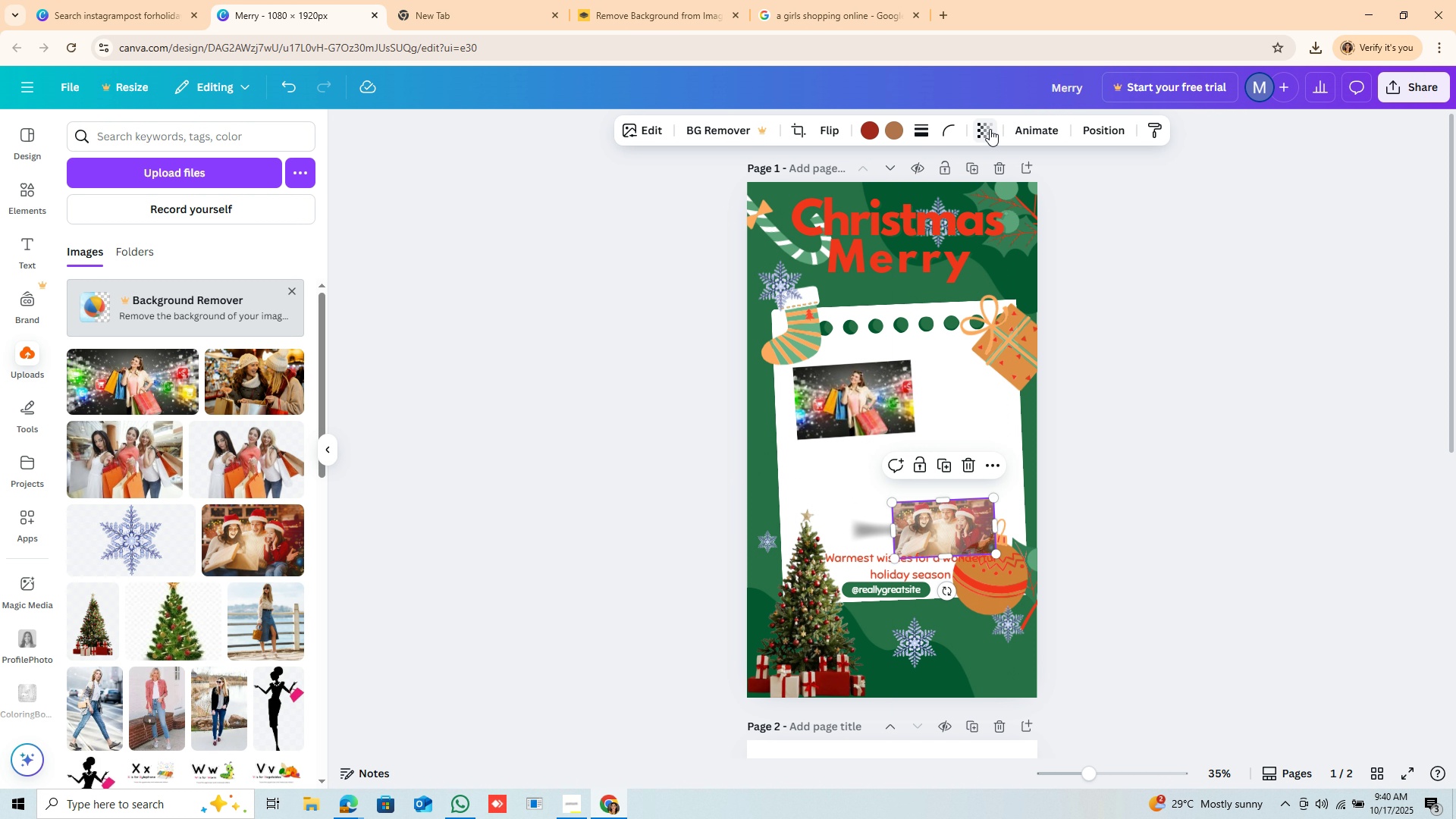 
left_click([990, 129])
 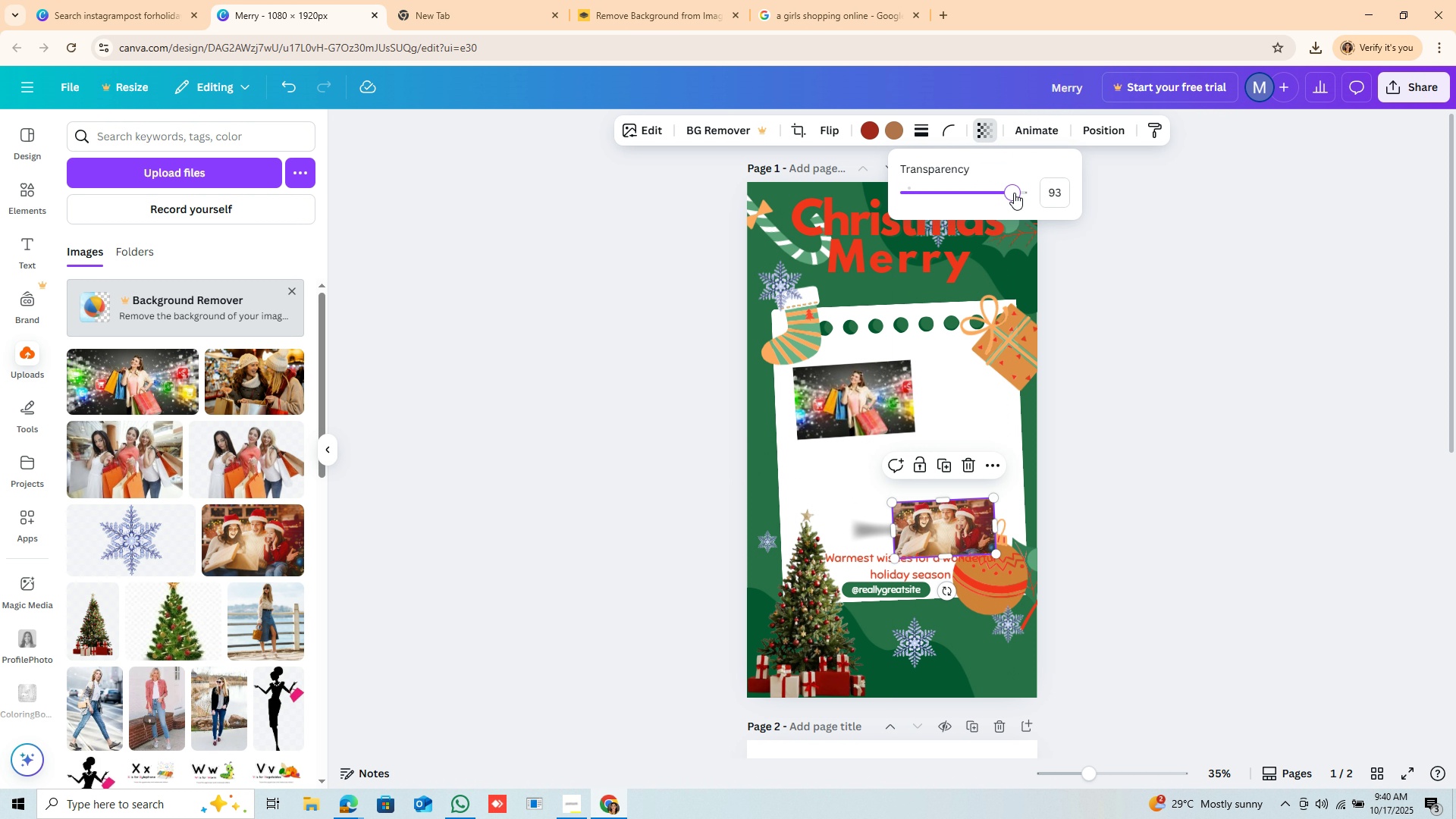 
left_click([1014, 193])
 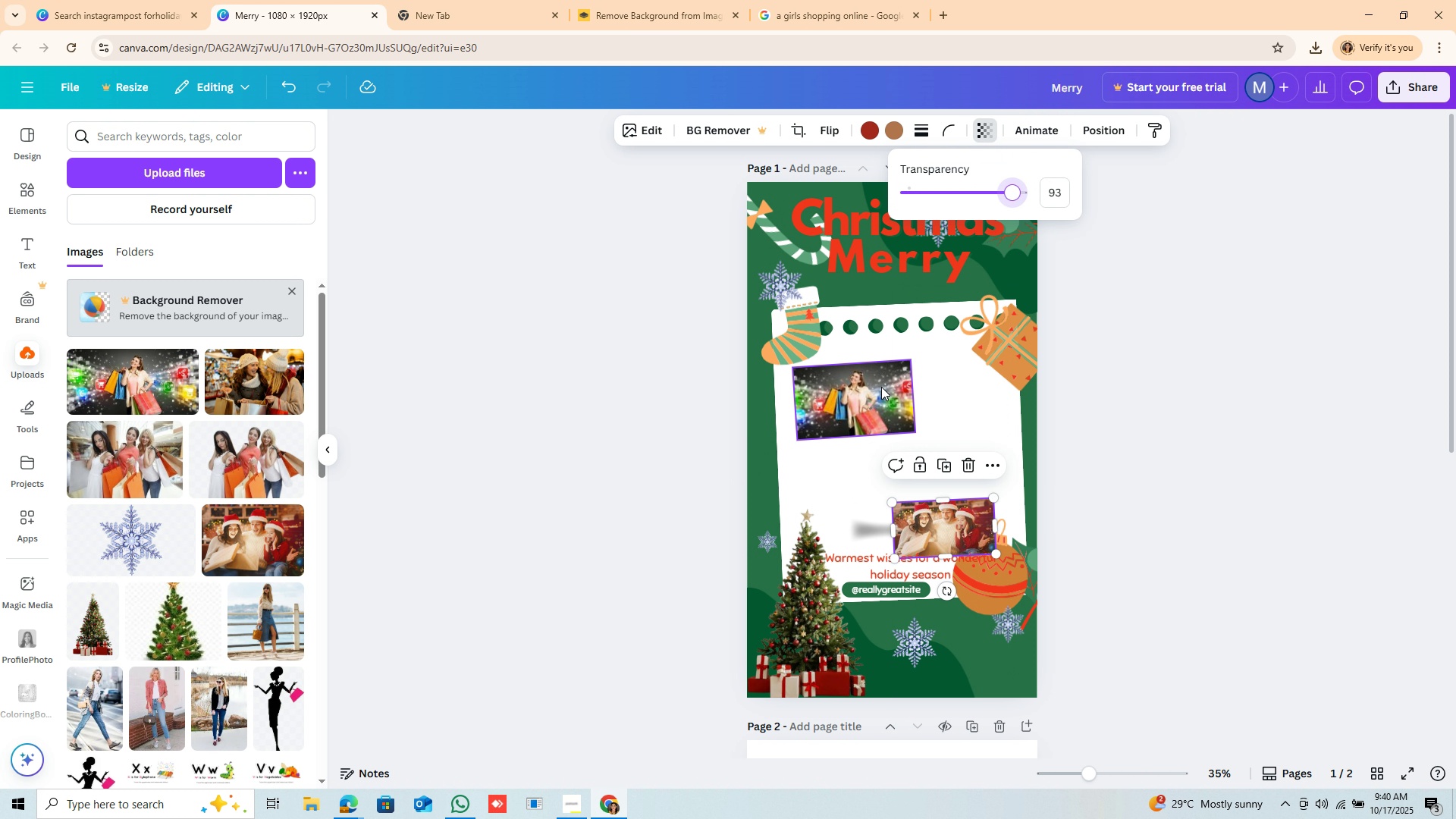 
left_click([869, 396])
 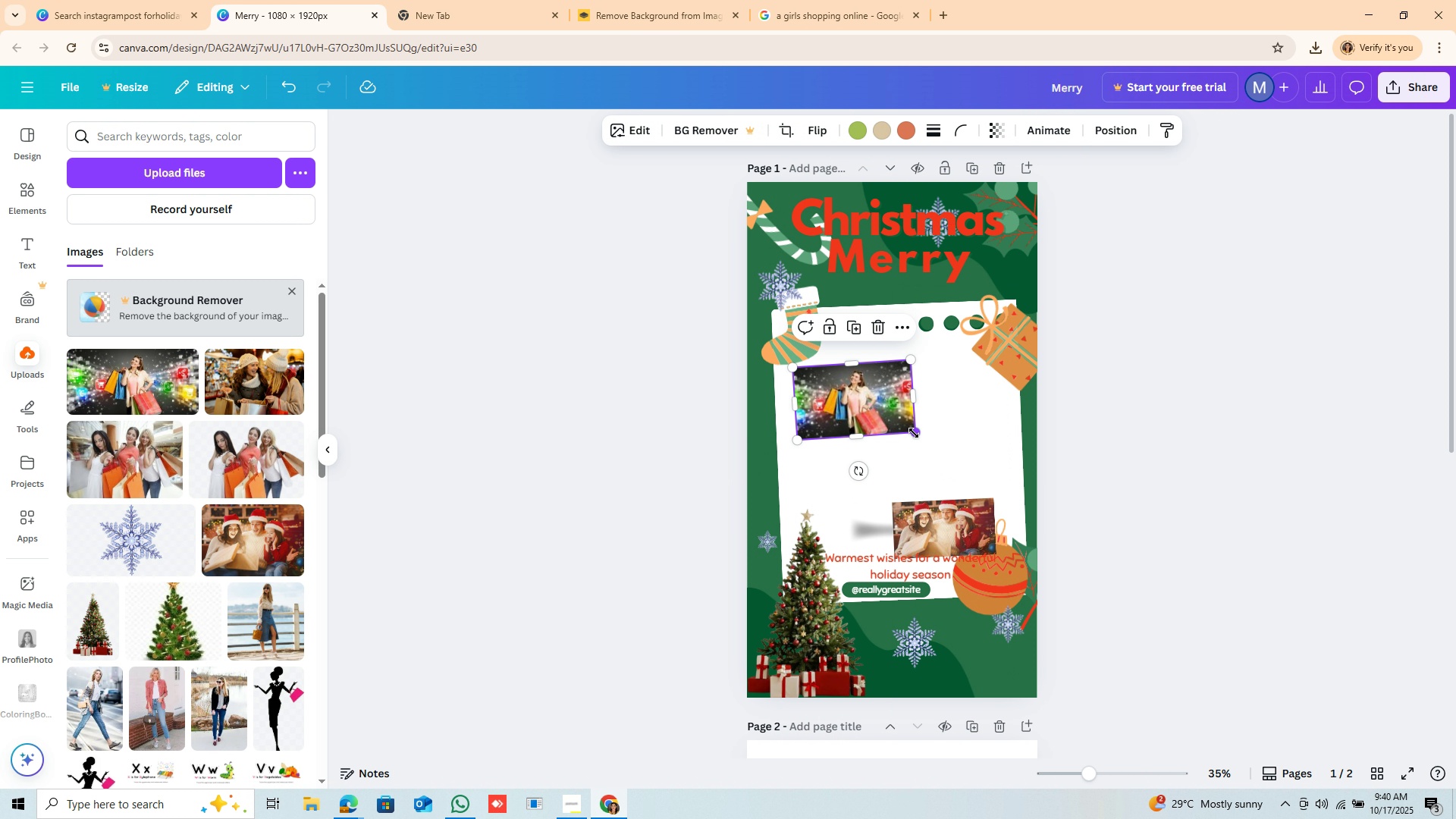 
left_click_drag(start_coordinate=[914, 433], to_coordinate=[934, 457])
 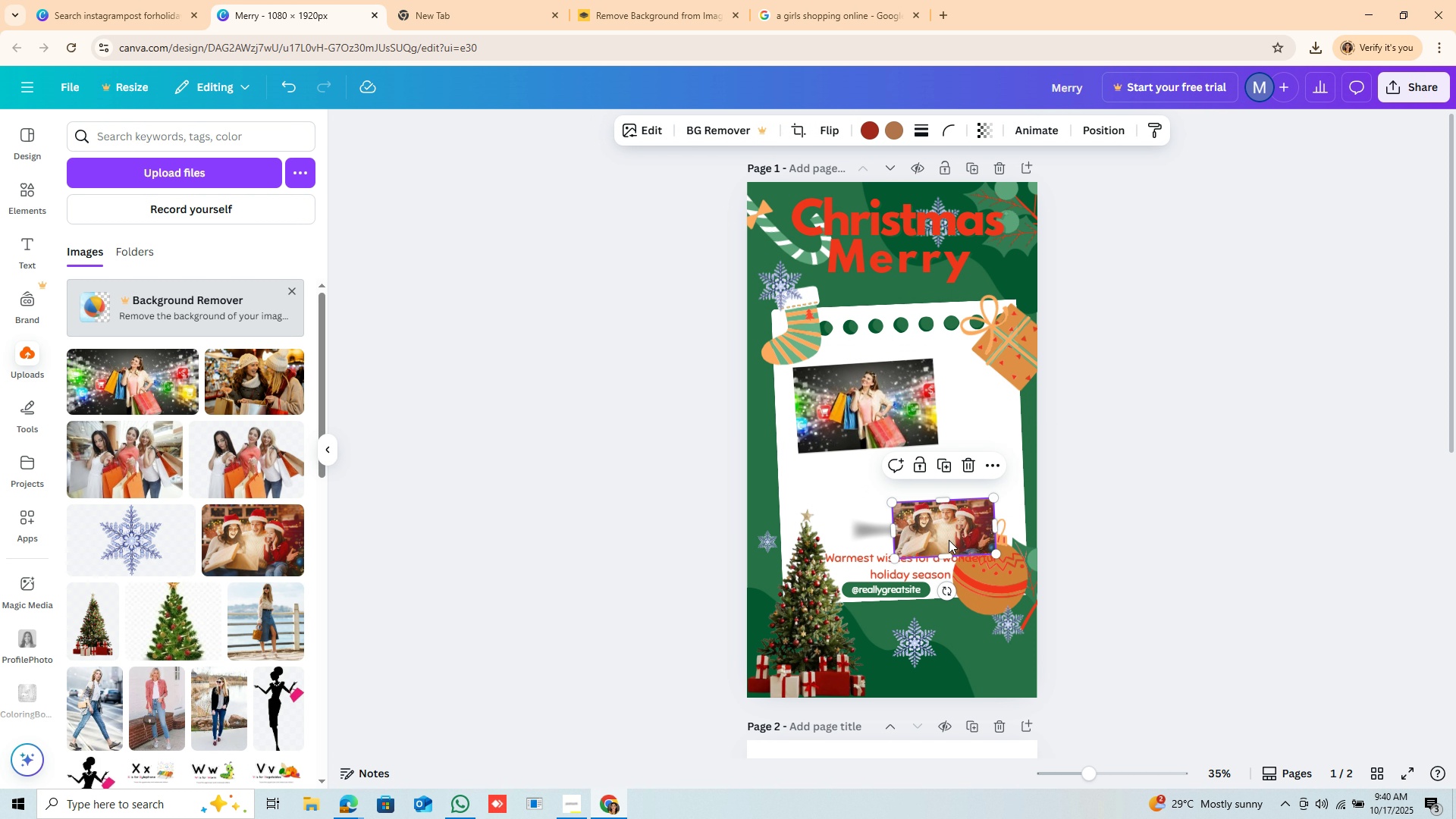 
left_click([949, 540])
 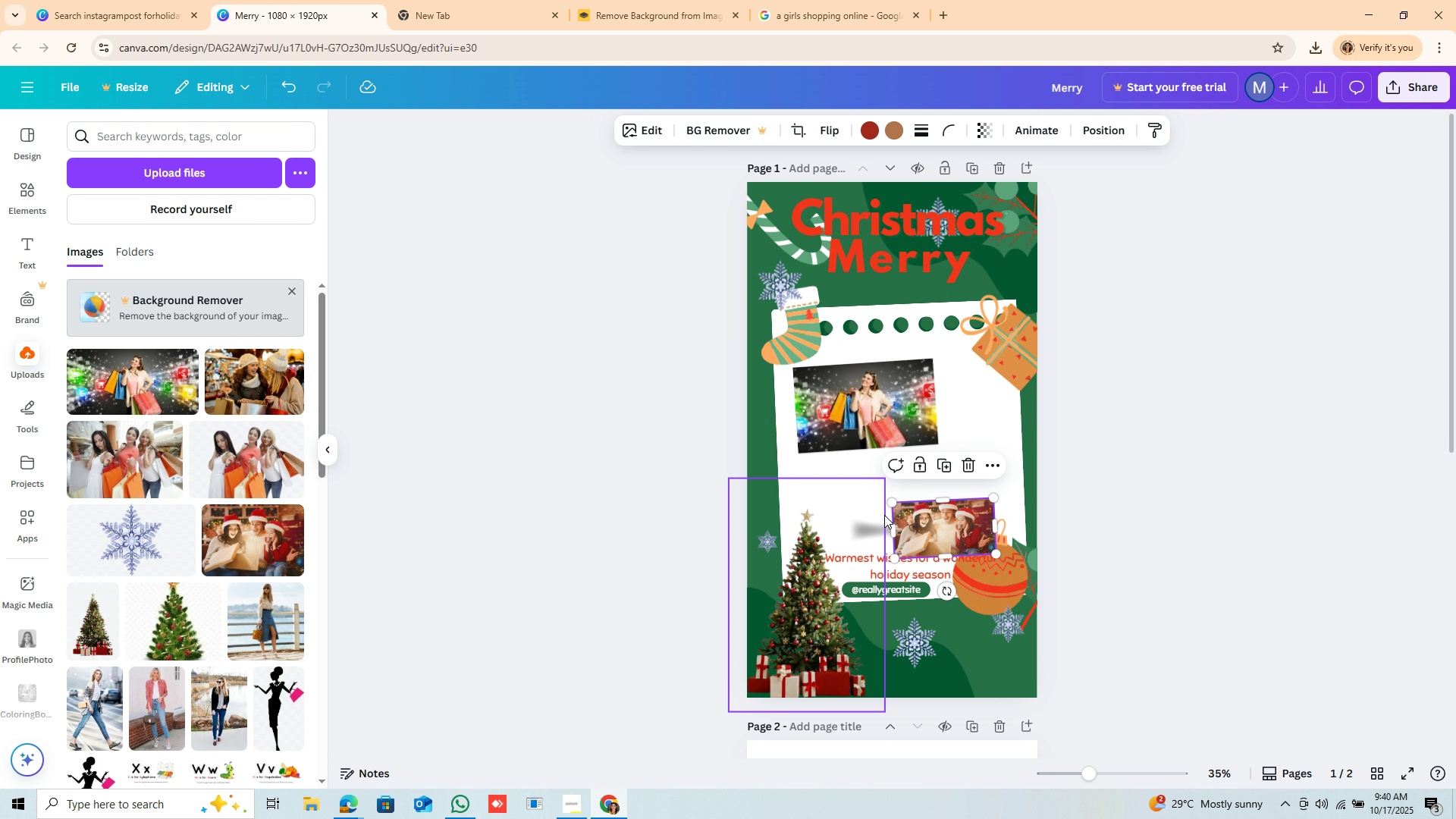 
left_click([884, 515])
 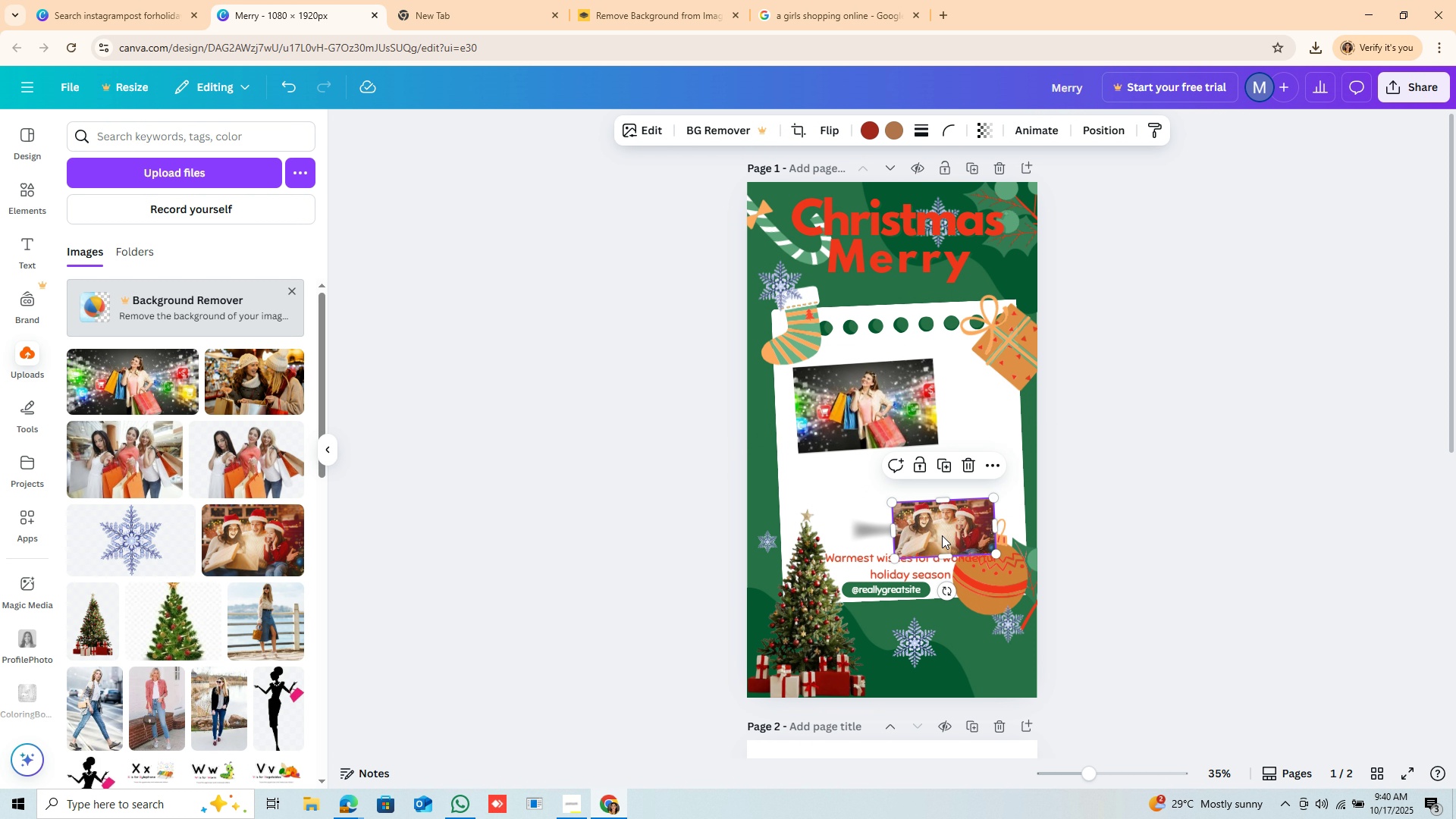 
left_click([942, 535])
 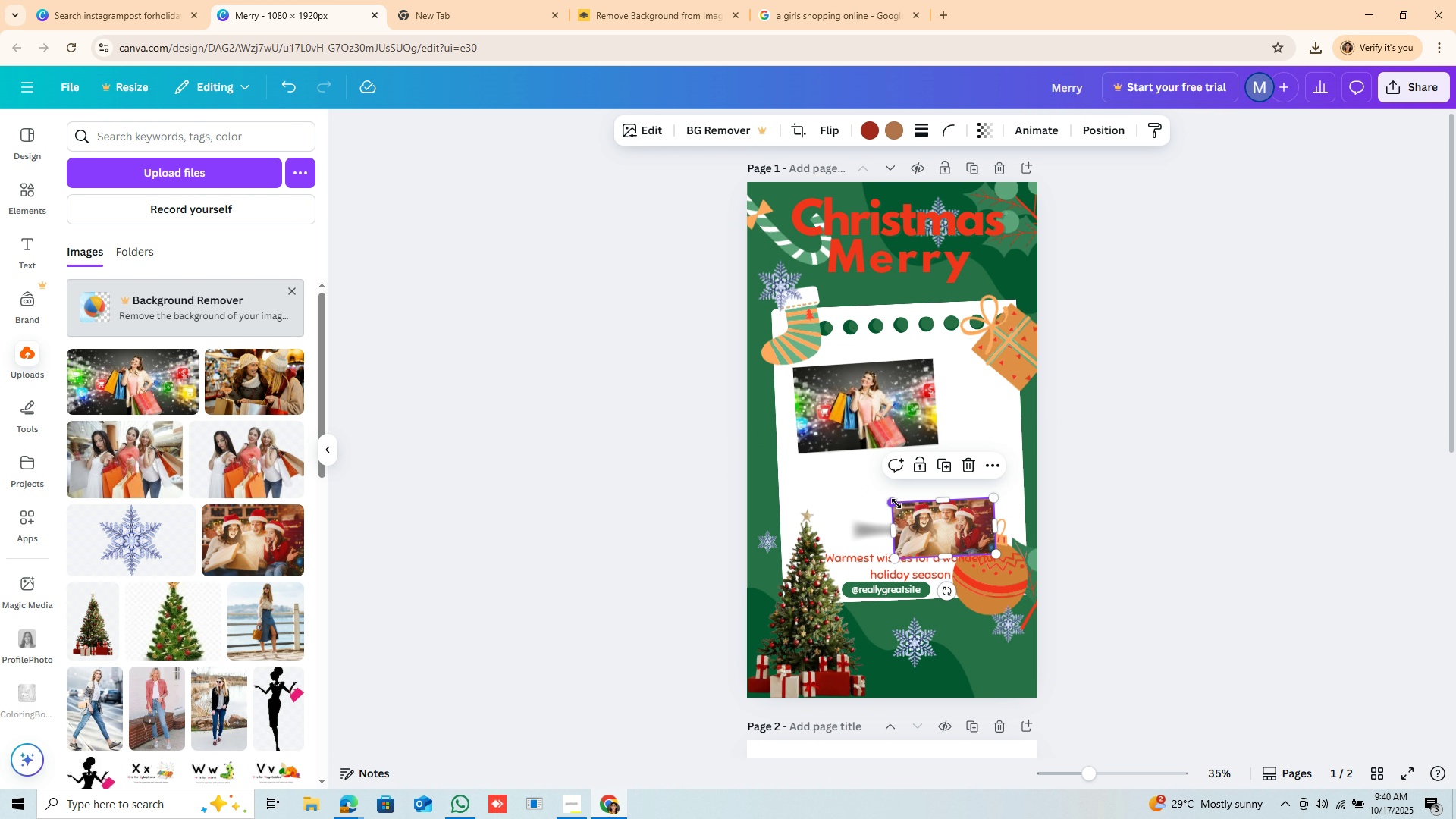 
left_click_drag(start_coordinate=[896, 504], to_coordinate=[861, 482])
 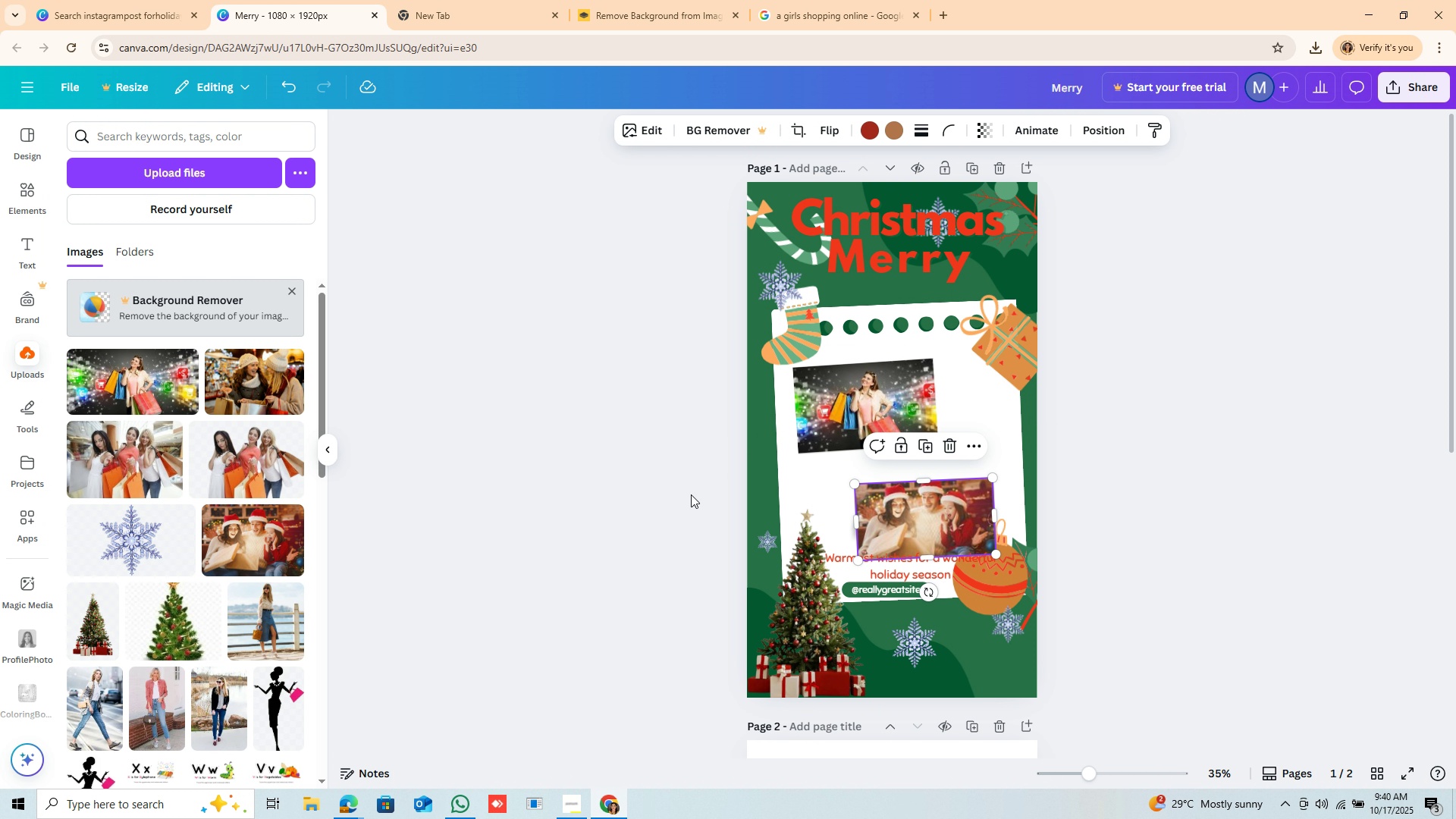 
left_click_drag(start_coordinate=[948, 532], to_coordinate=[960, 525])
 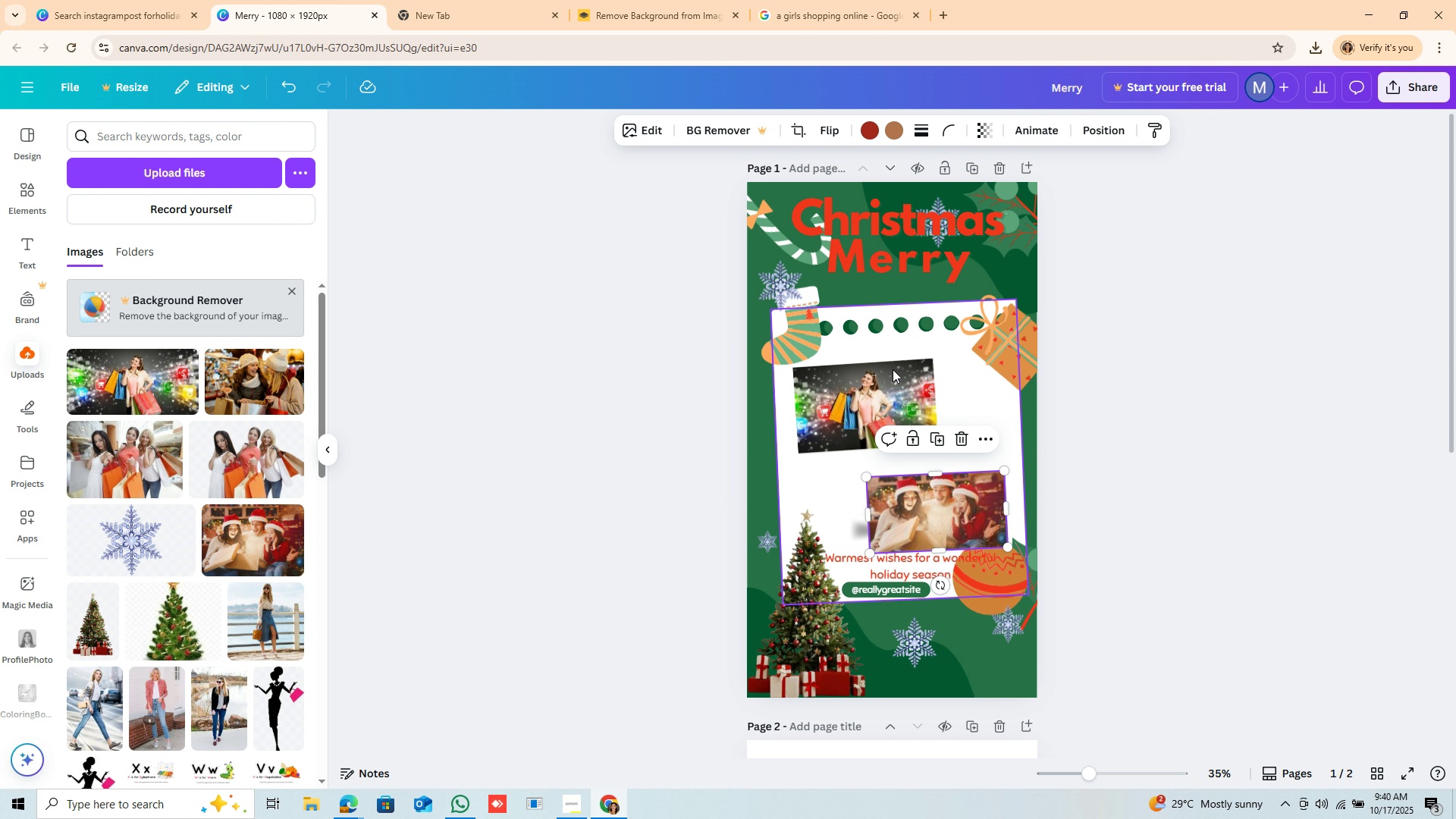 
wait(6.38)
 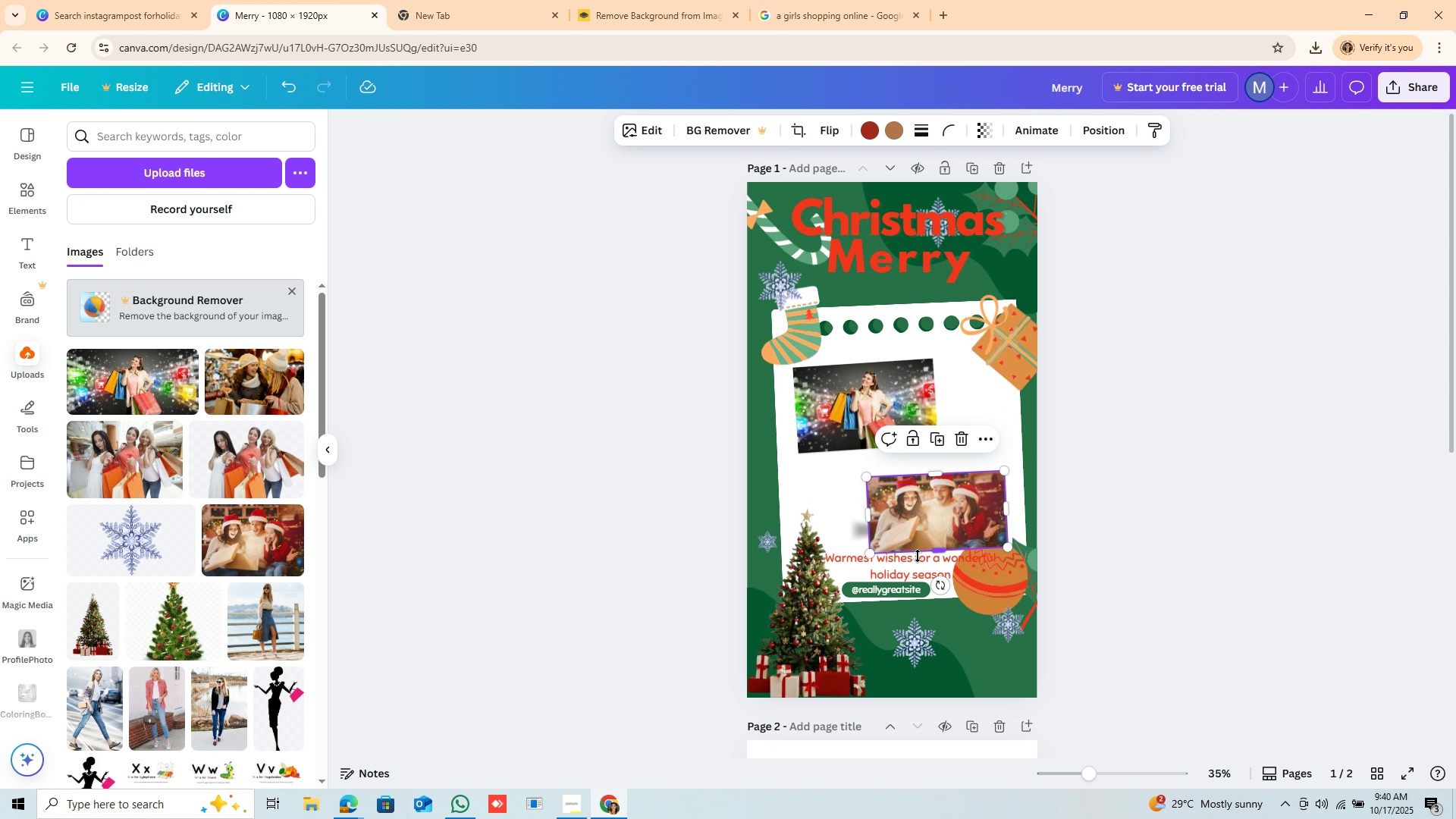 
left_click_drag(start_coordinate=[999, 583], to_coordinate=[999, 657])
 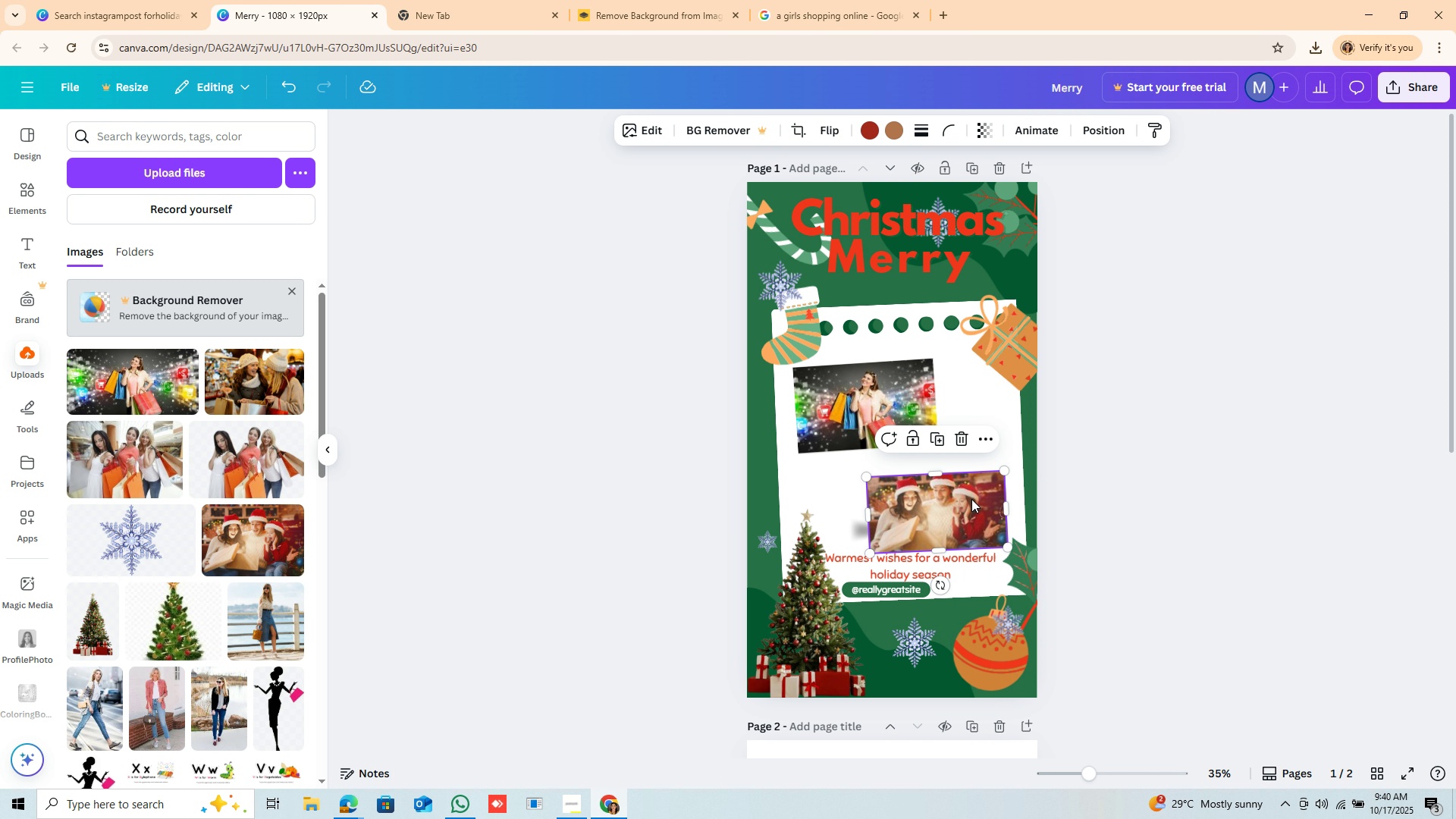 
left_click_drag(start_coordinate=[971, 499], to_coordinate=[982, 526])
 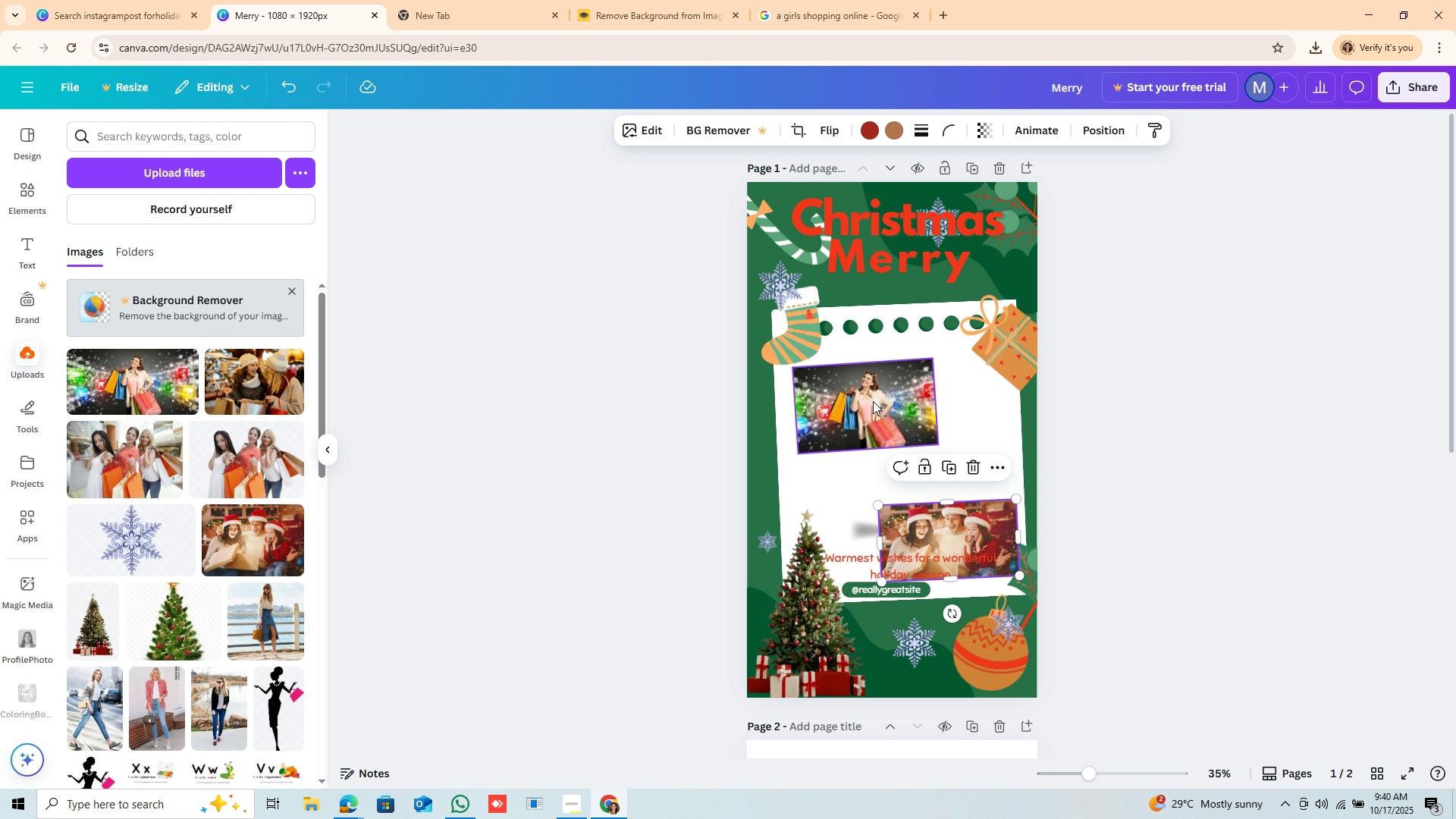 
left_click_drag(start_coordinate=[873, 401], to_coordinate=[950, 434])
 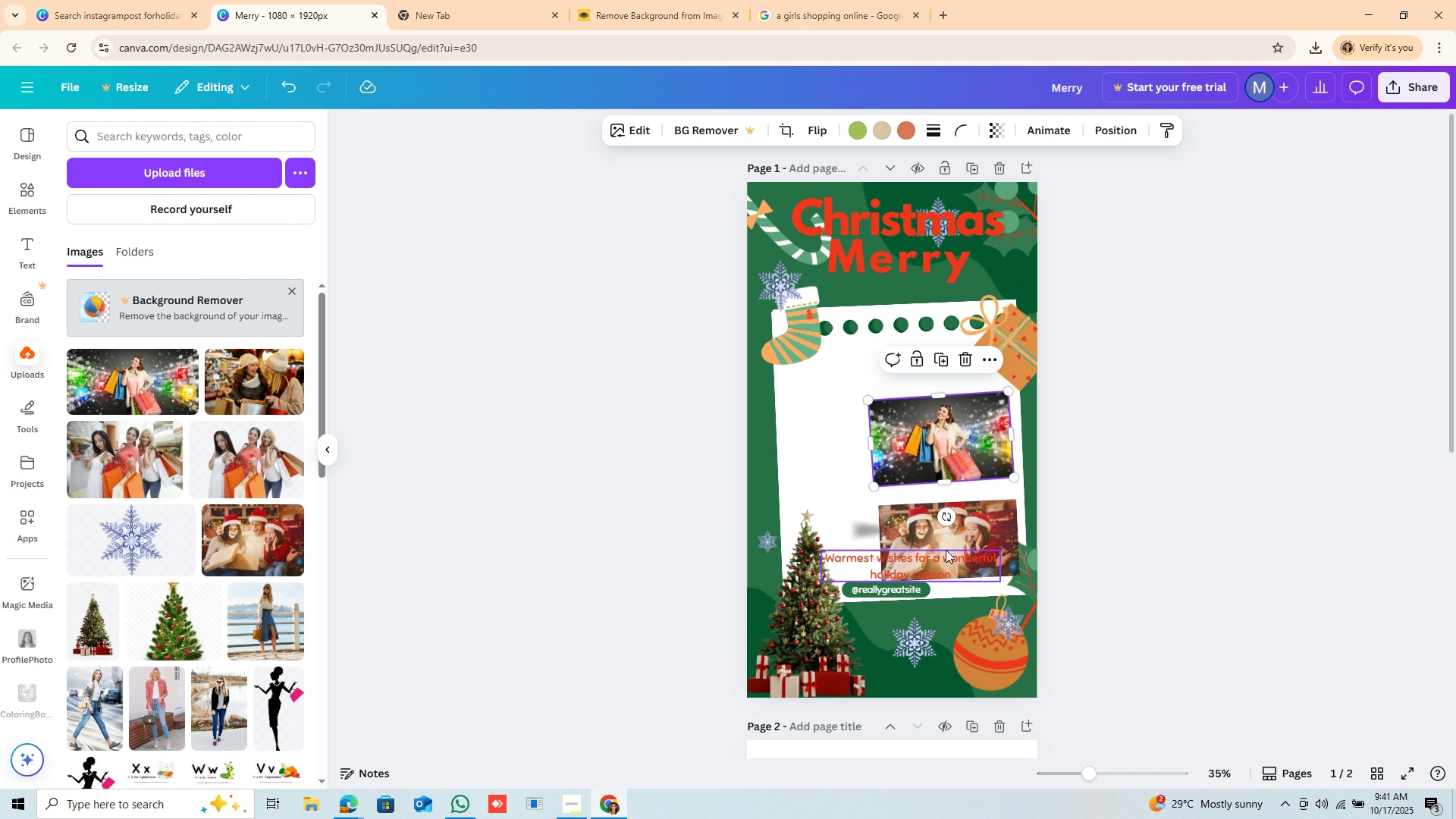 
left_click_drag(start_coordinate=[946, 550], to_coordinate=[948, 546])
 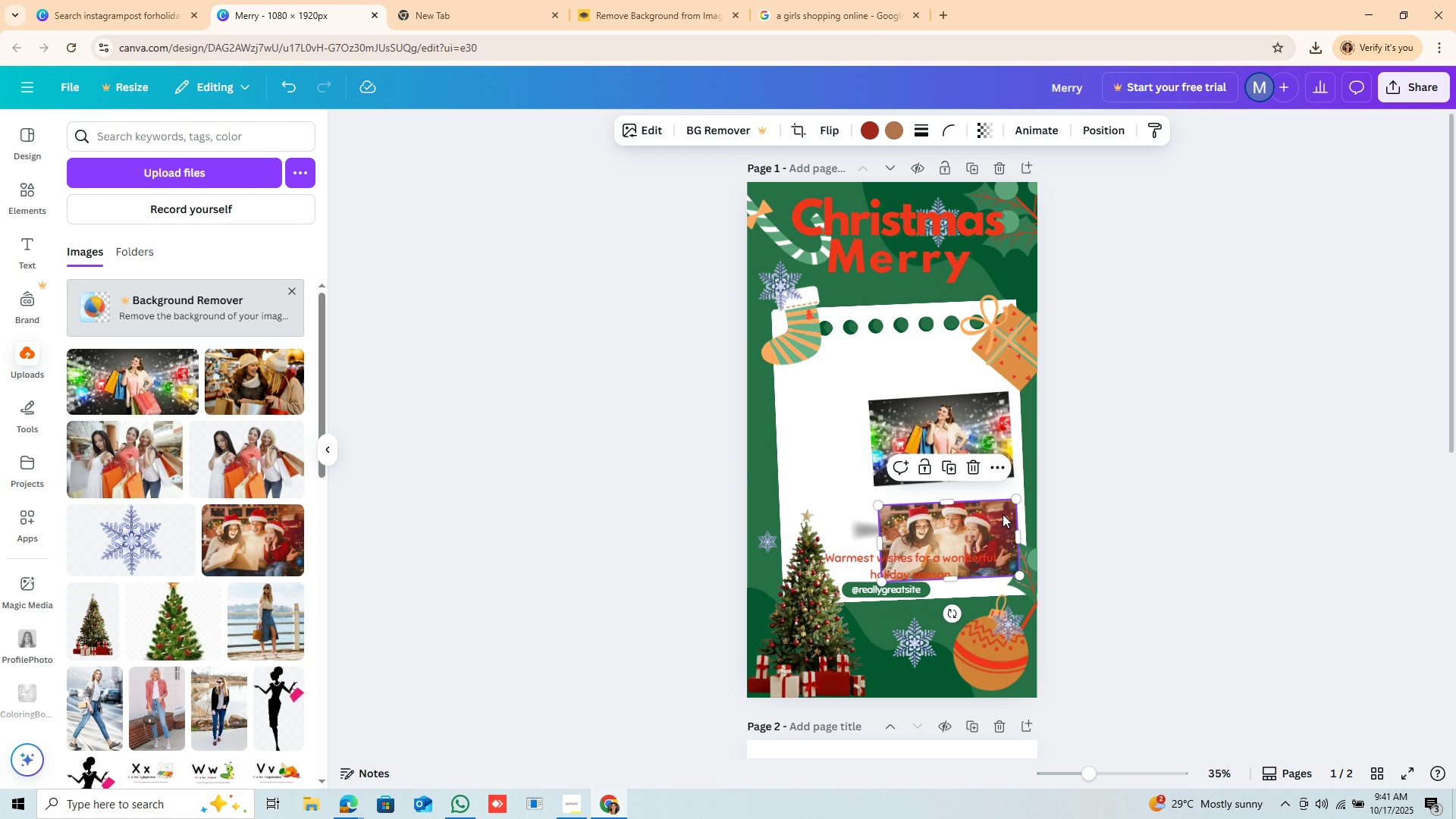 
left_click_drag(start_coordinate=[1003, 514], to_coordinate=[962, 522])
 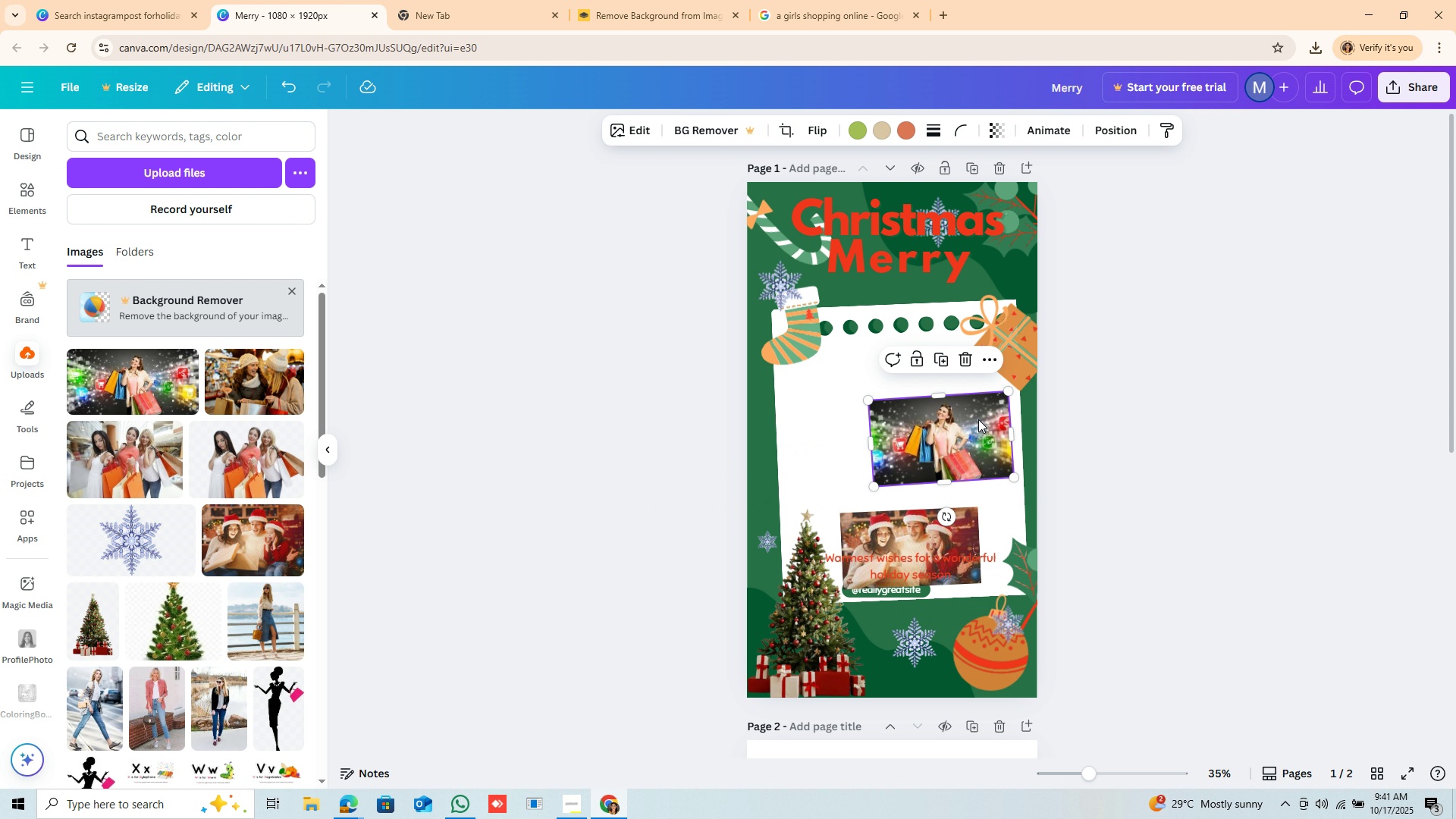 
left_click_drag(start_coordinate=[977, 417], to_coordinate=[985, 418])
 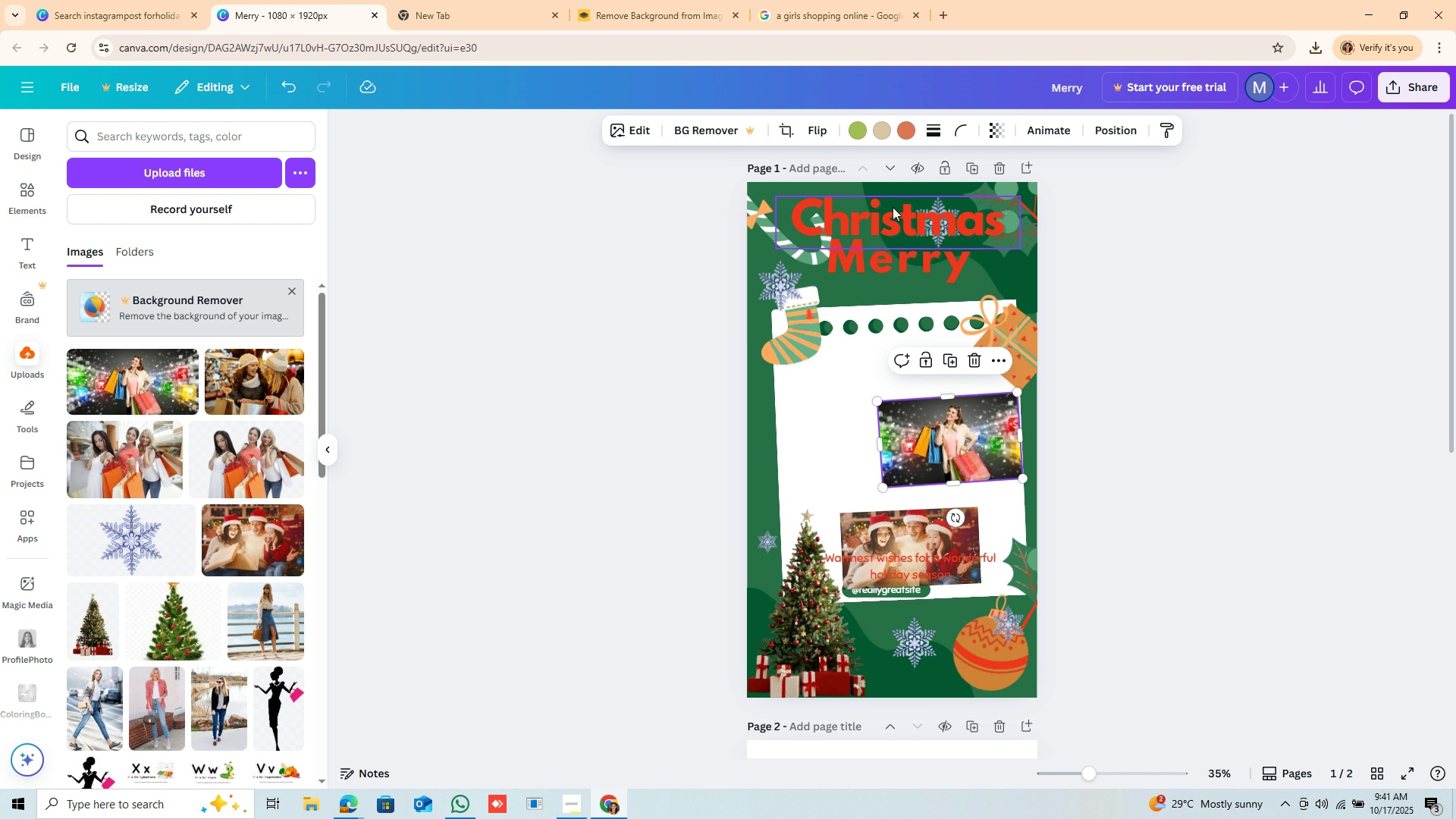 
left_click_drag(start_coordinate=[890, 206], to_coordinate=[866, 353])
 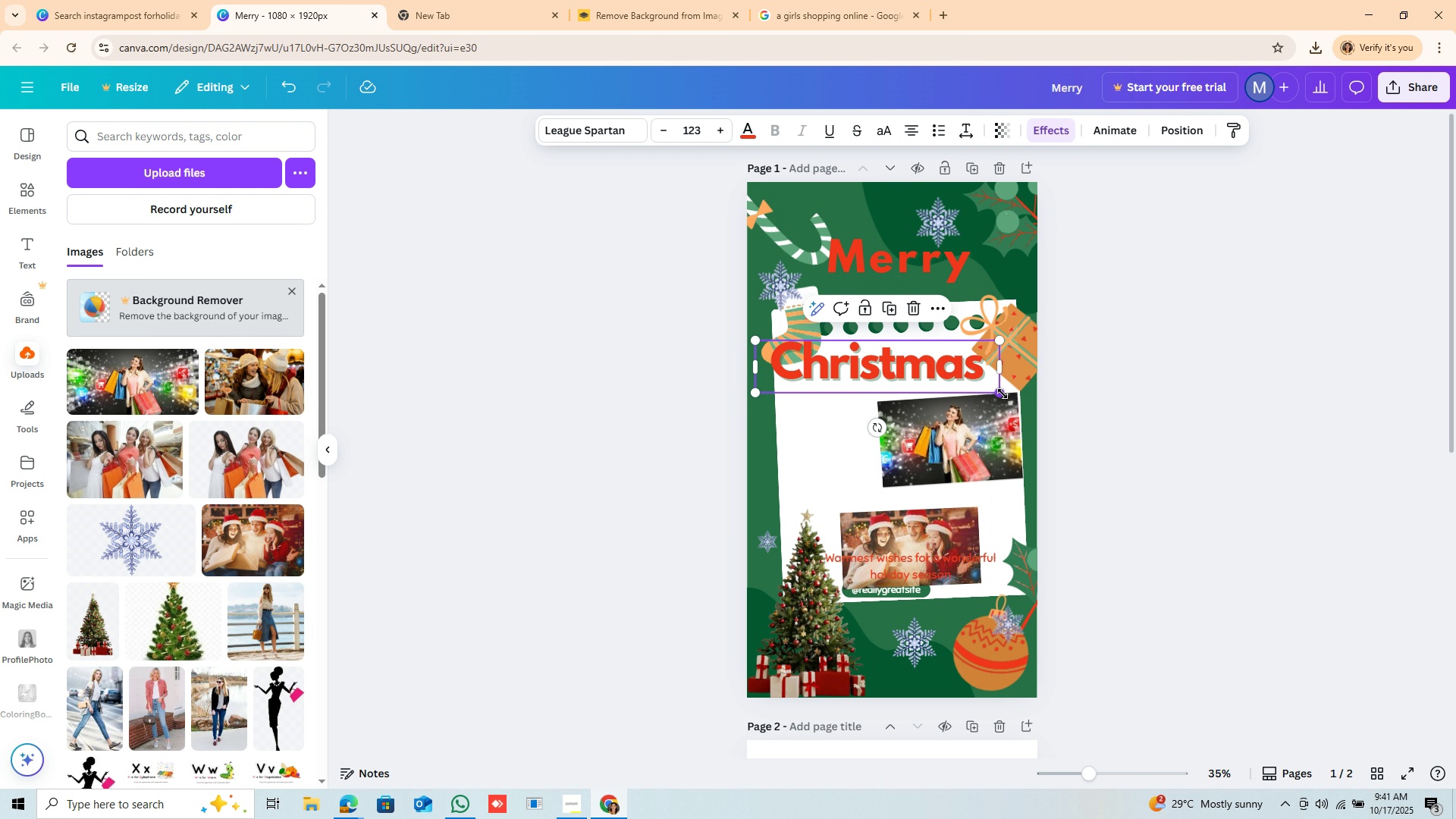 
left_click_drag(start_coordinate=[1003, 394], to_coordinate=[943, 344])
 